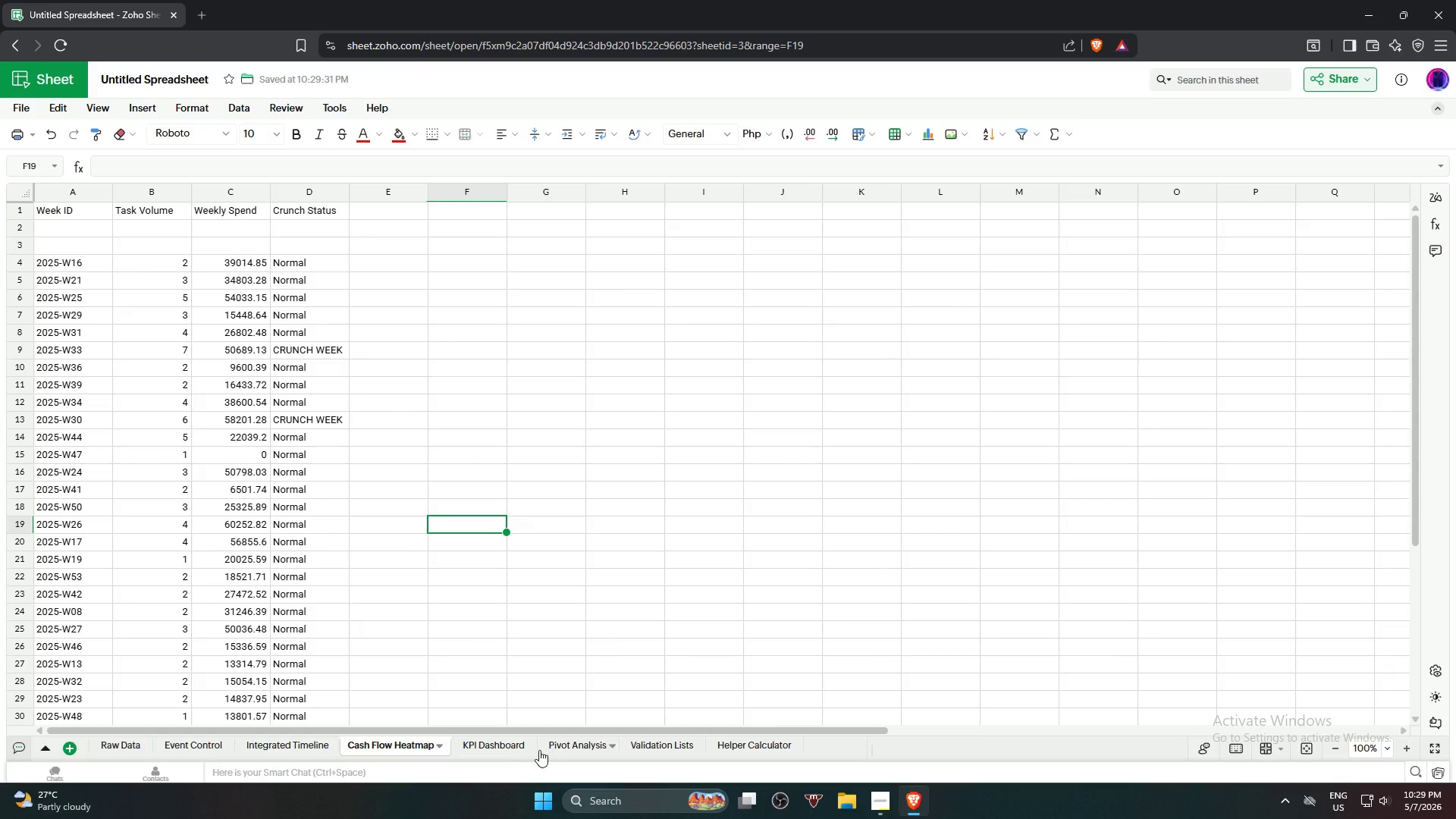 
left_click([506, 743])
 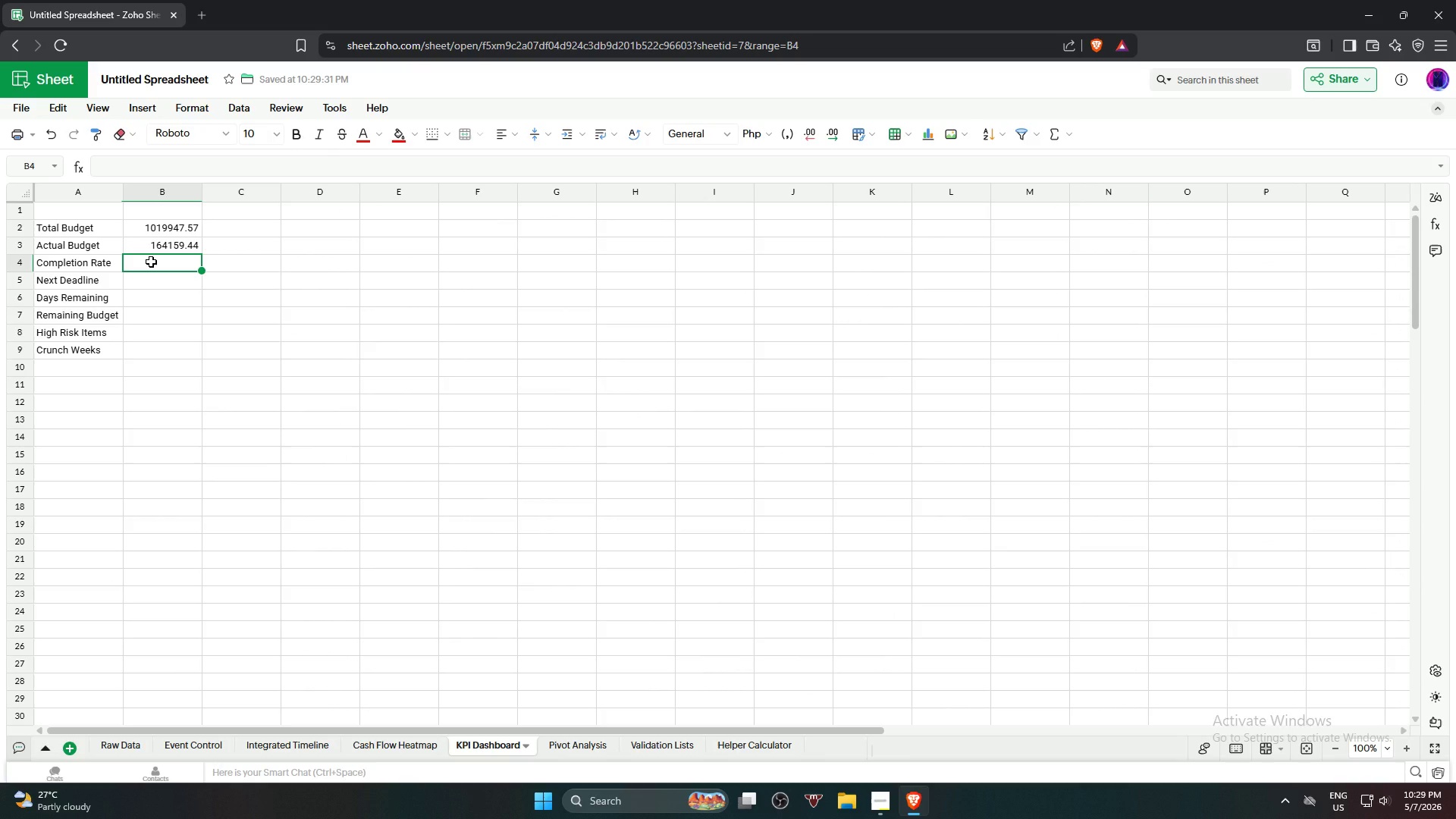 
key(Equal)
 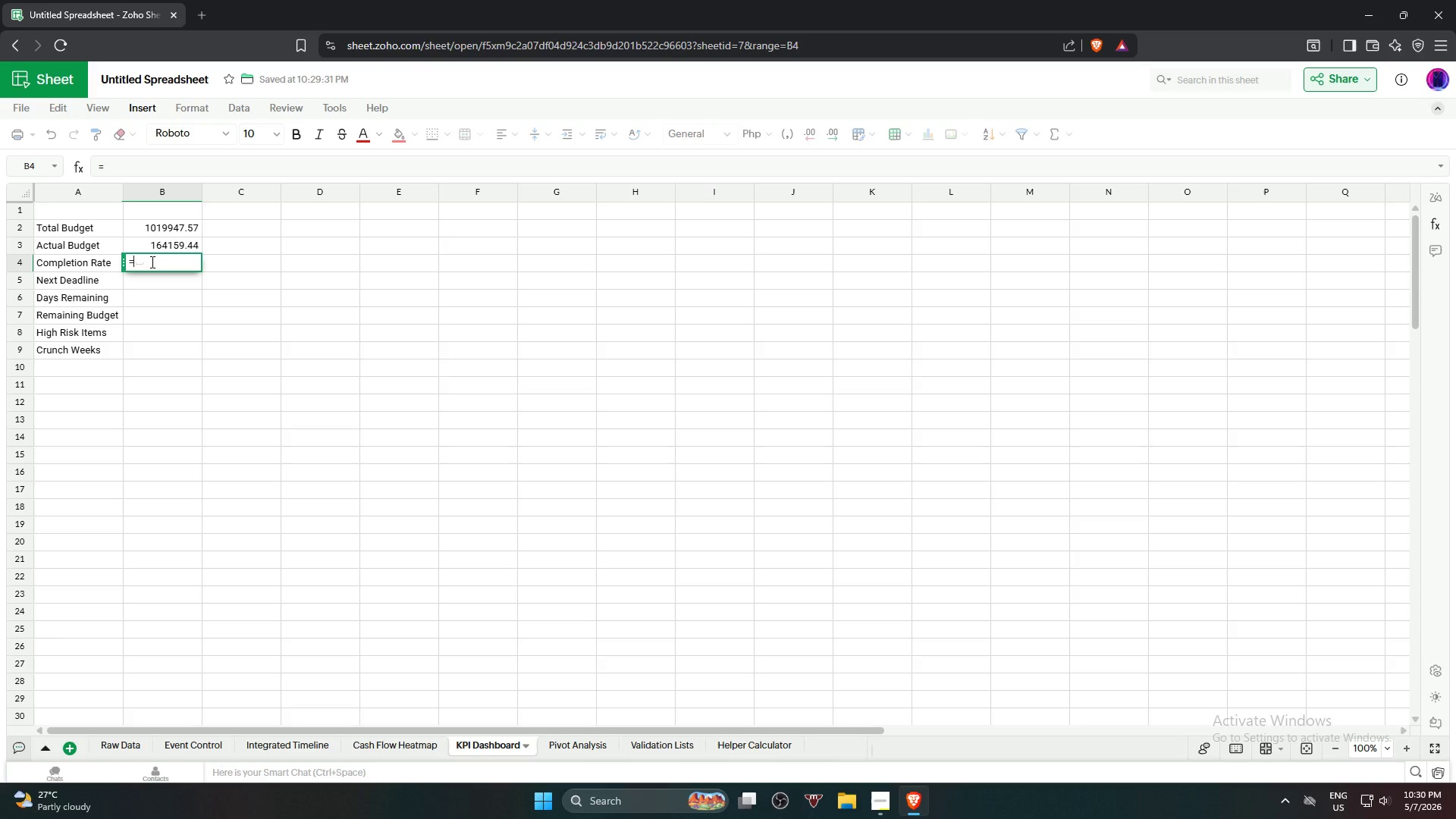 
wait(30.8)
 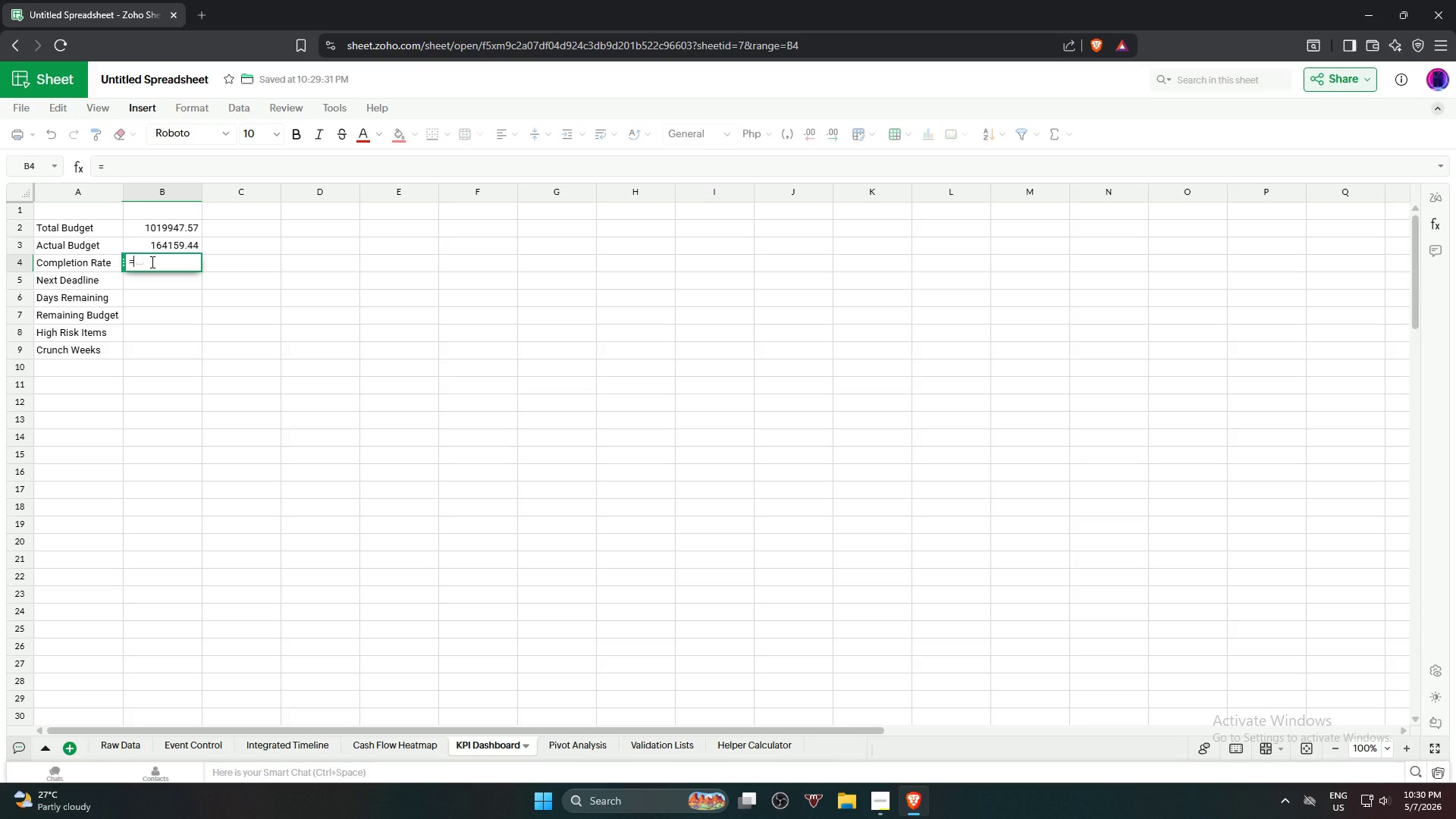 
type(Cou)
 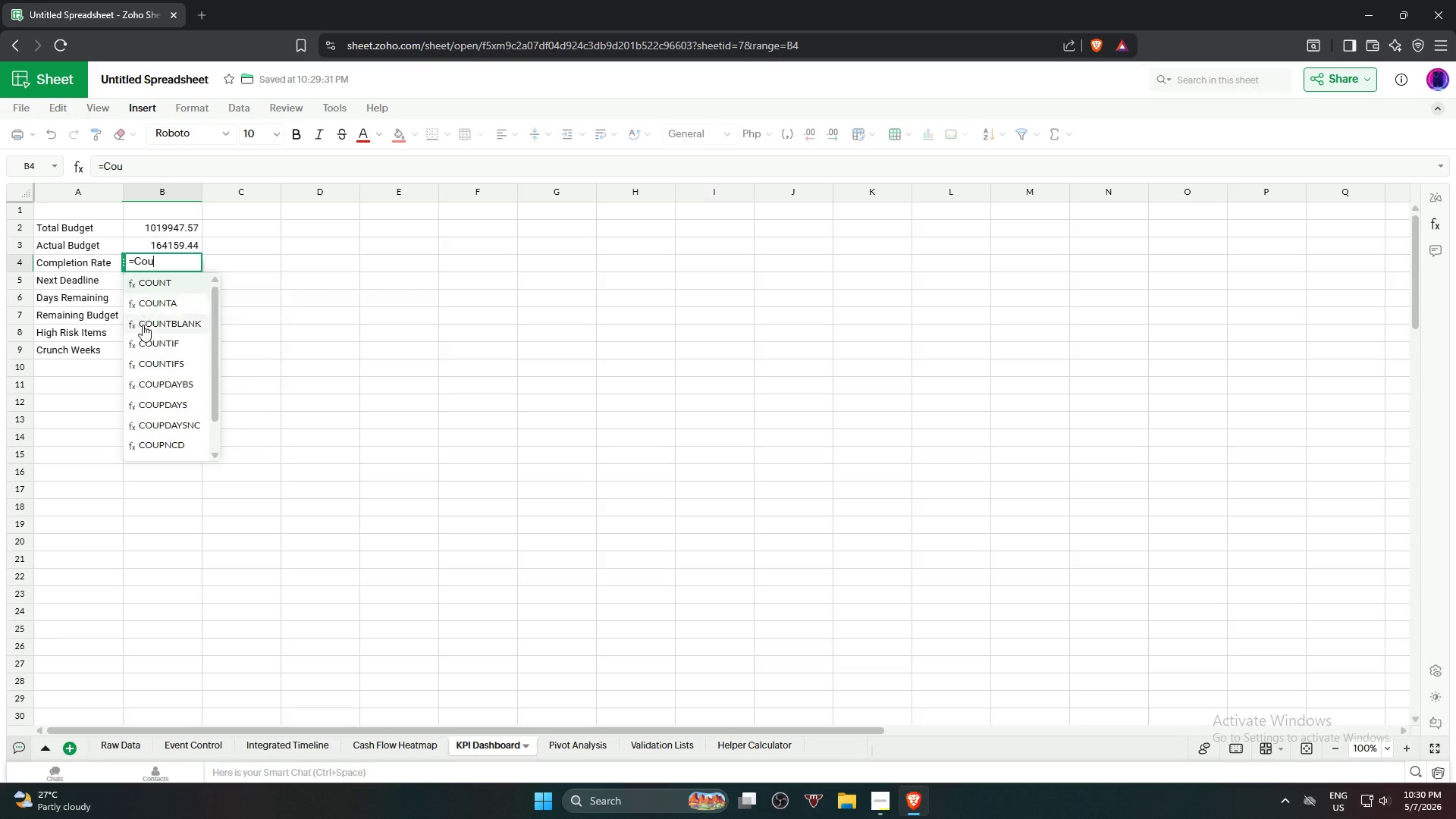 
left_click([150, 337])
 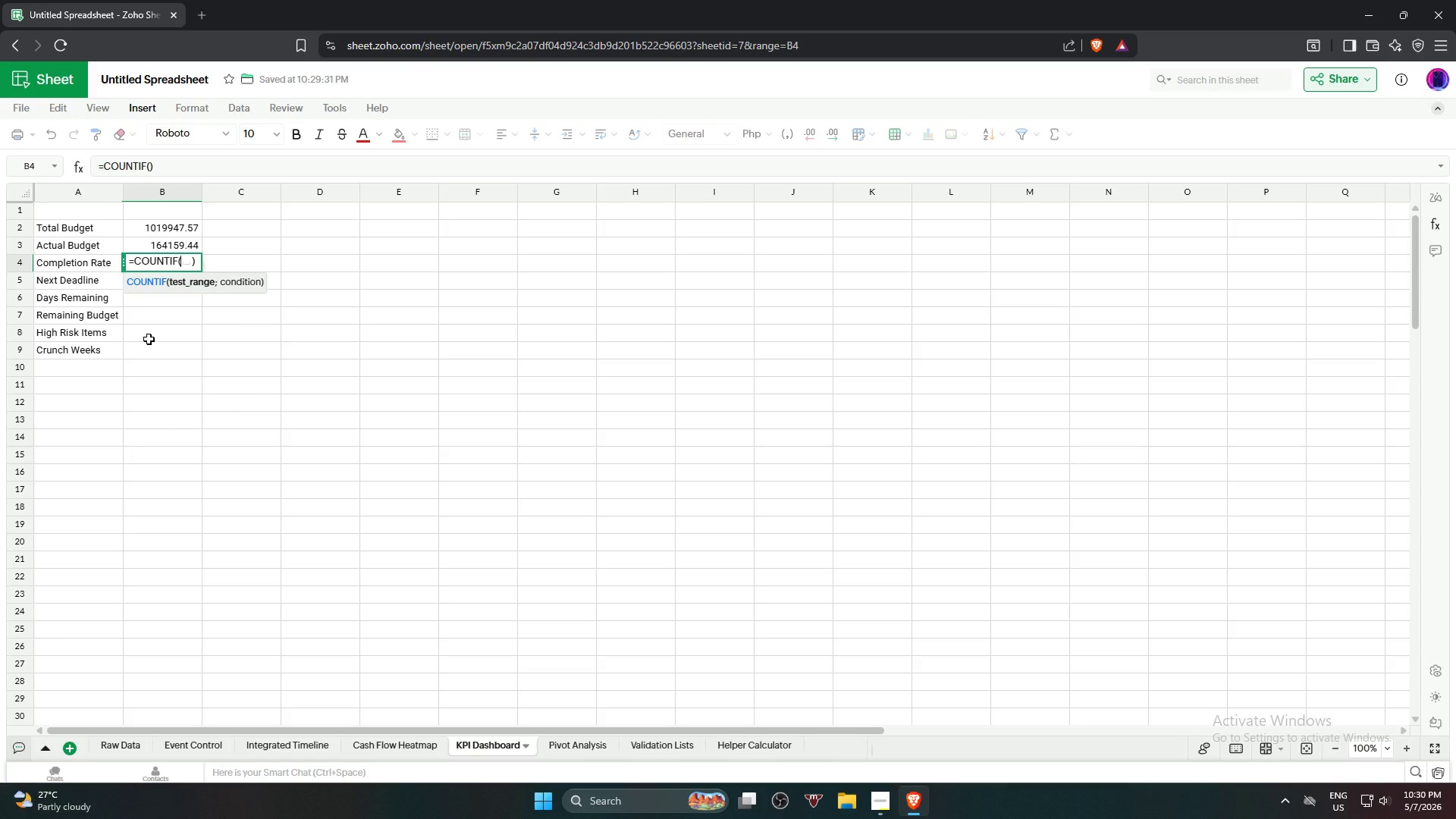 
wait(12.64)
 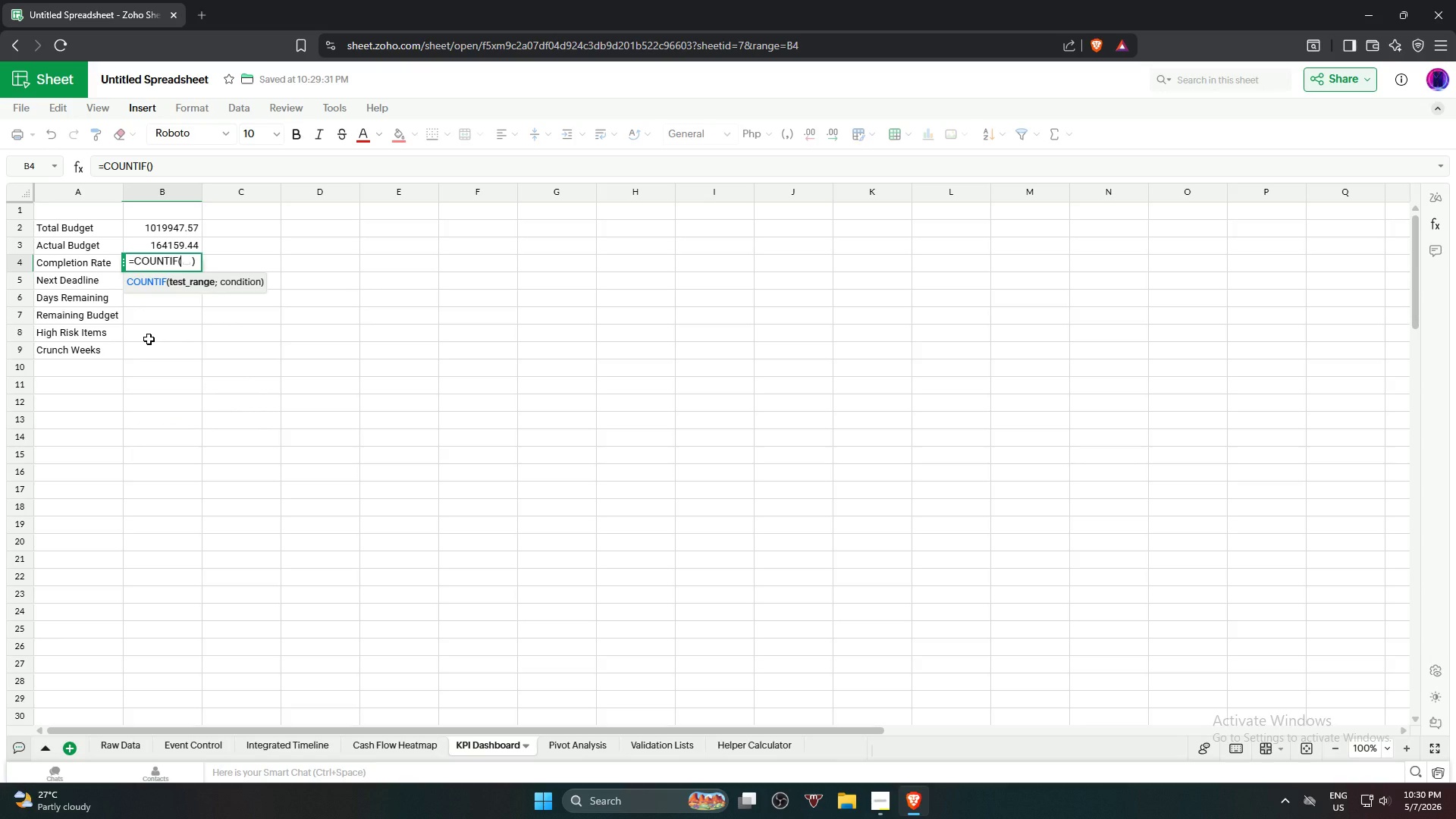 
left_click([293, 749])
 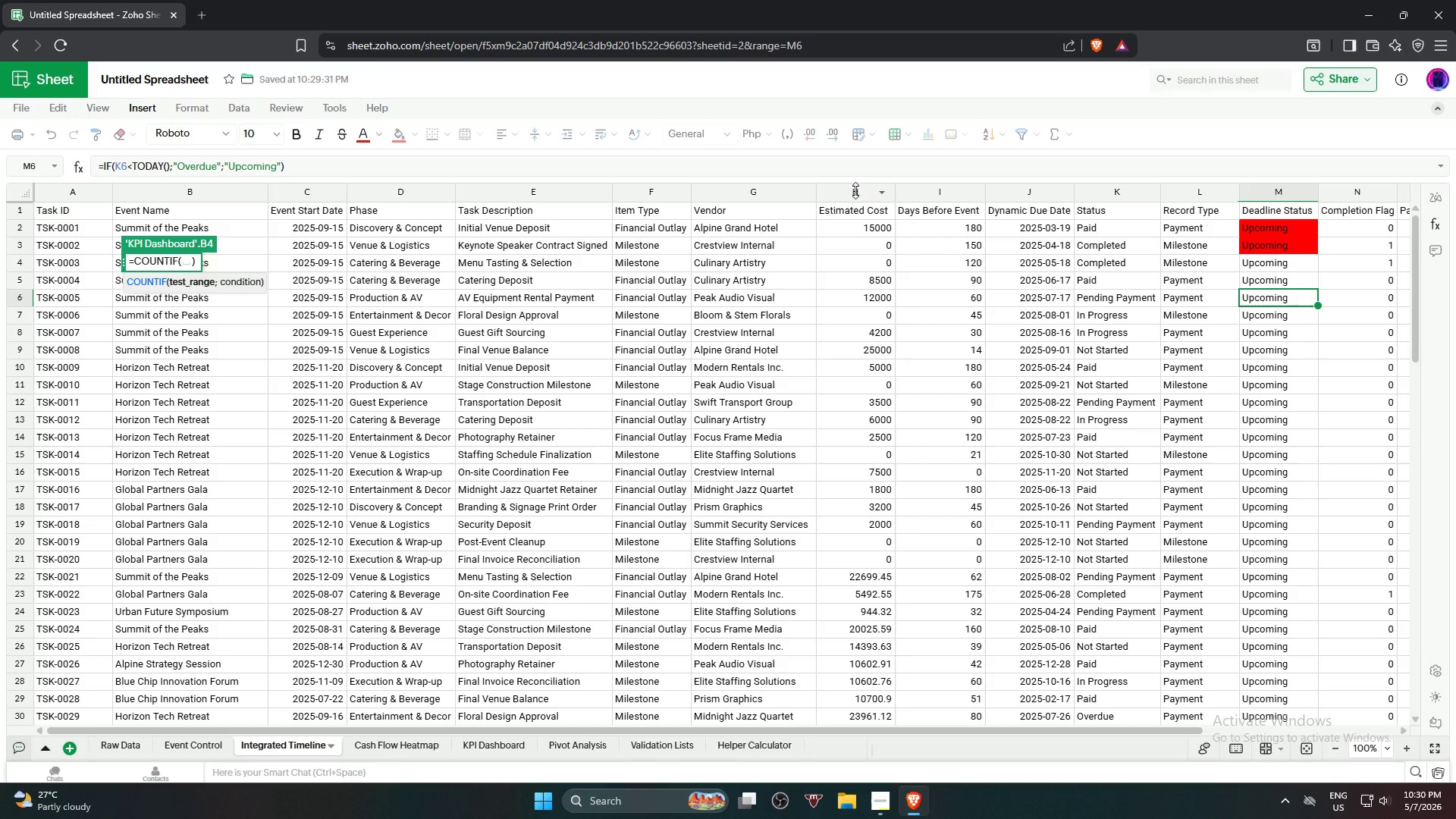 
wait(18.55)
 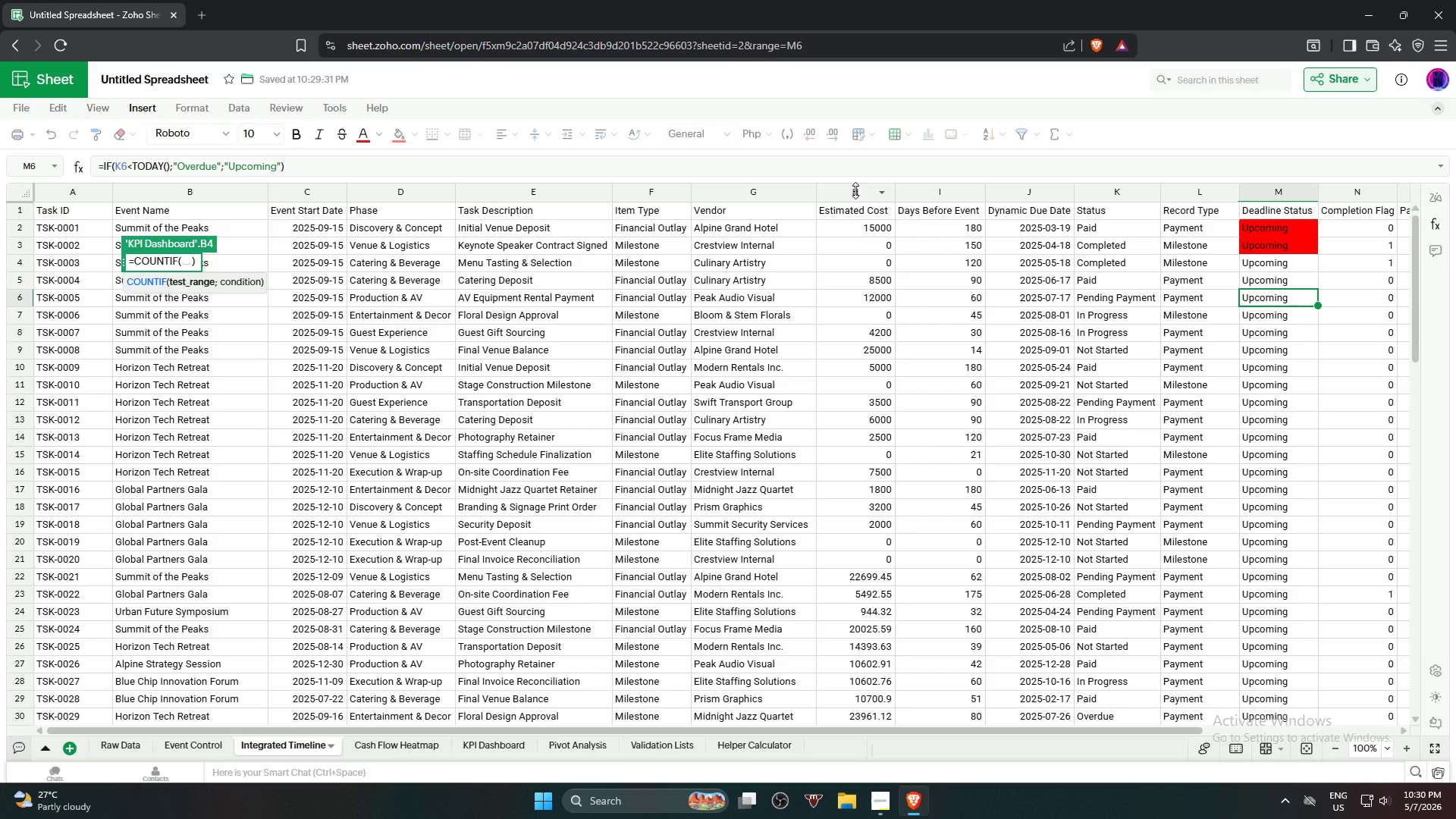 
left_click([855, 190])
 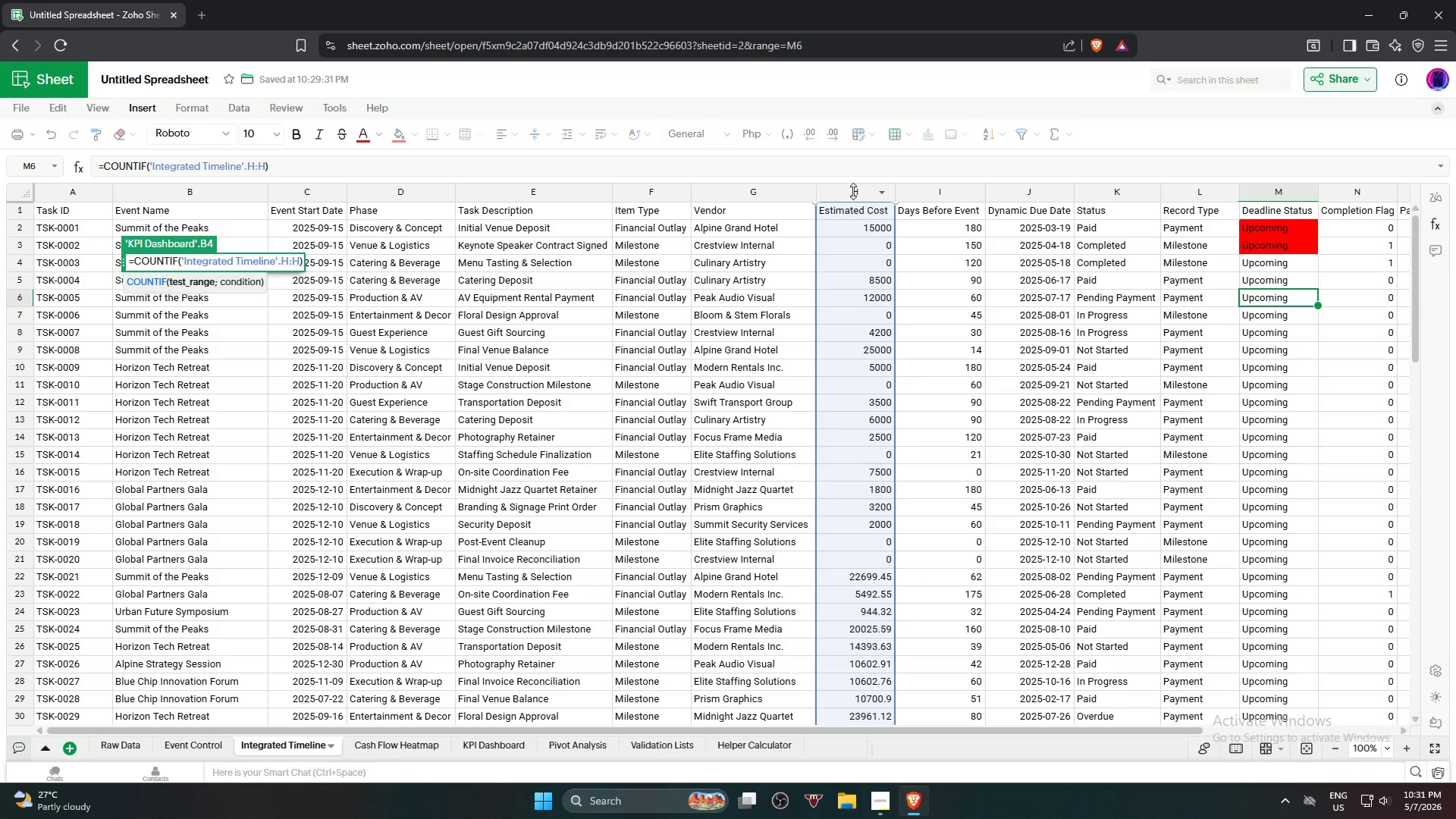 
wait(7.08)
 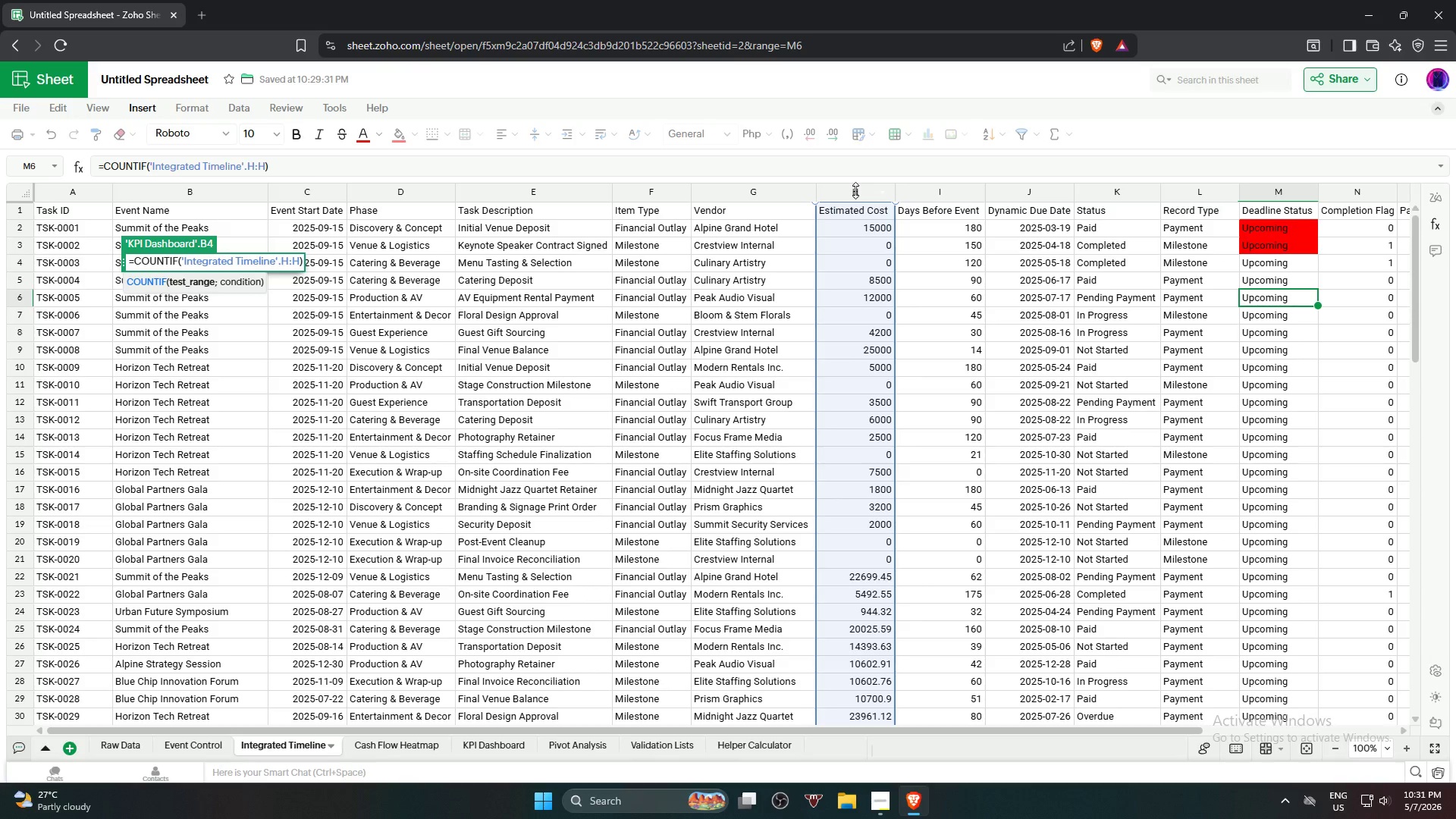 
key(Comma)
 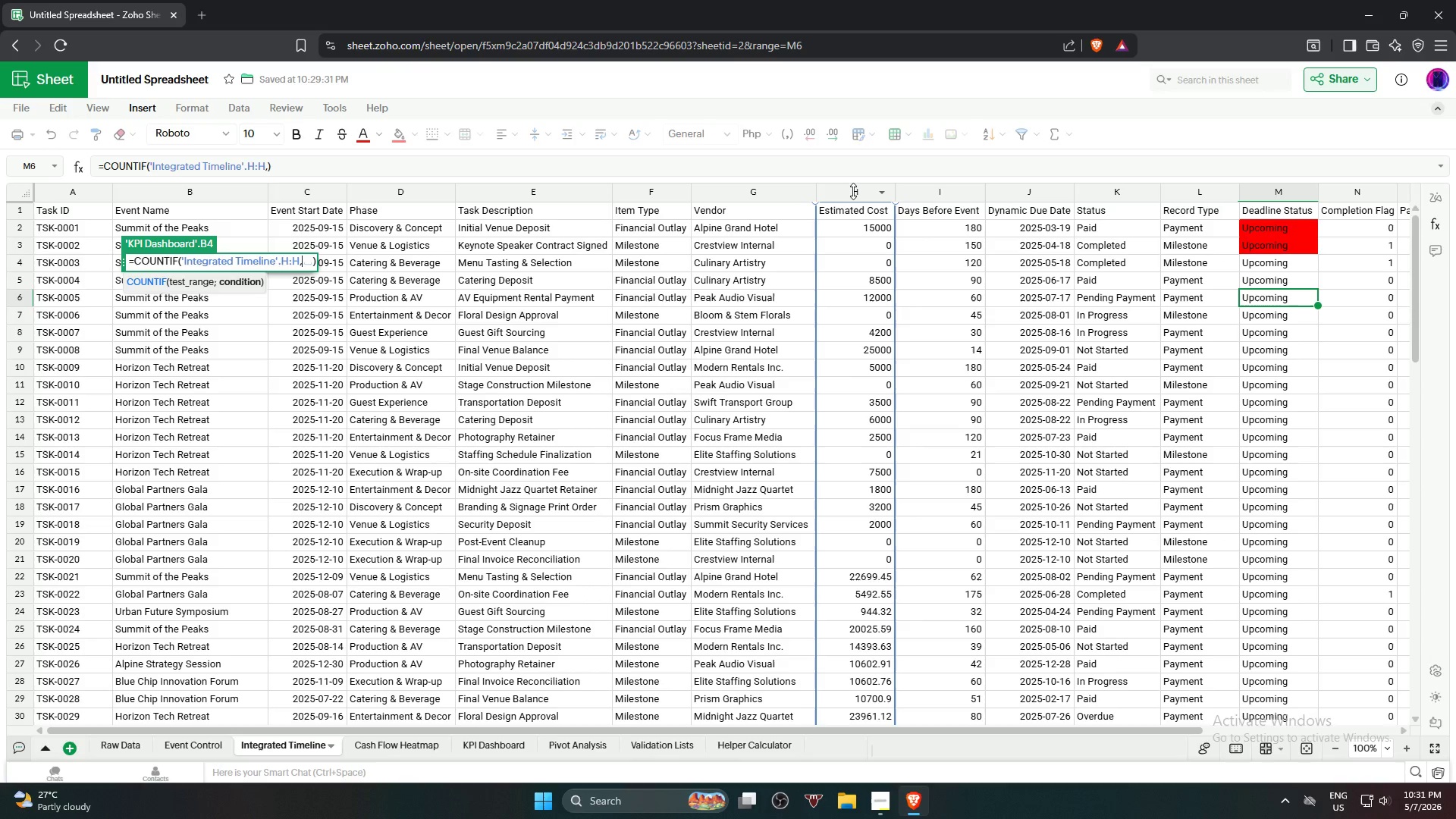 
key(Shift+ShiftRight)
 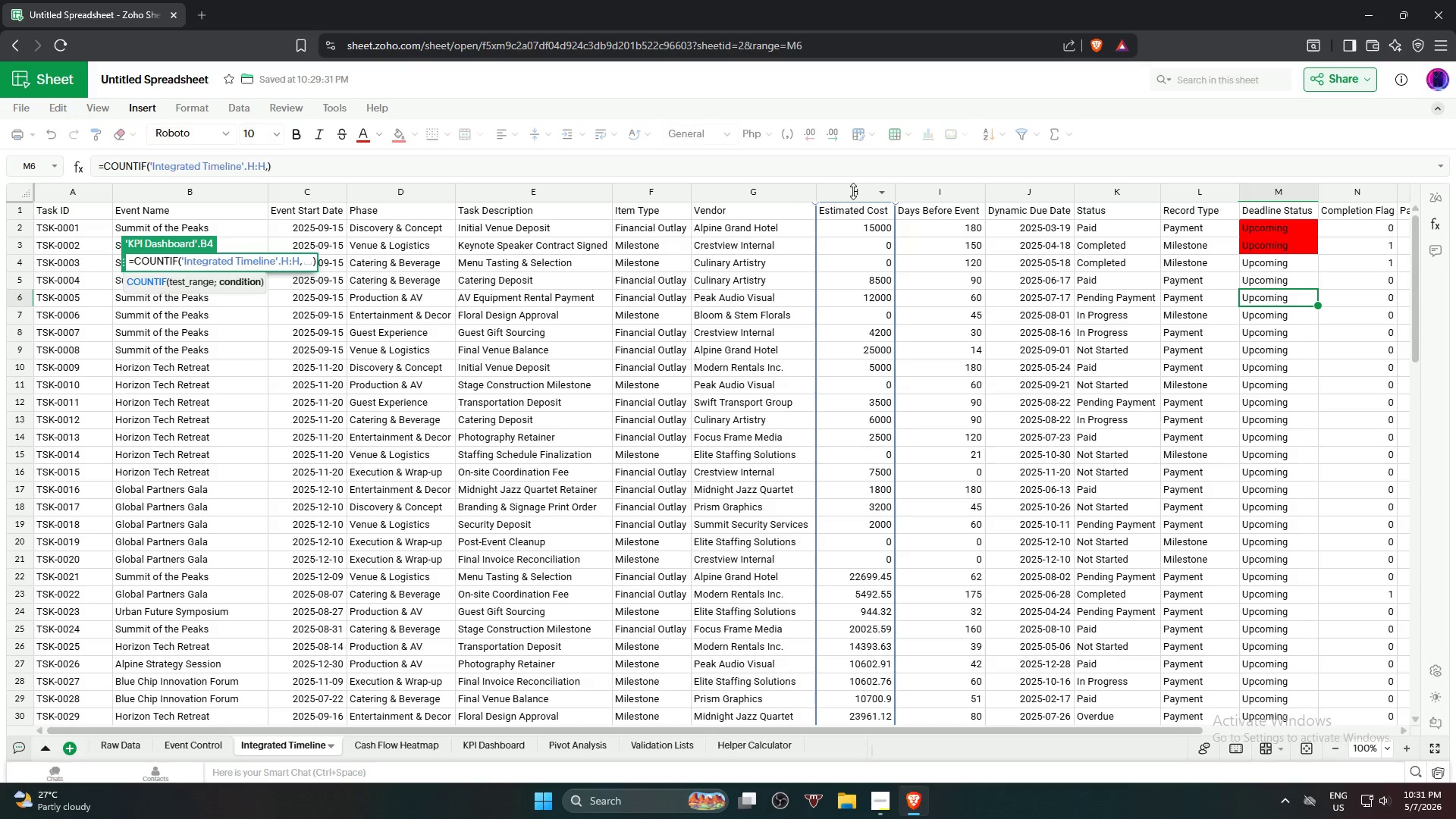 
key(Shift+Quote)
 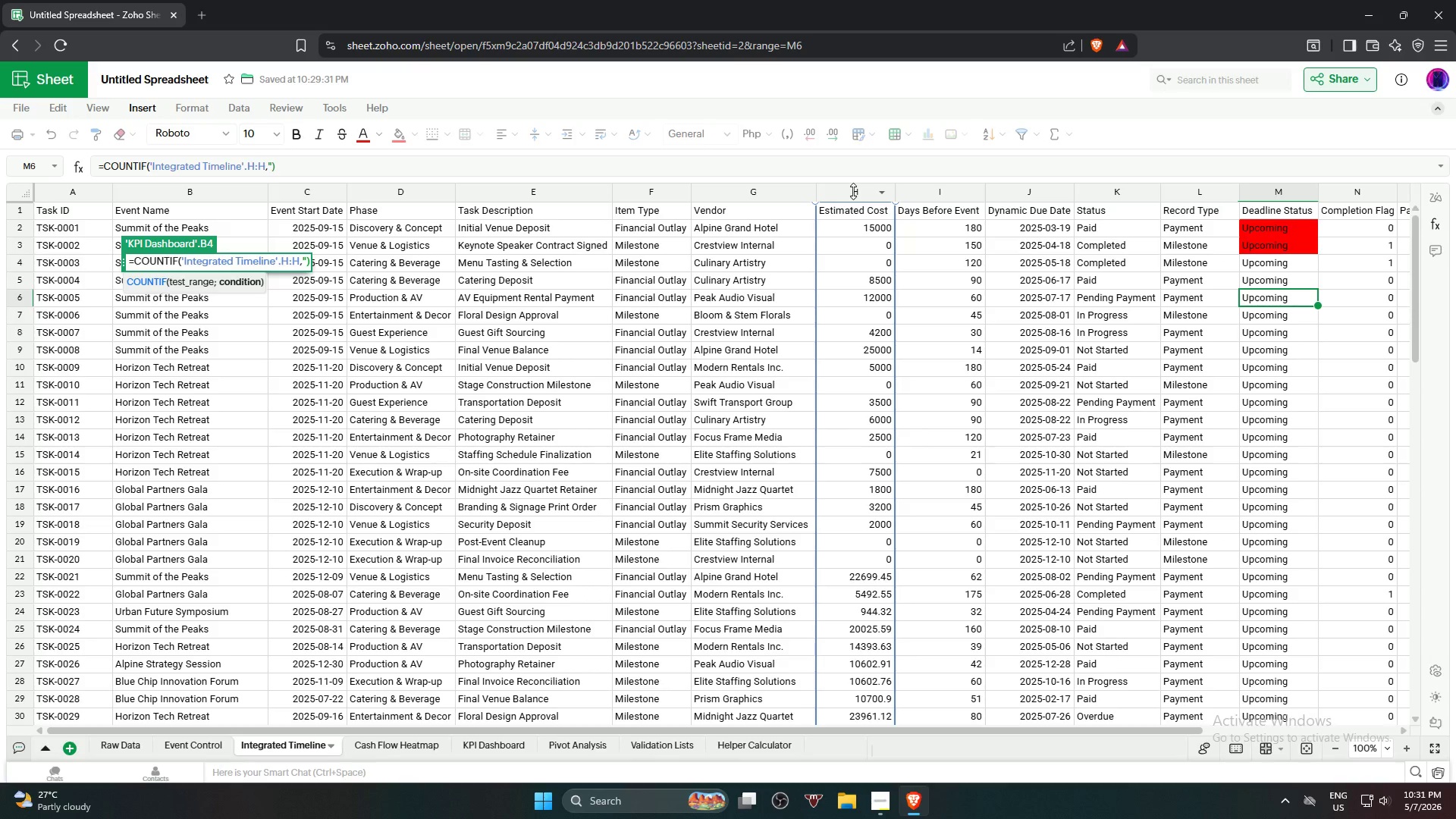 
wait(10.14)
 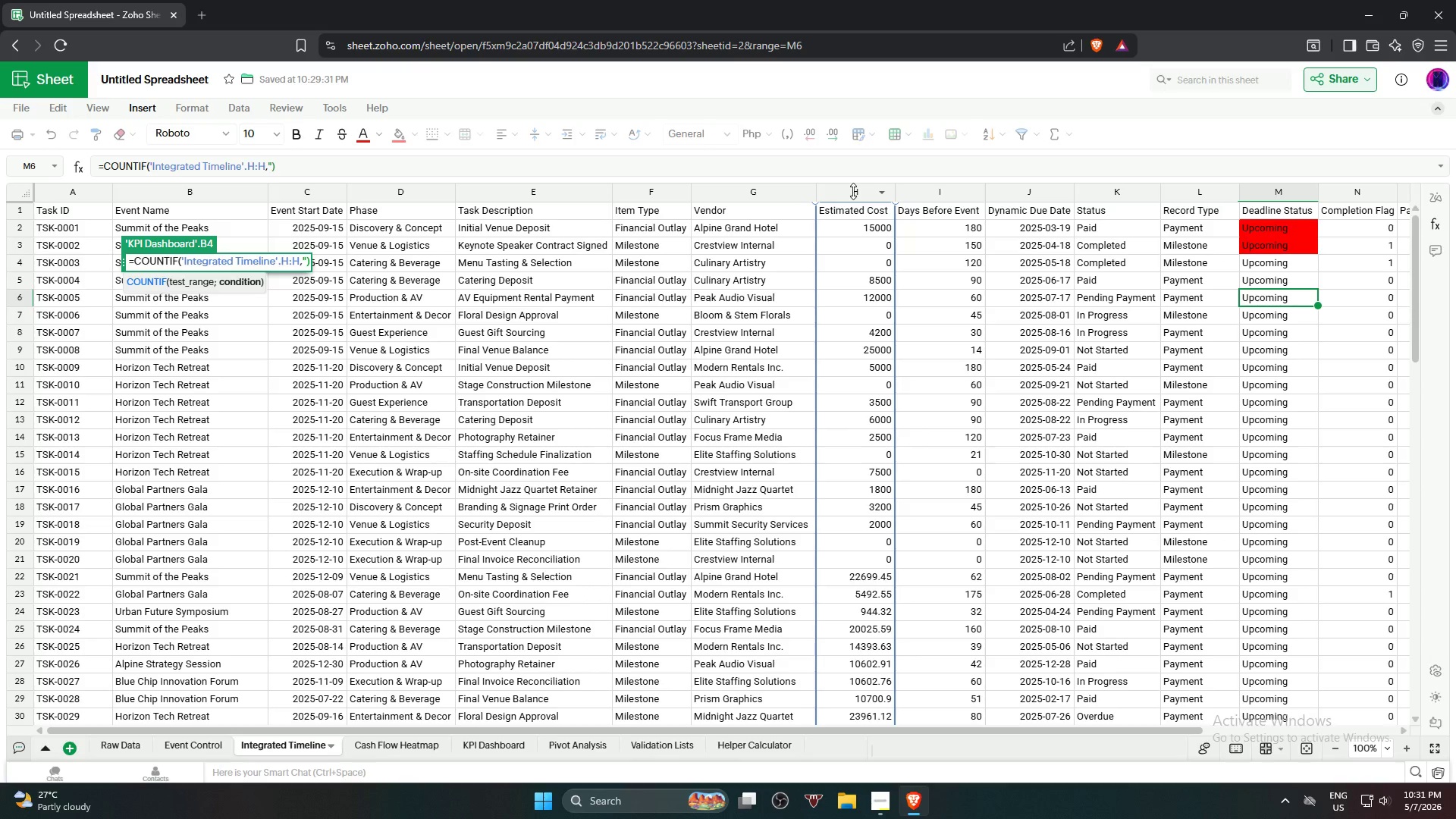 
left_click([281, 165])
 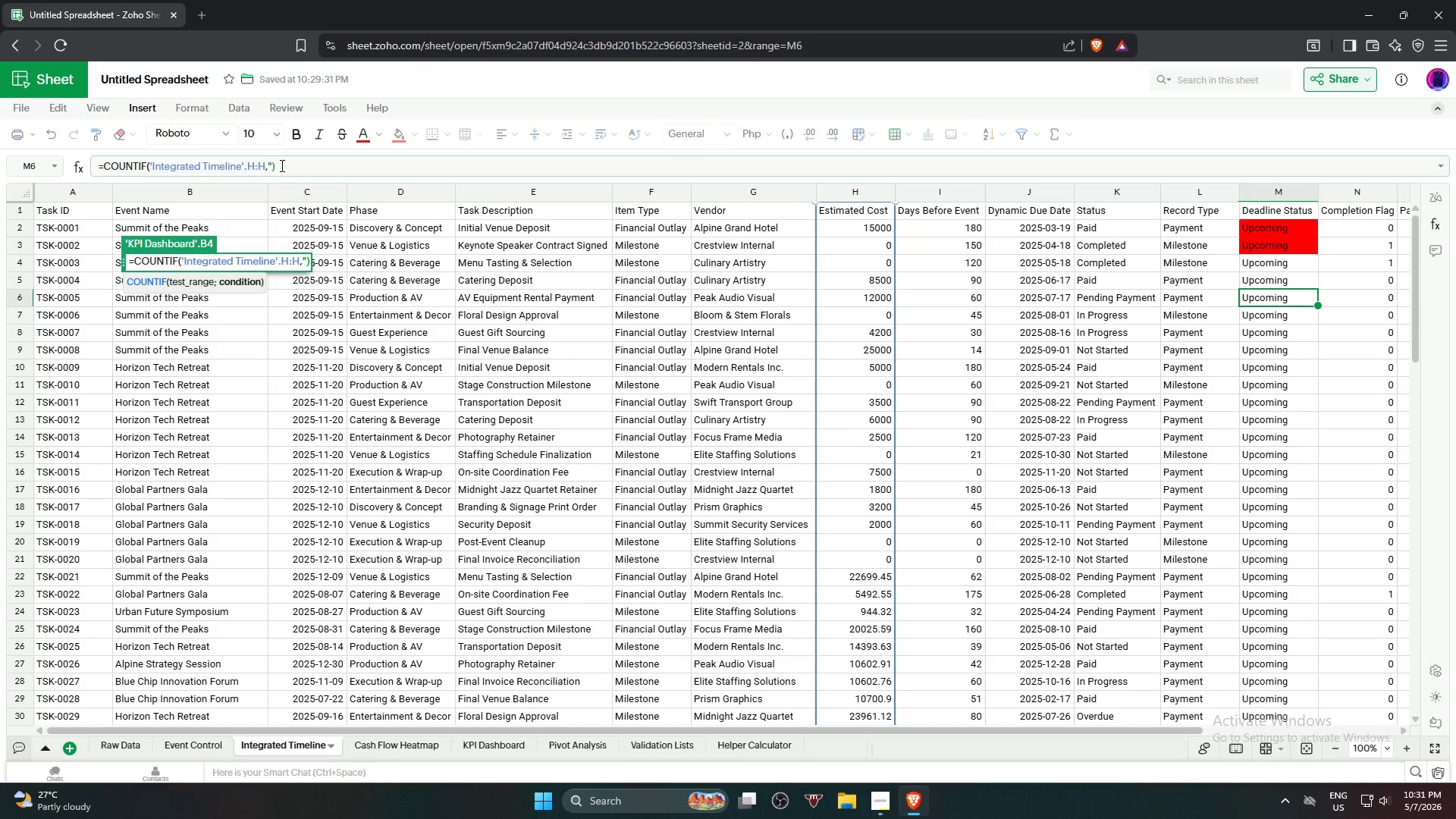 
key(Backspace)
 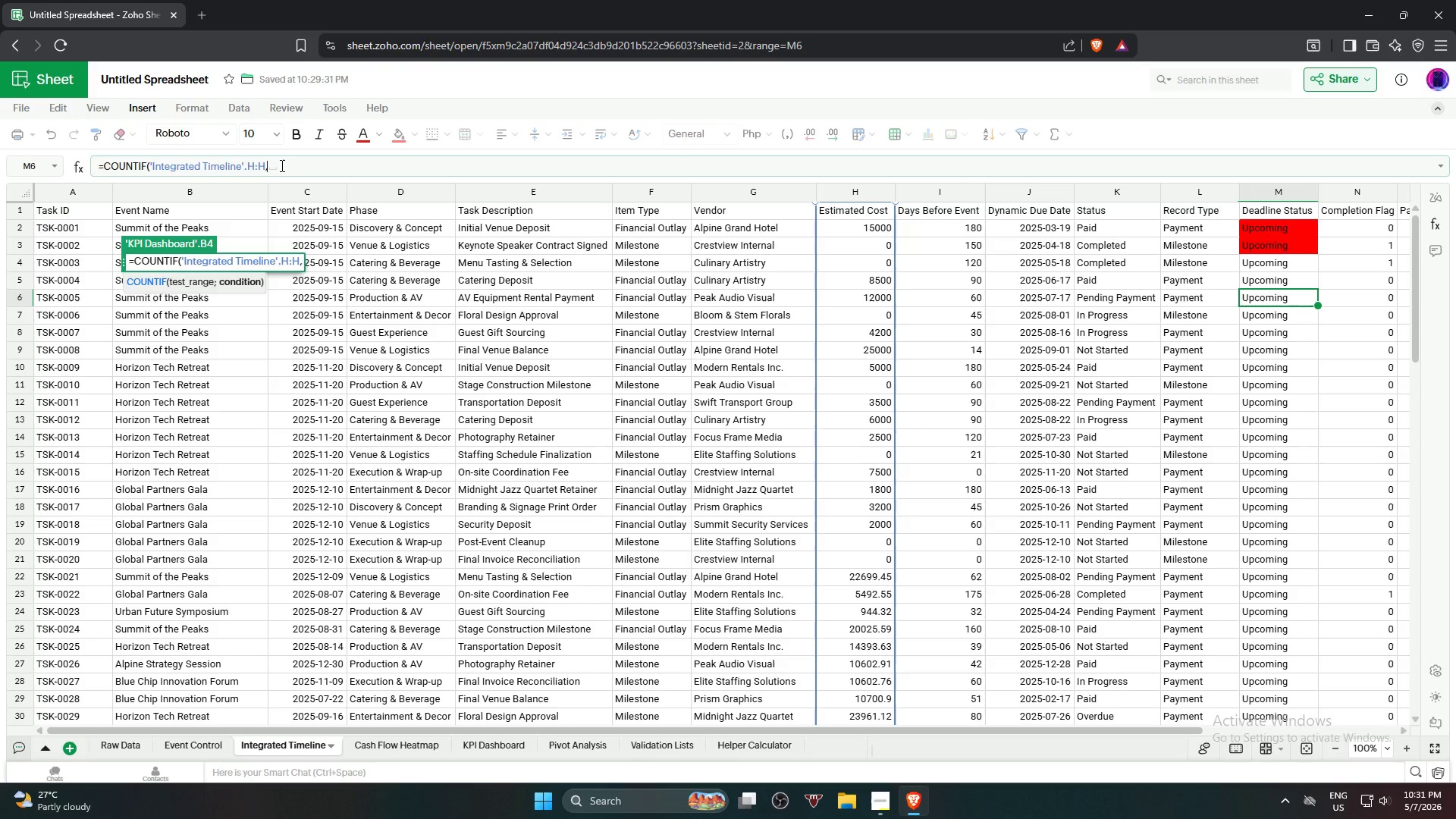 
key(Backspace)
 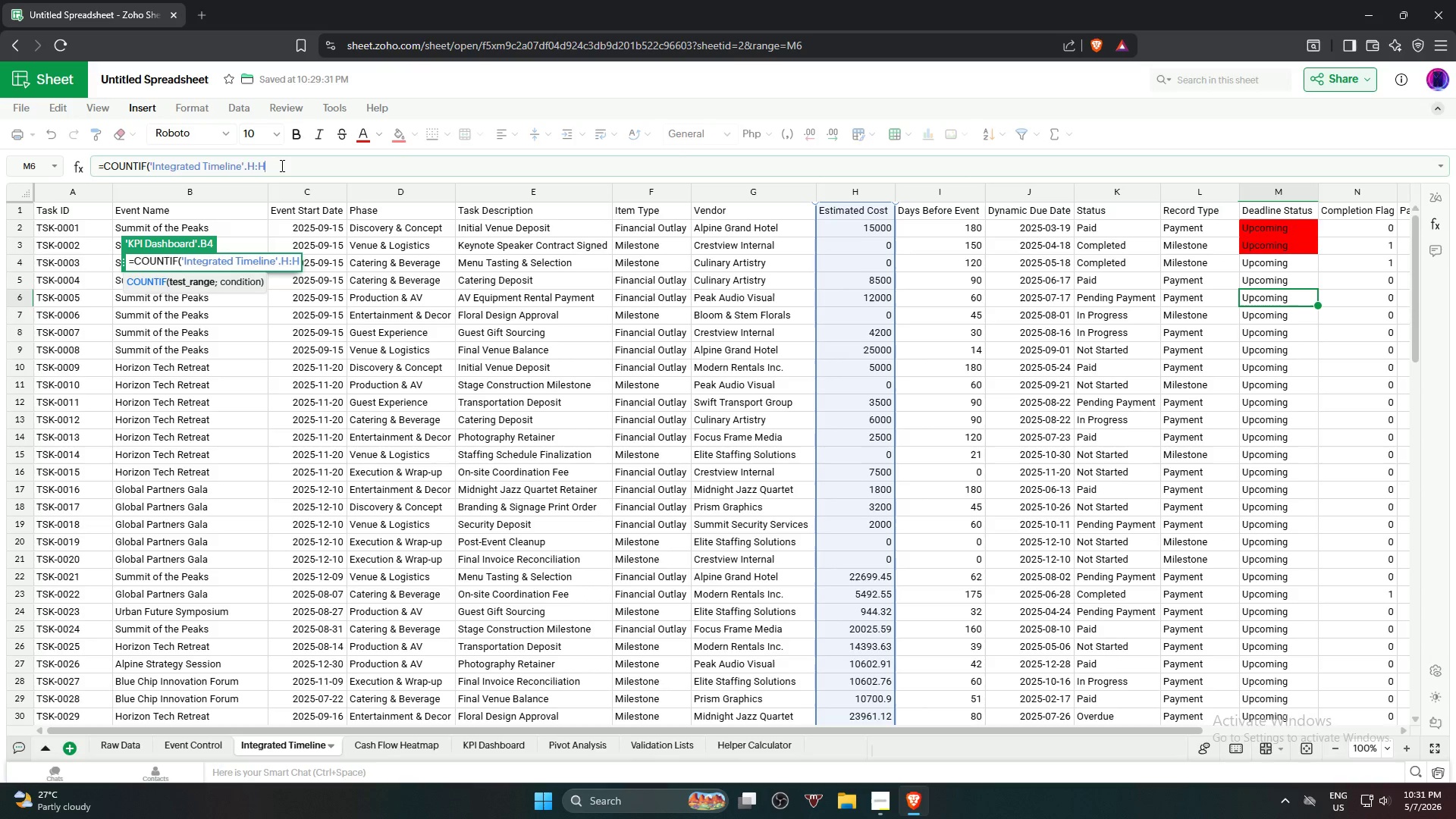 
hold_key(key=Backspace, duration=0.88)
 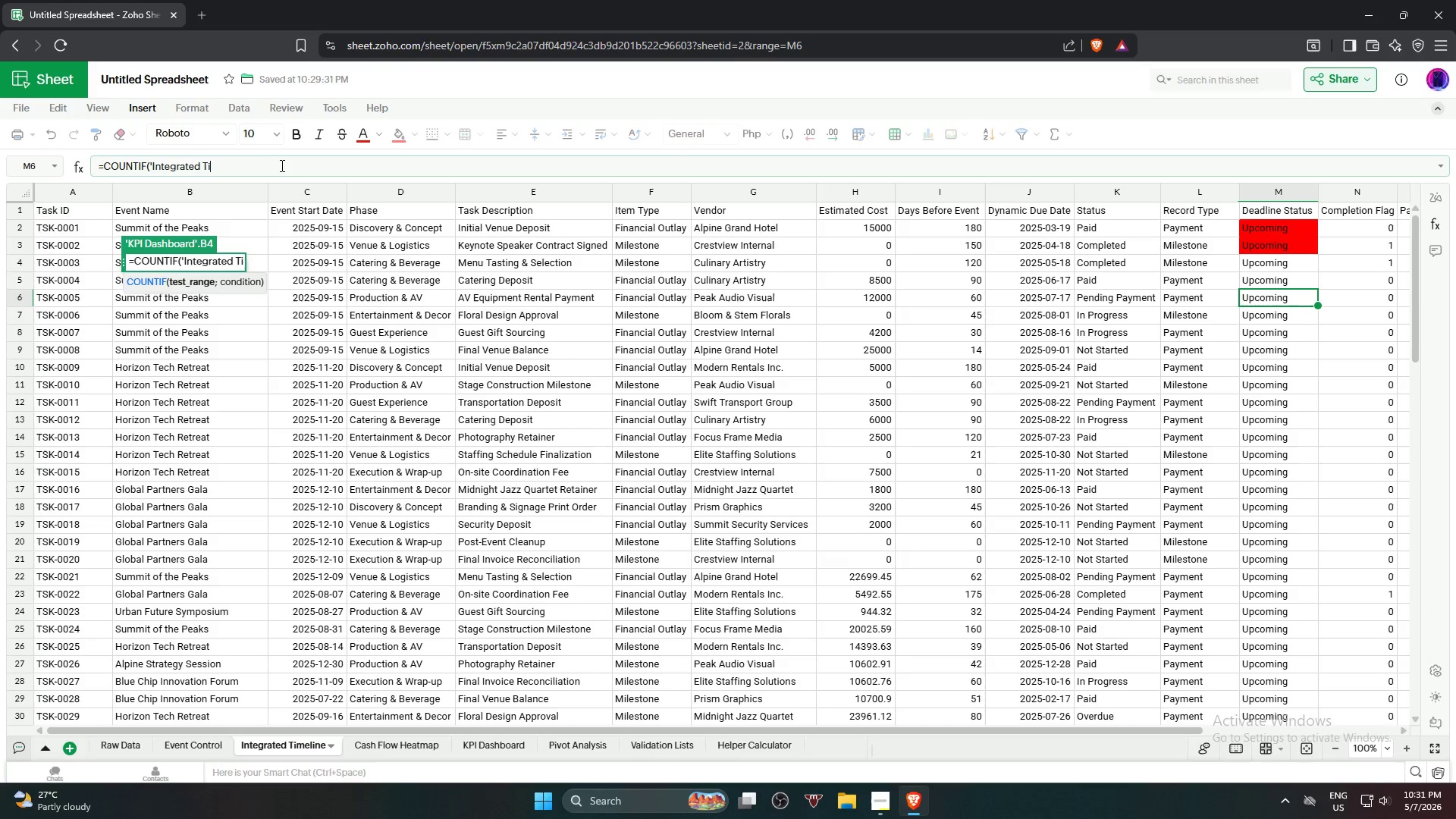 
key(Backspace)
 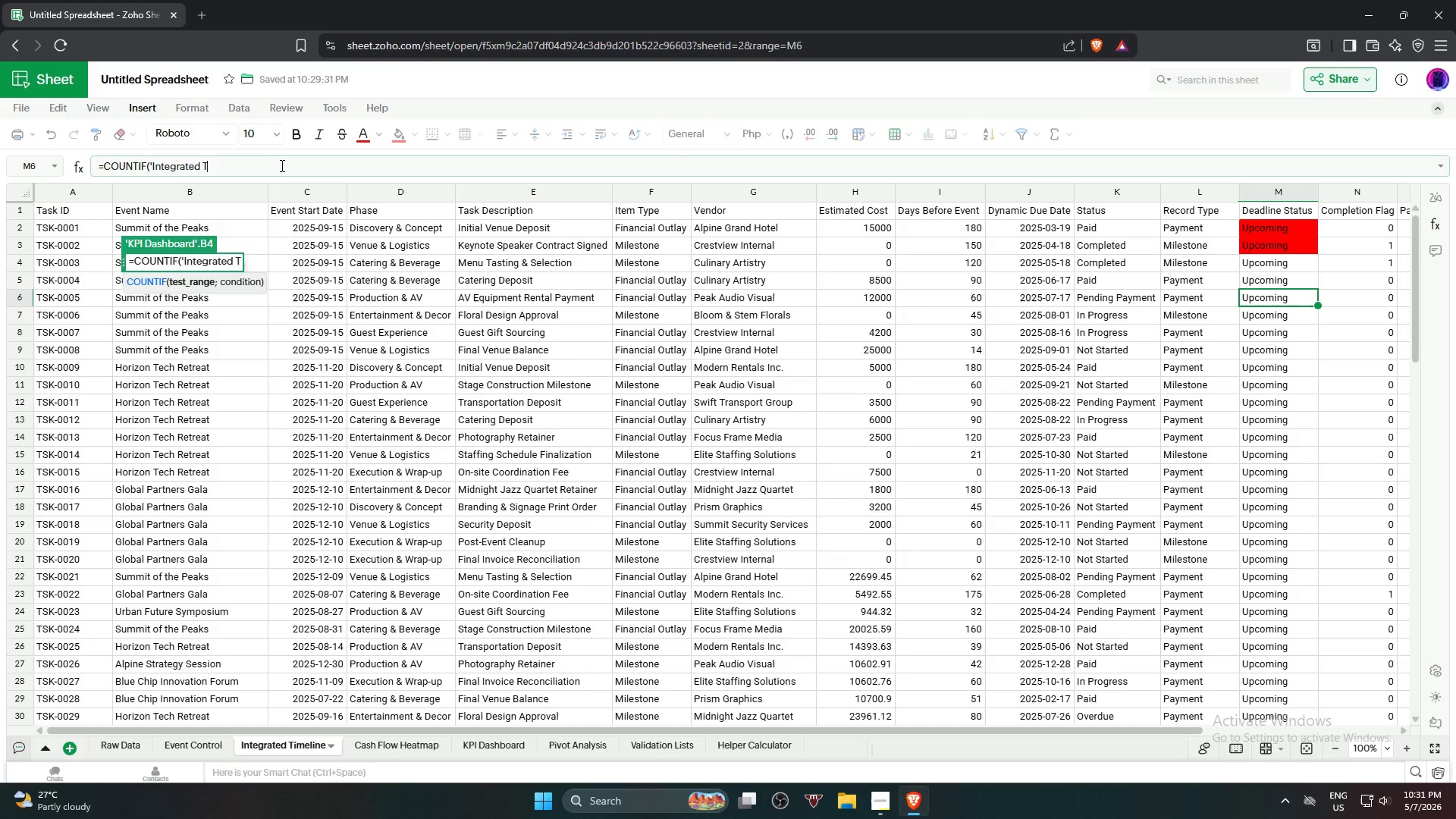 
key(Backspace)
 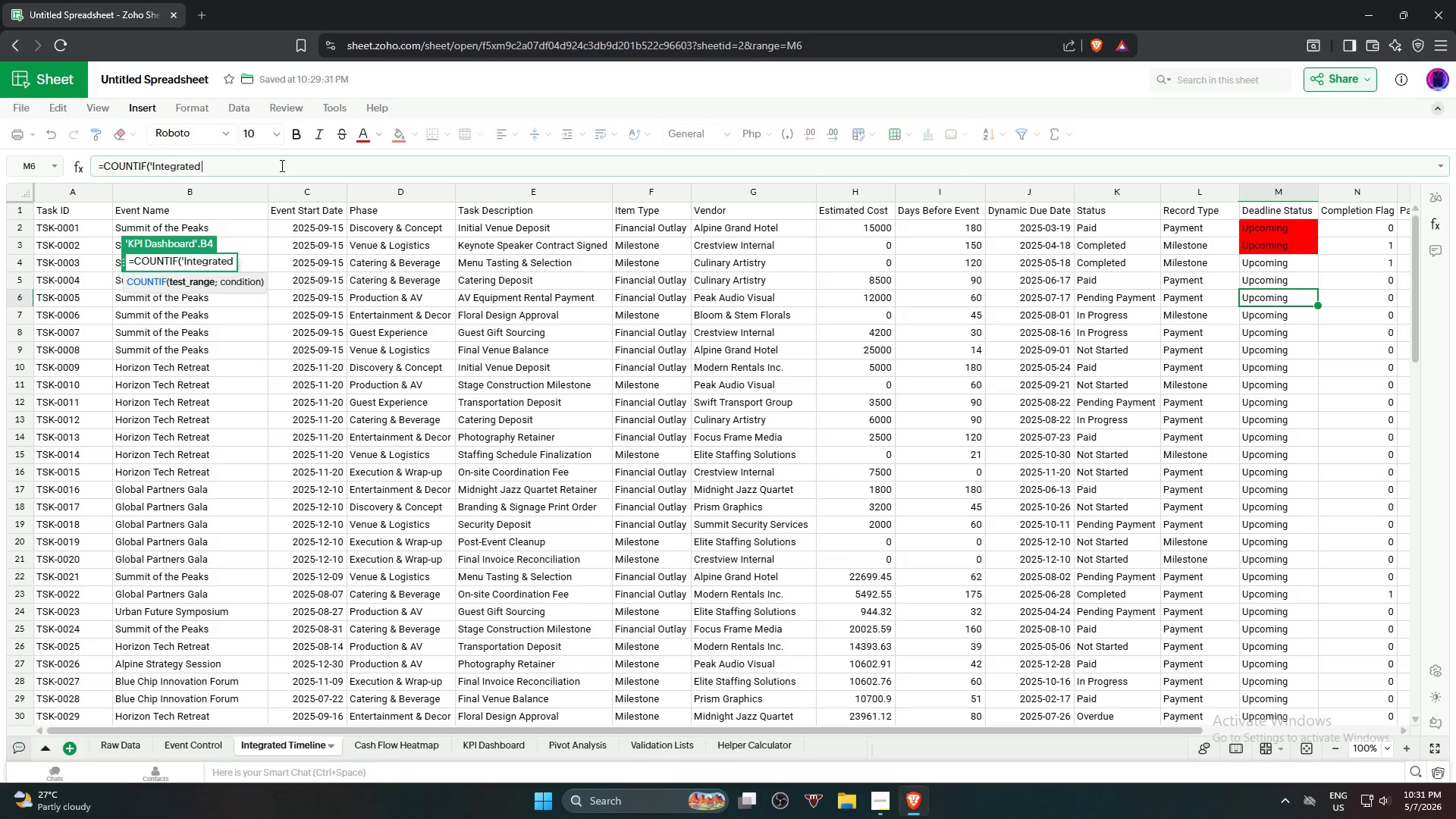 
hold_key(key=Backspace, duration=0.77)
 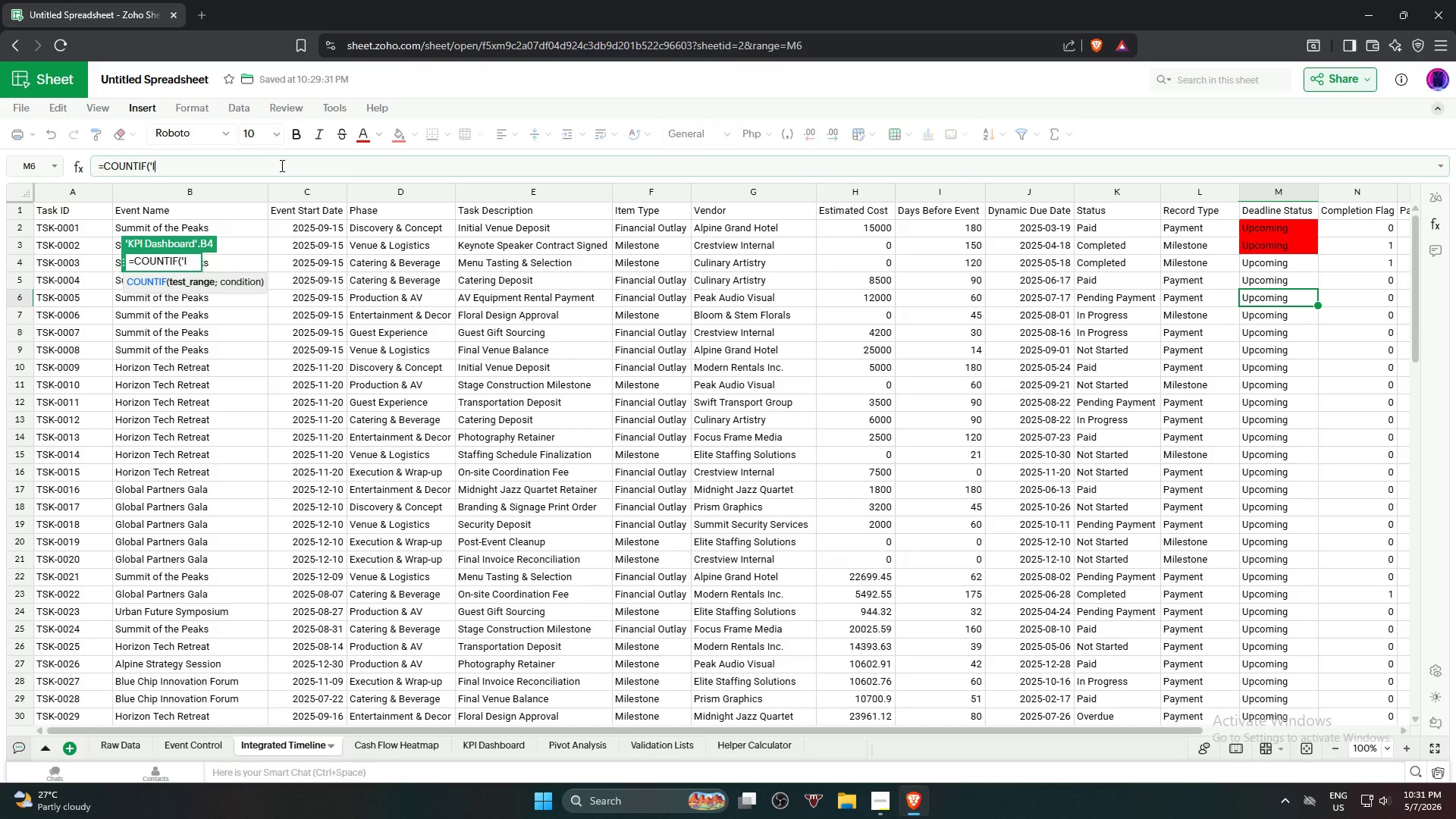 
key(Backspace)
 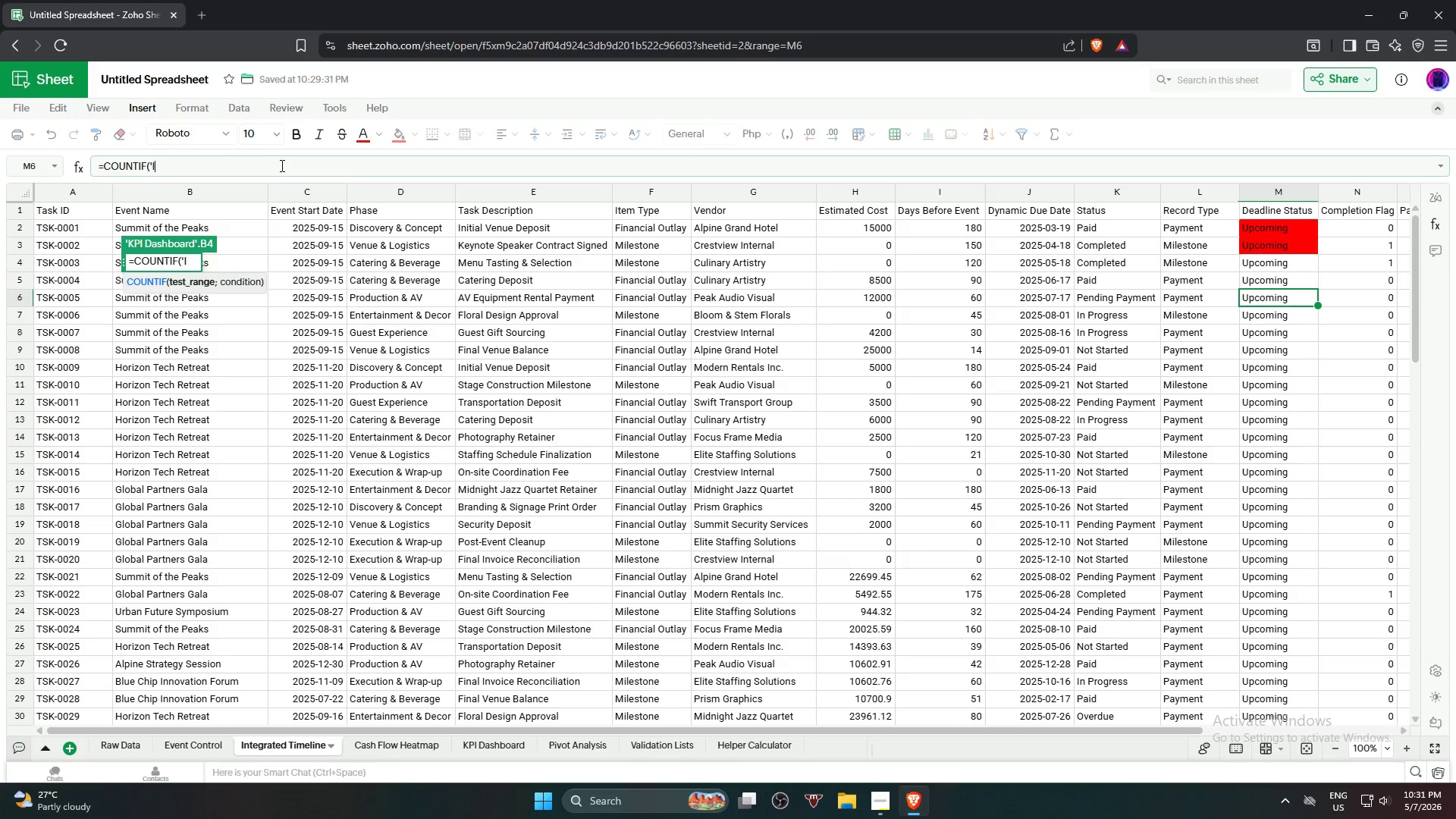 
key(Backspace)
 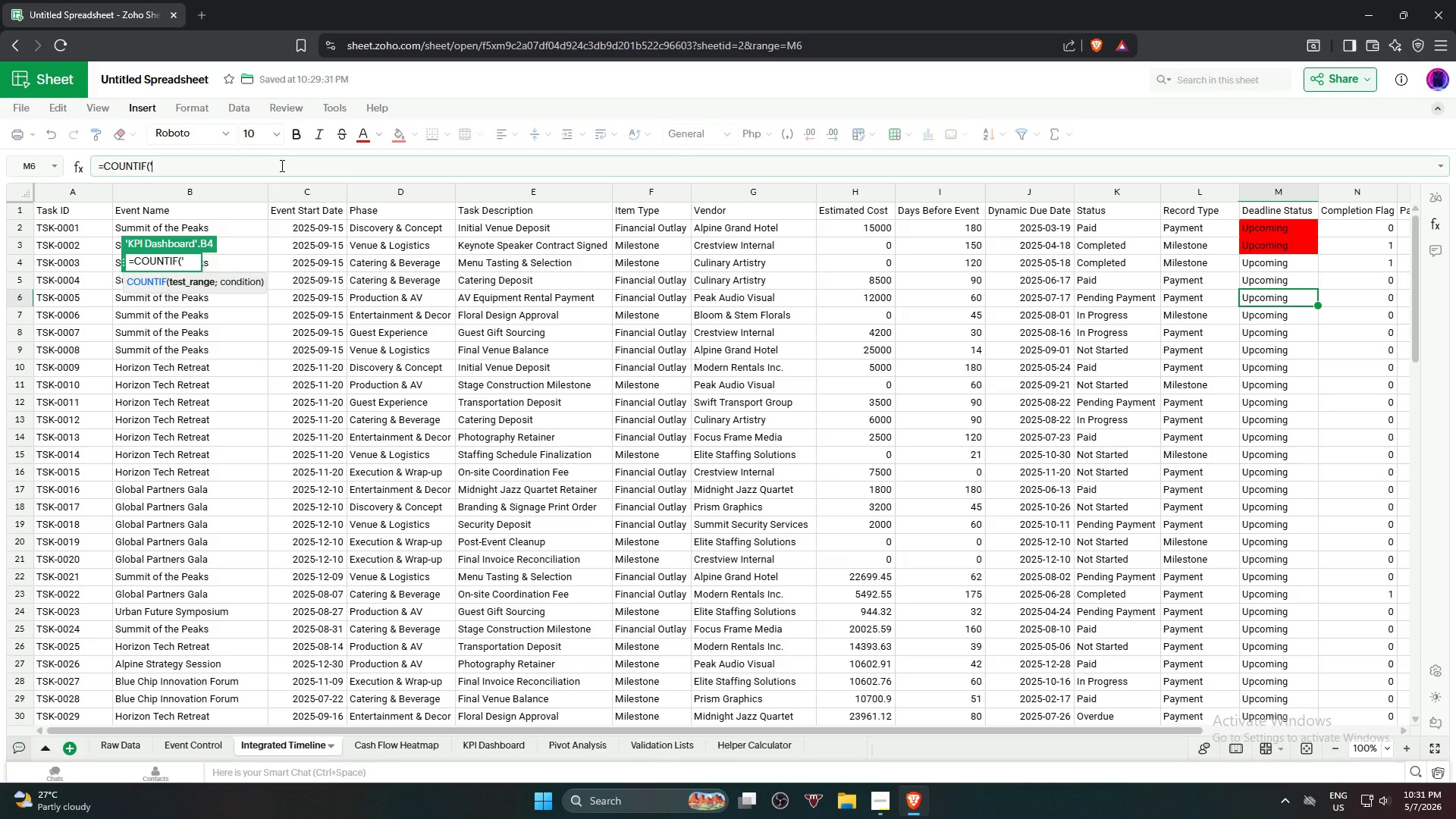 
key(Backspace)
 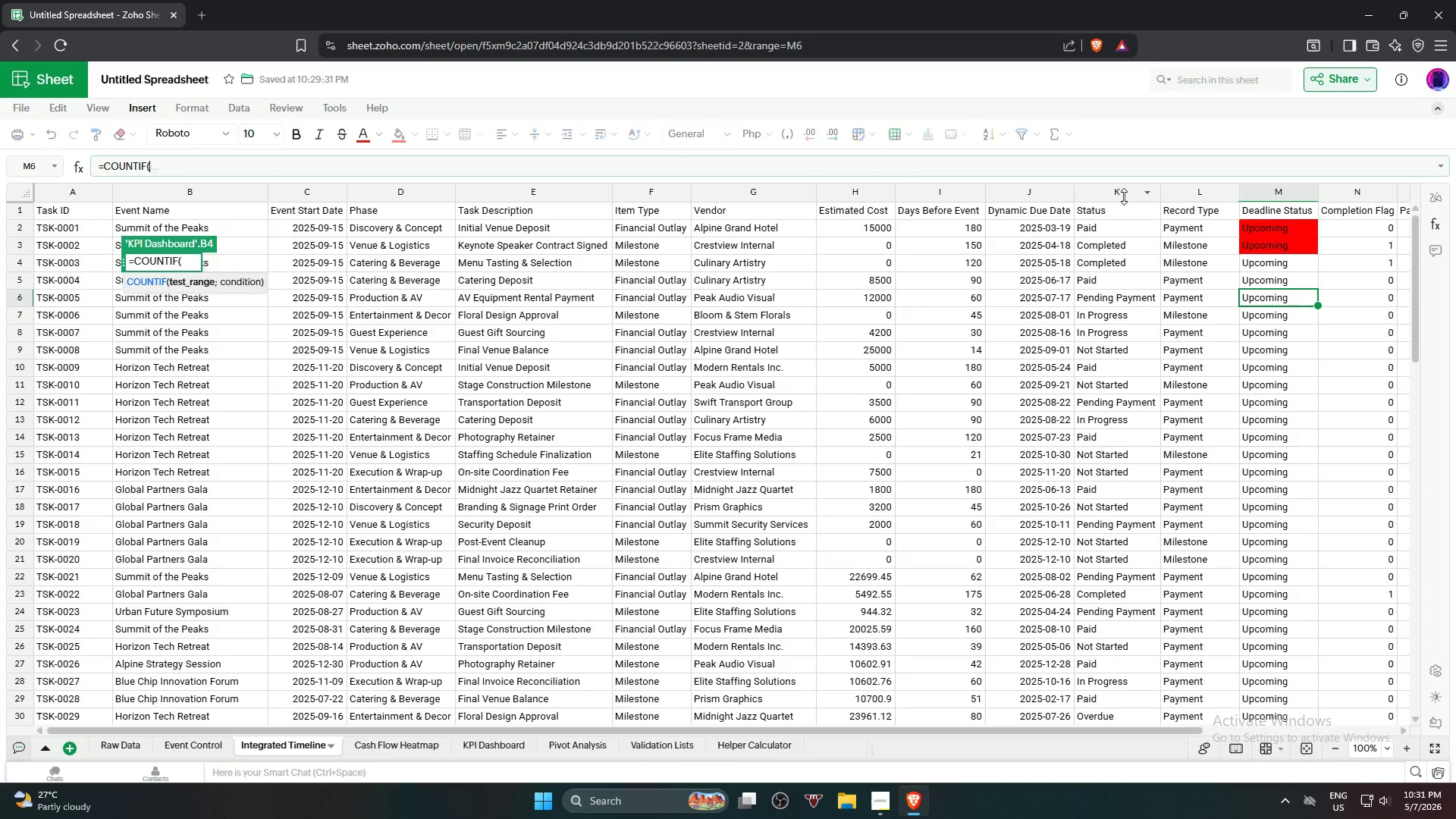 
left_click([1110, 195])
 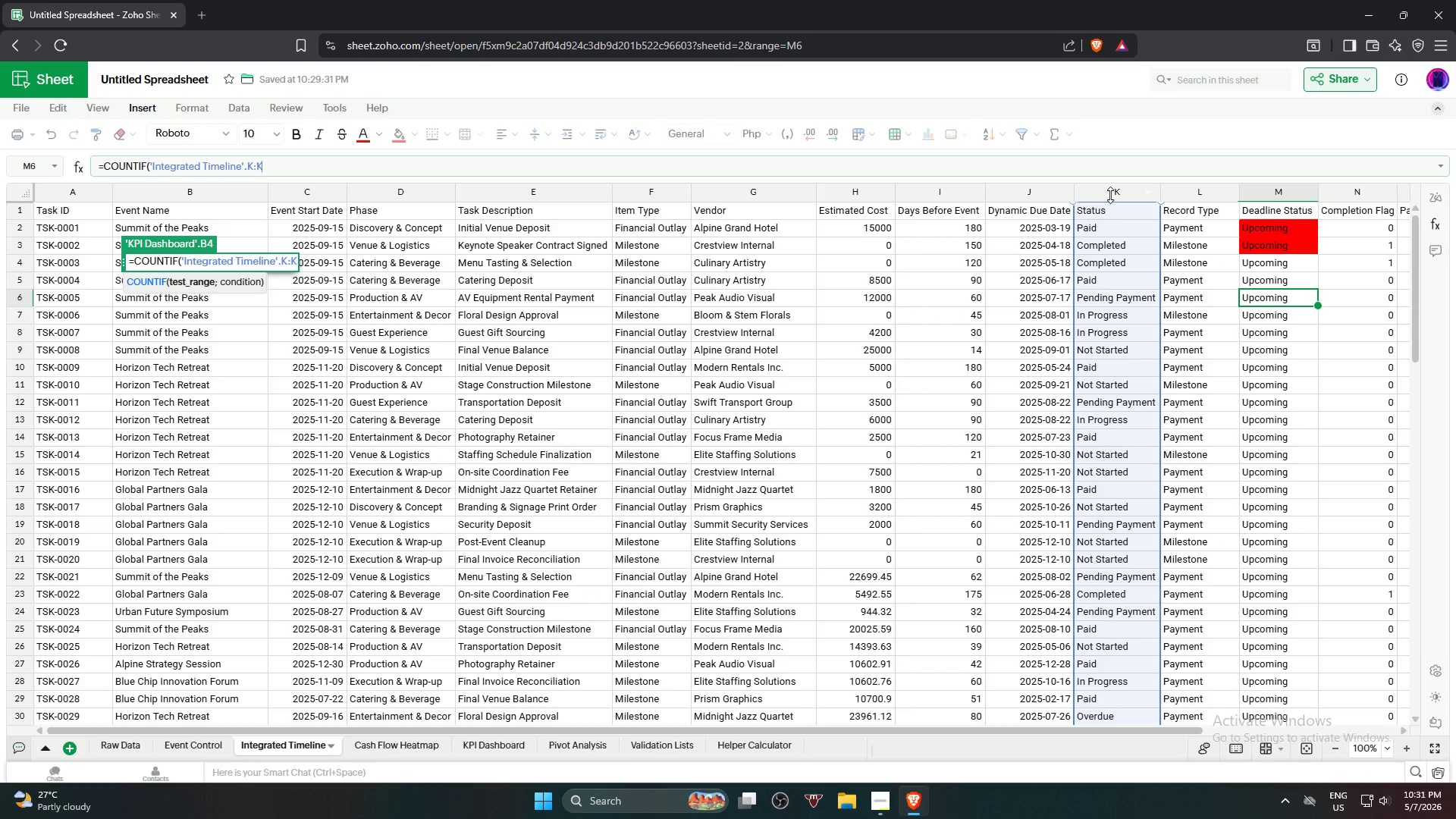 
wait(7.24)
 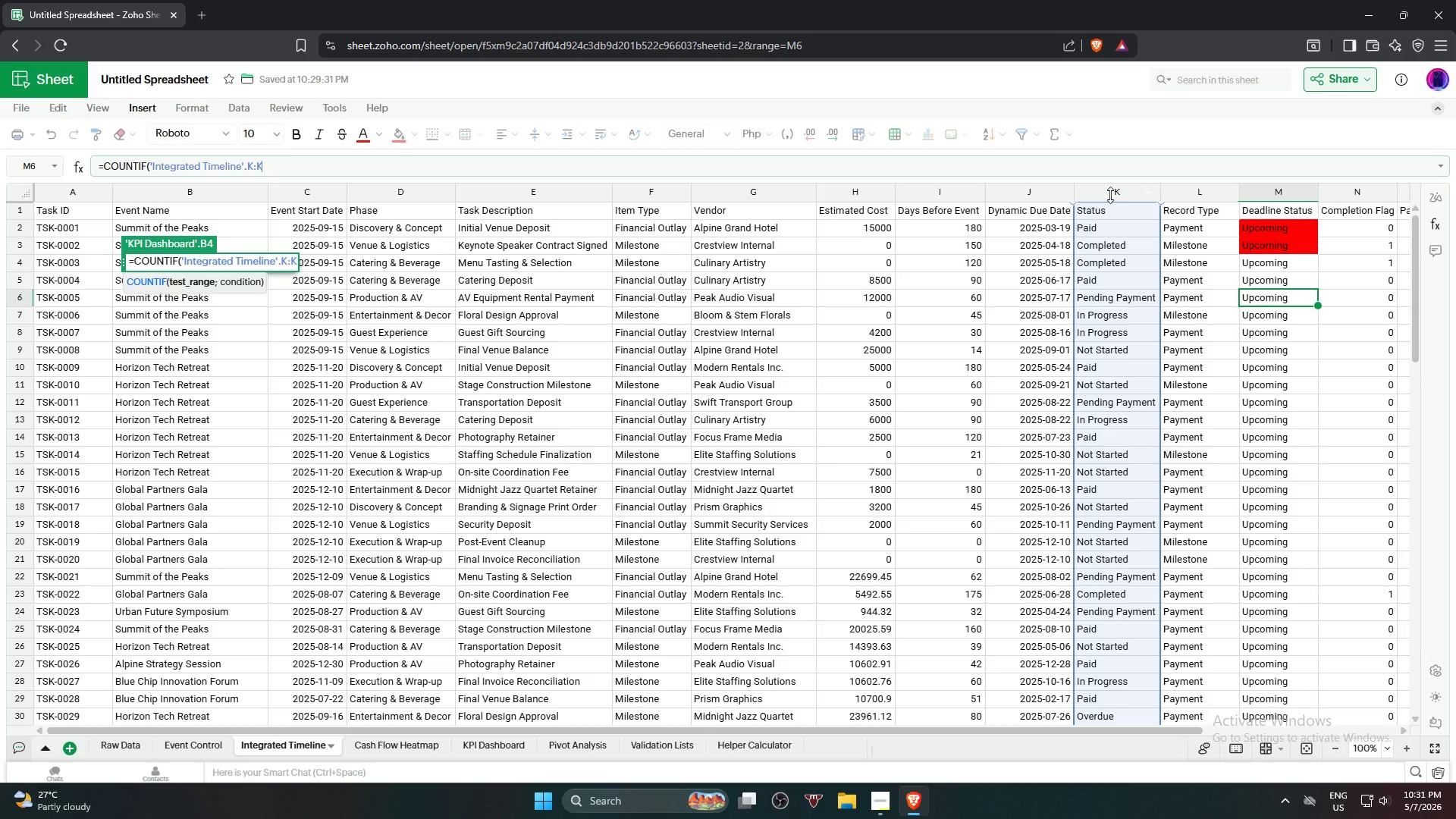 
type(,"CXo)
key(Backspace)
key(Backspace)
type(oompleted")/)
 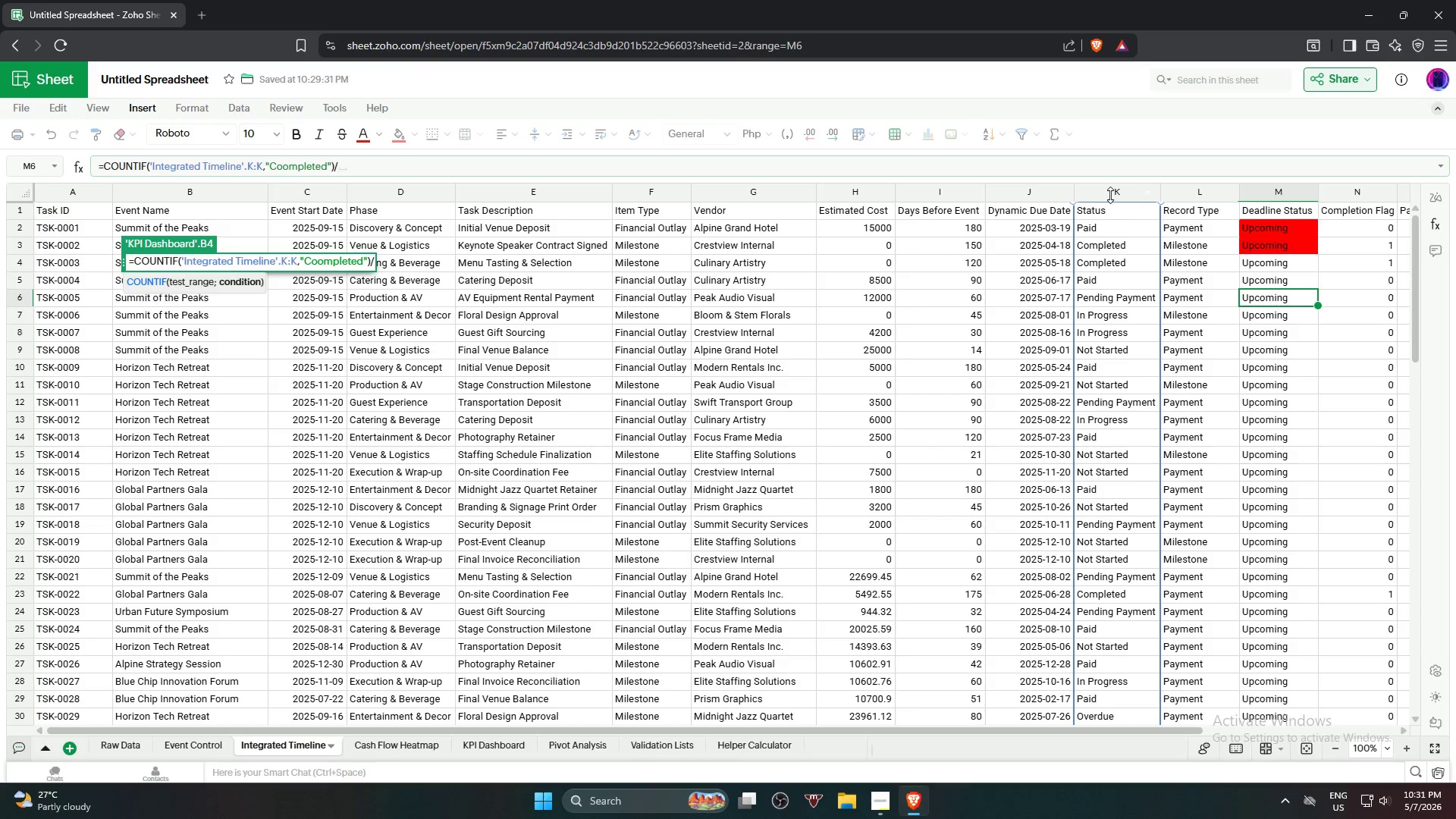 
wait(5.59)
 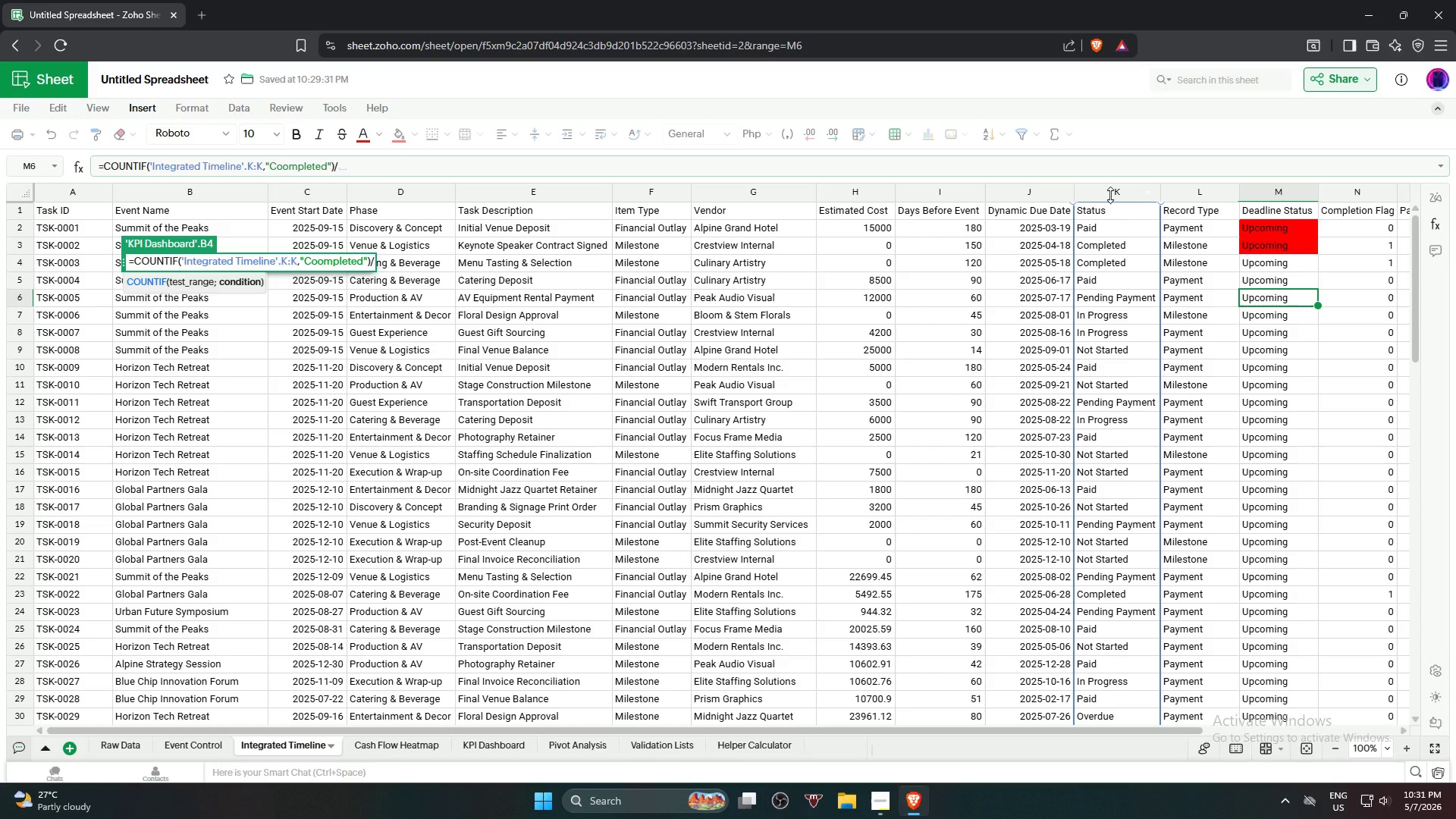 
left_click([58, 193])
 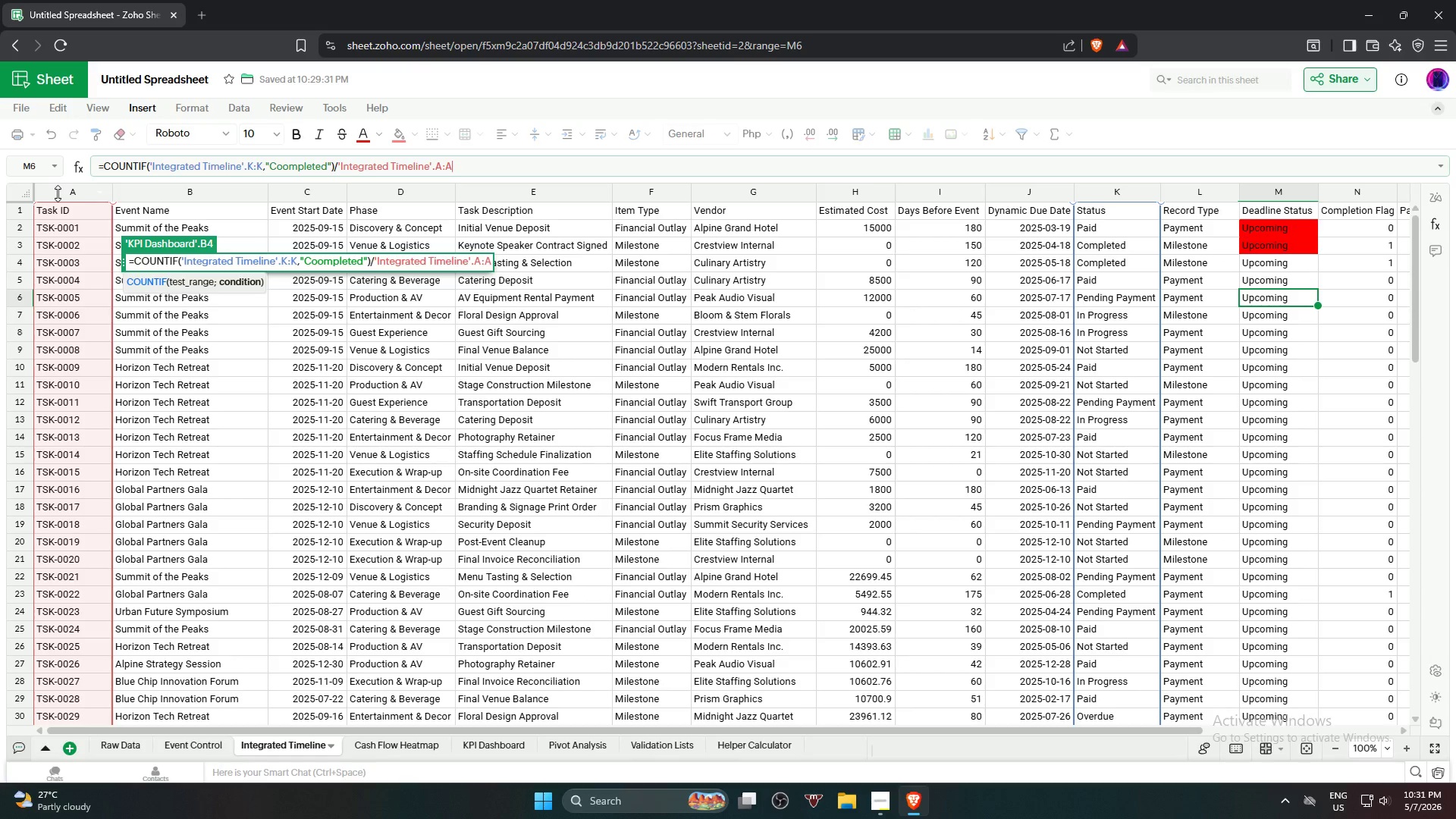 
key(NumpadEnter)
 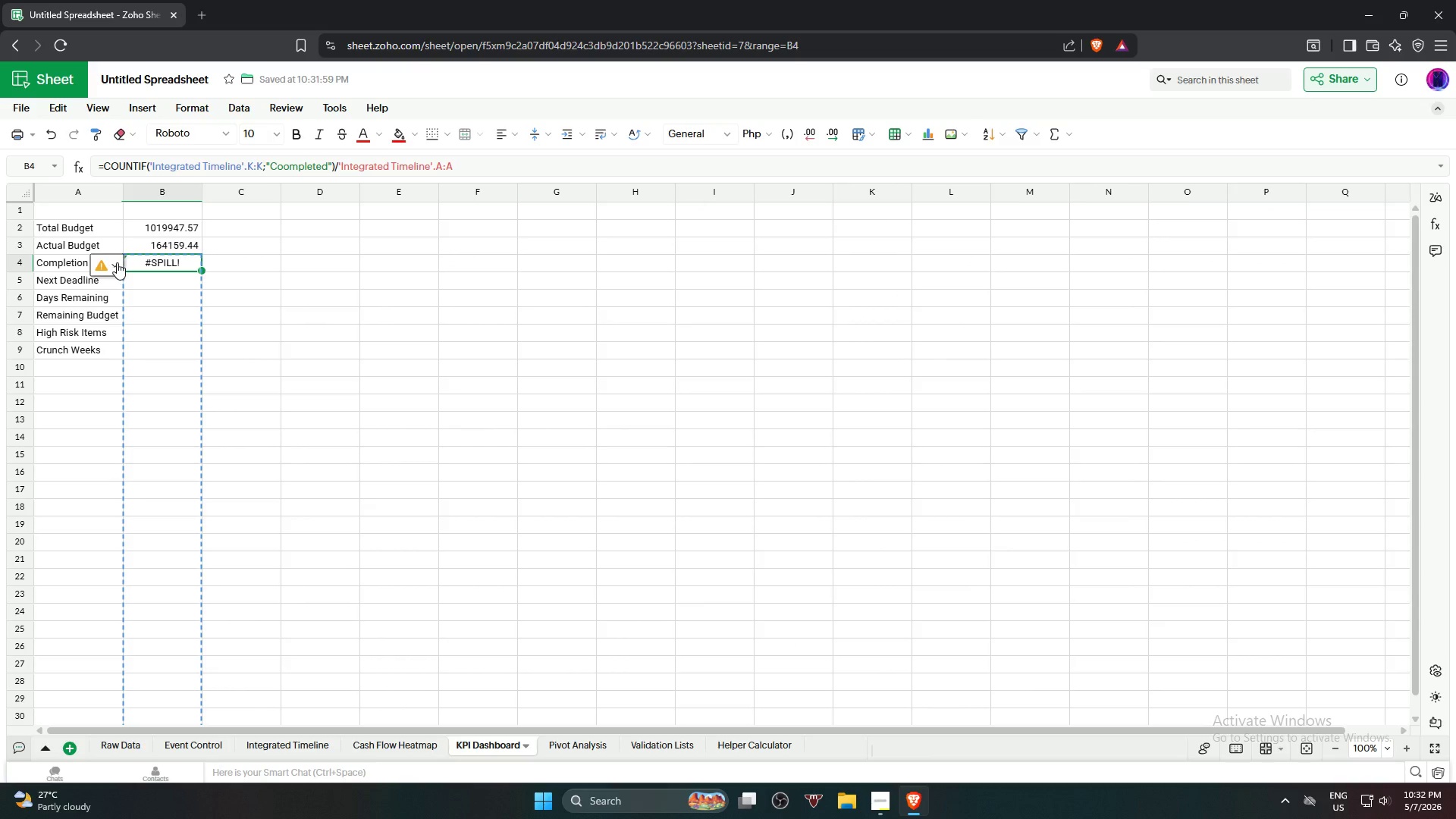 
wait(5.42)
 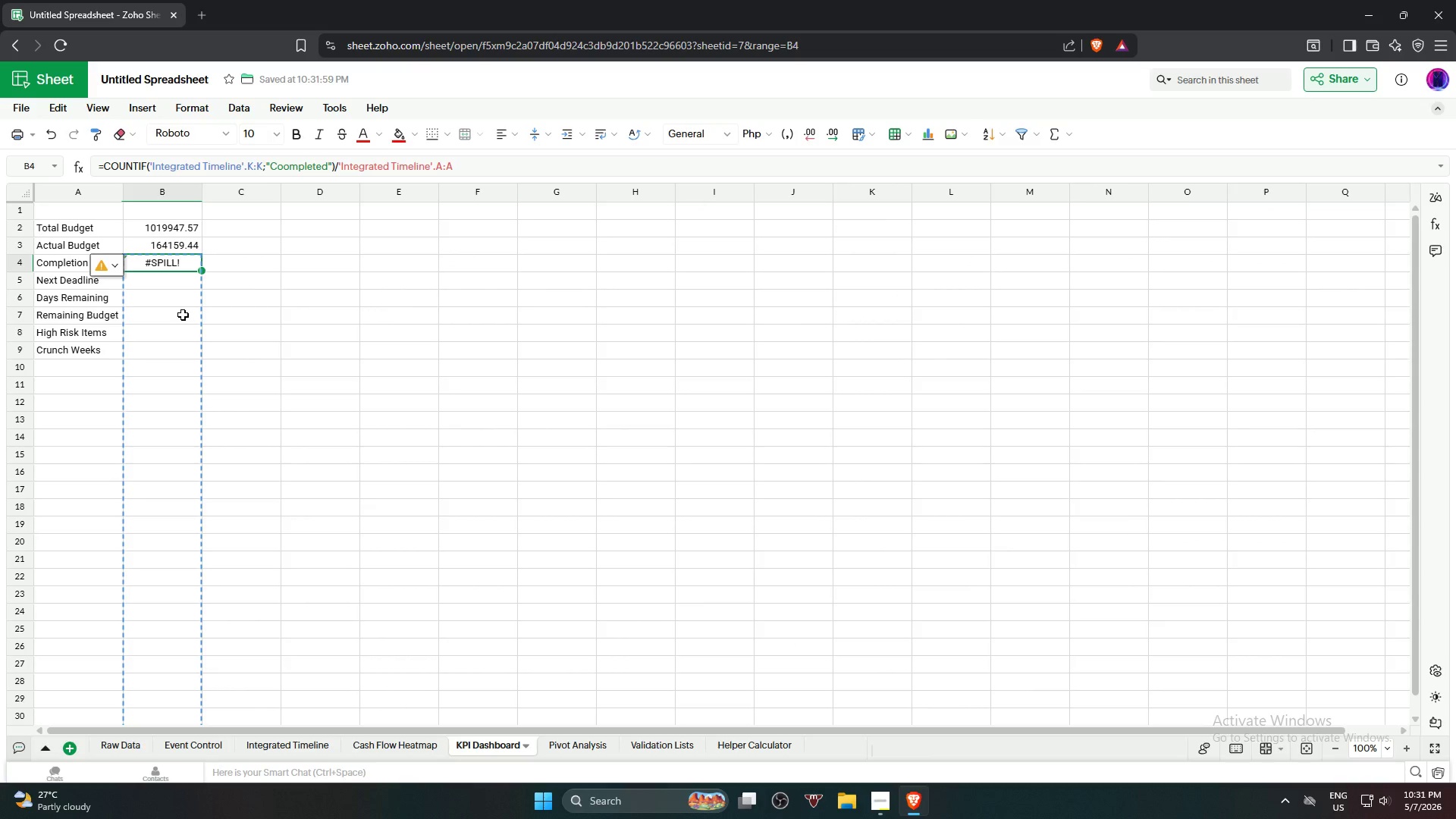 
left_click([115, 263])
 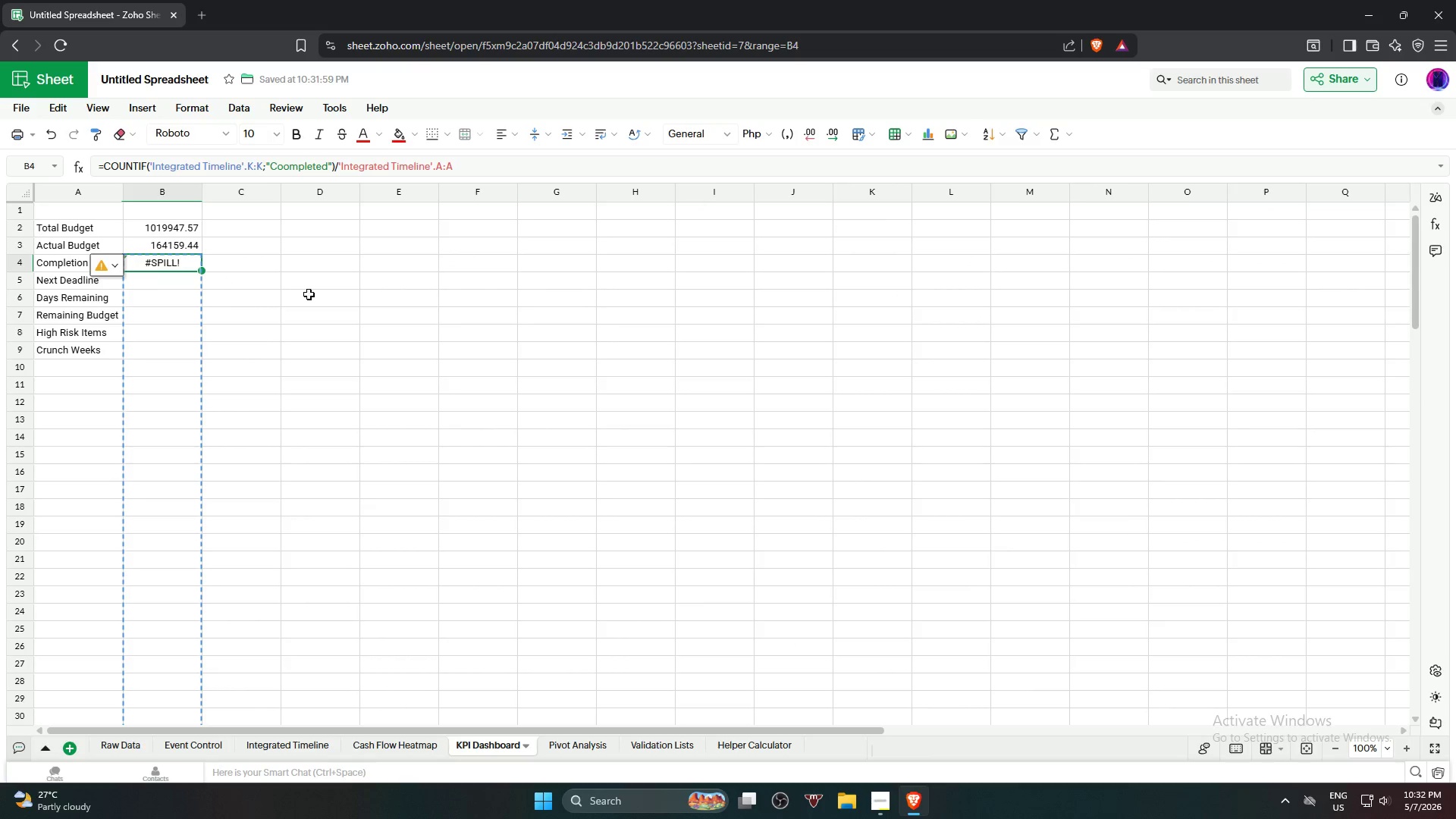 
left_click([309, 294])
 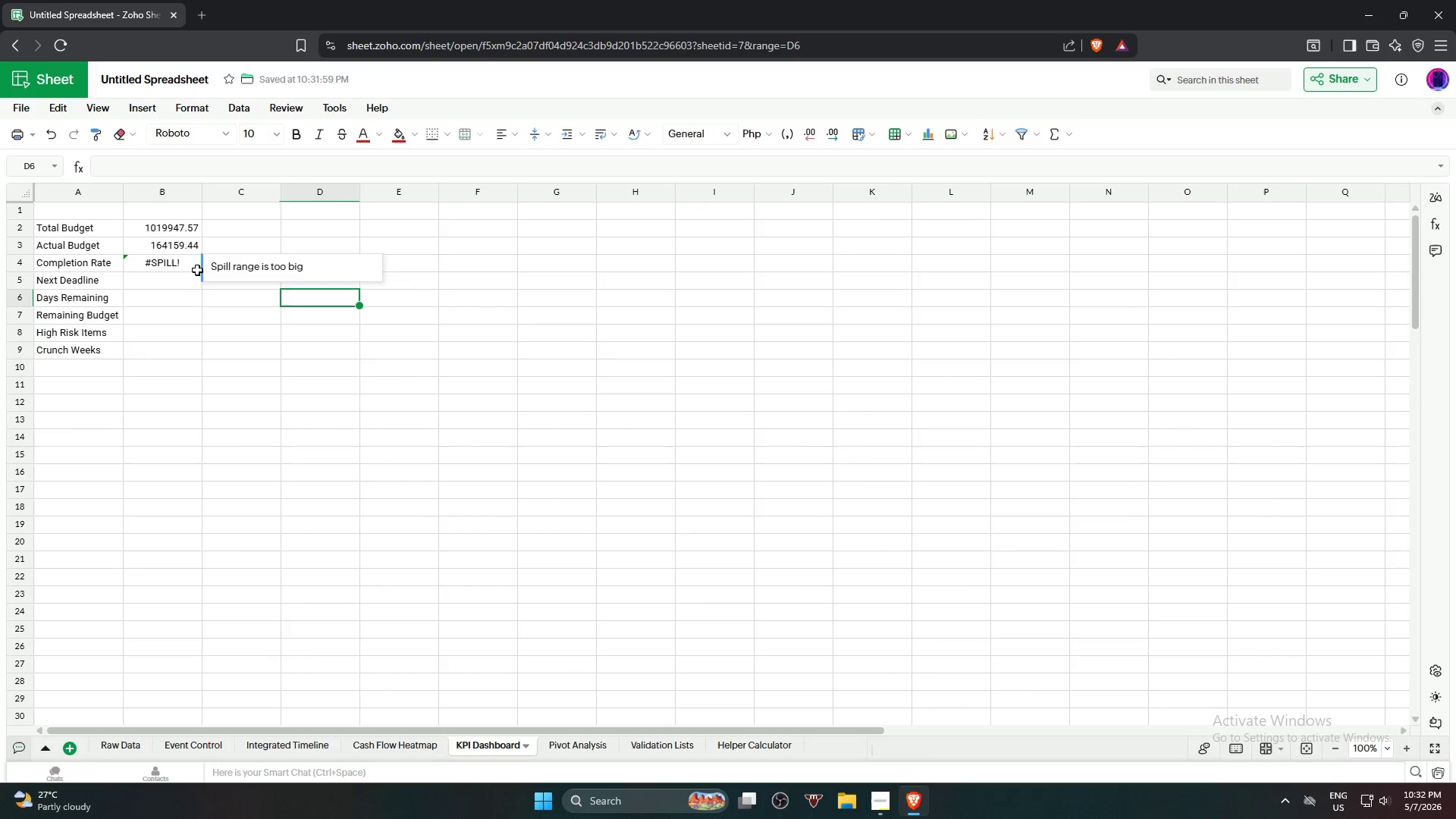 
left_click([190, 268])
 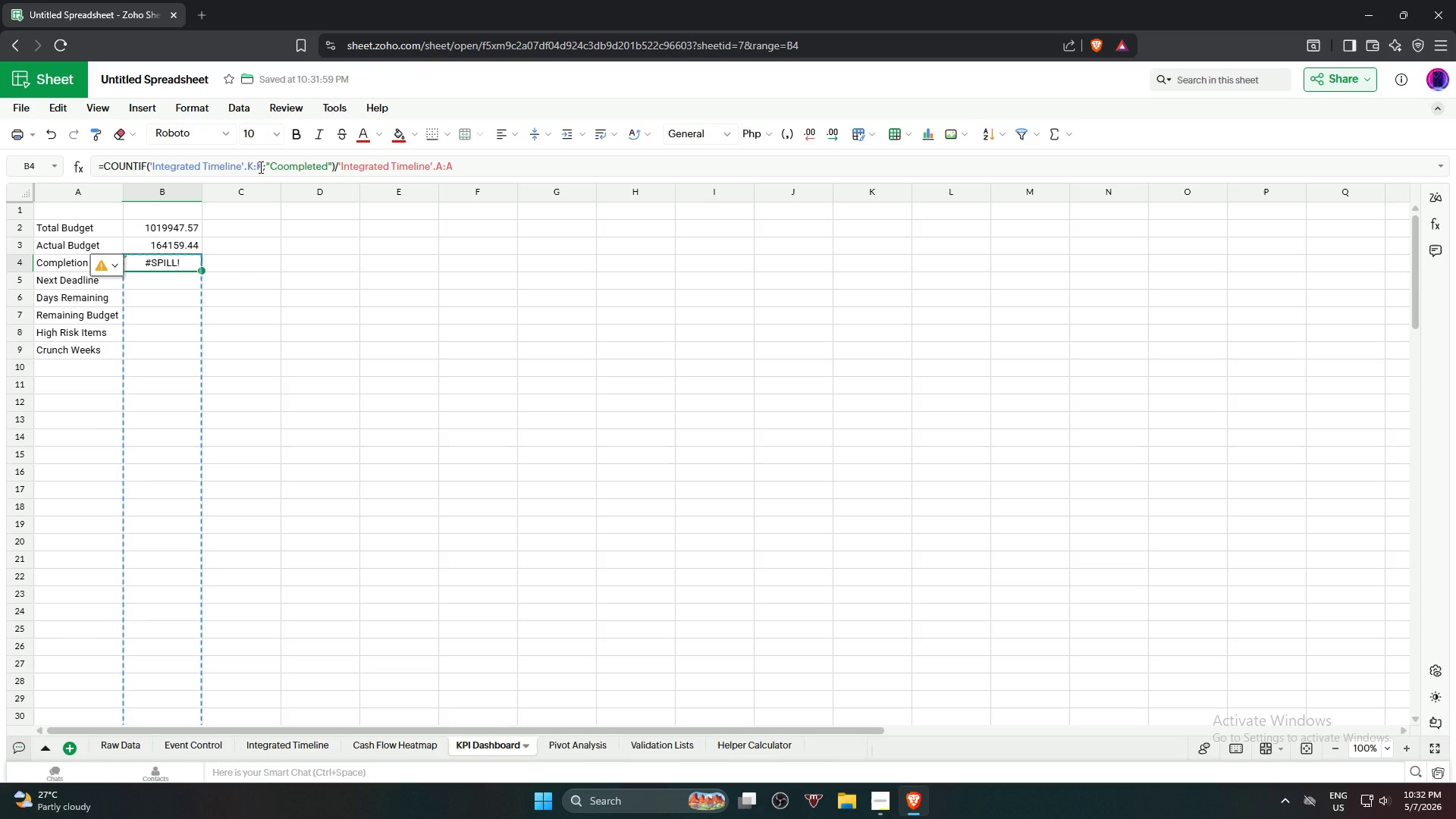 
left_click_drag(start_coordinate=[262, 165], to_coordinate=[150, 162])
 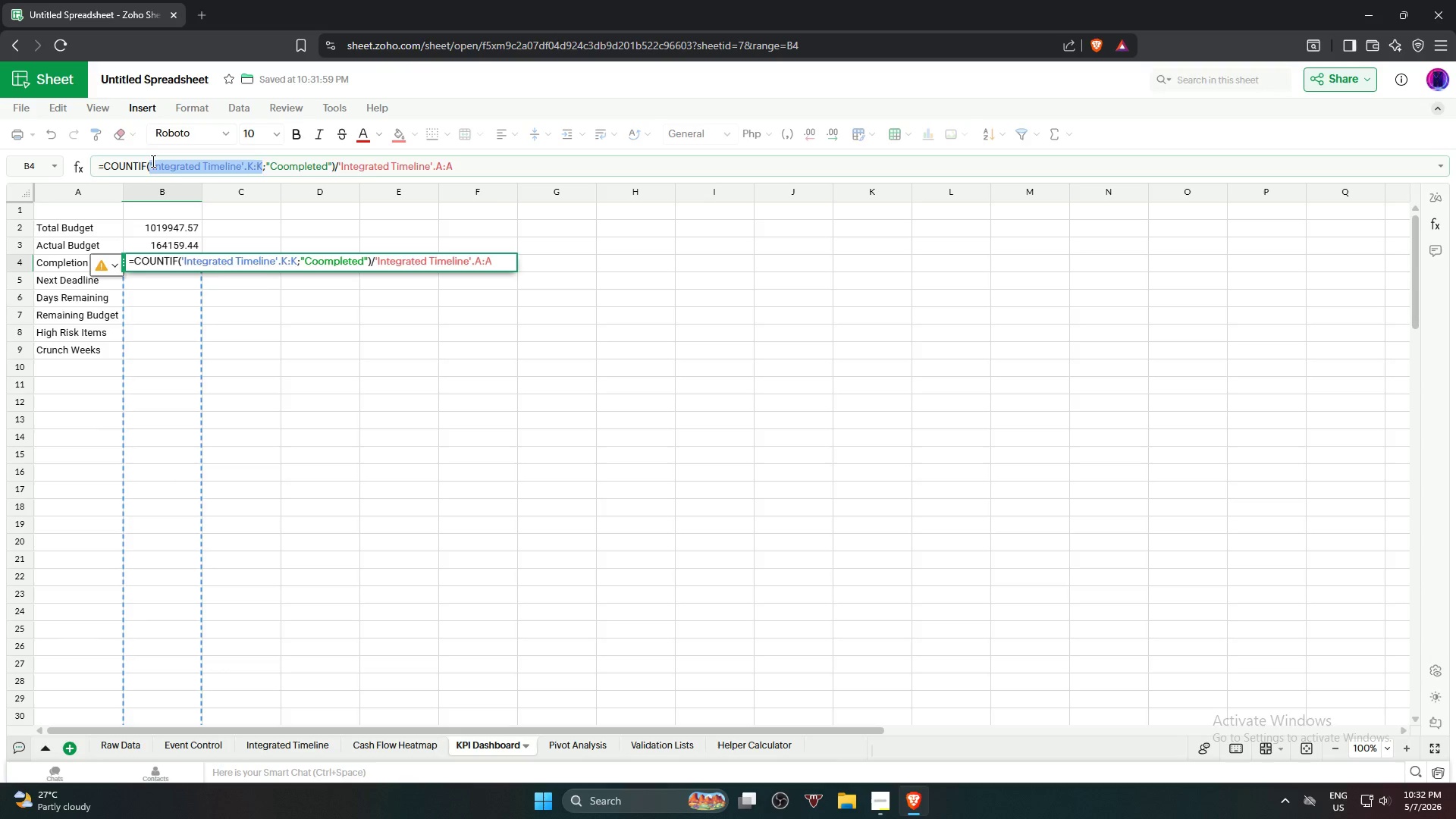 
key(Backspace)
 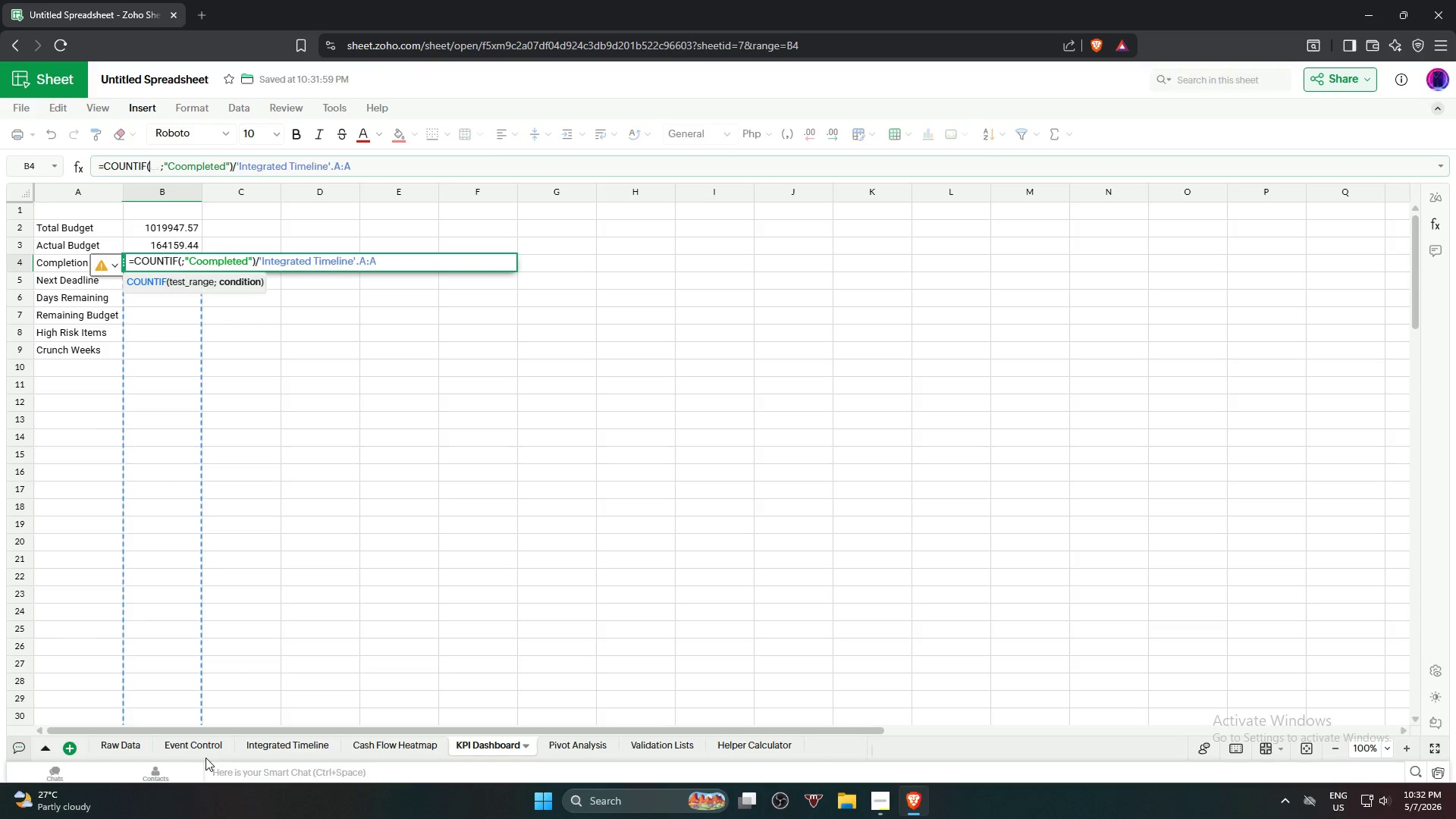 
left_click([274, 745])
 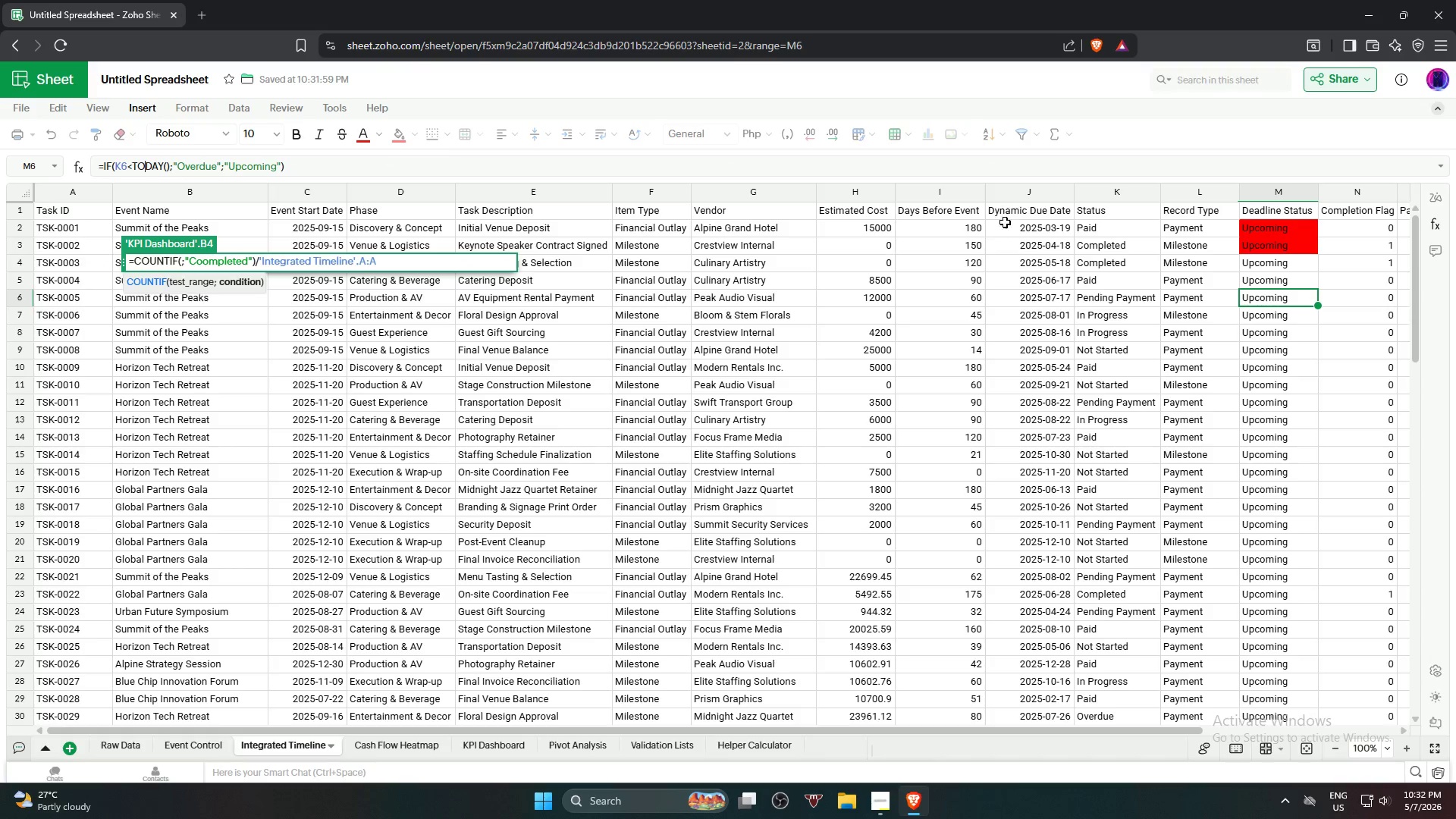 
left_click([1026, 185])
 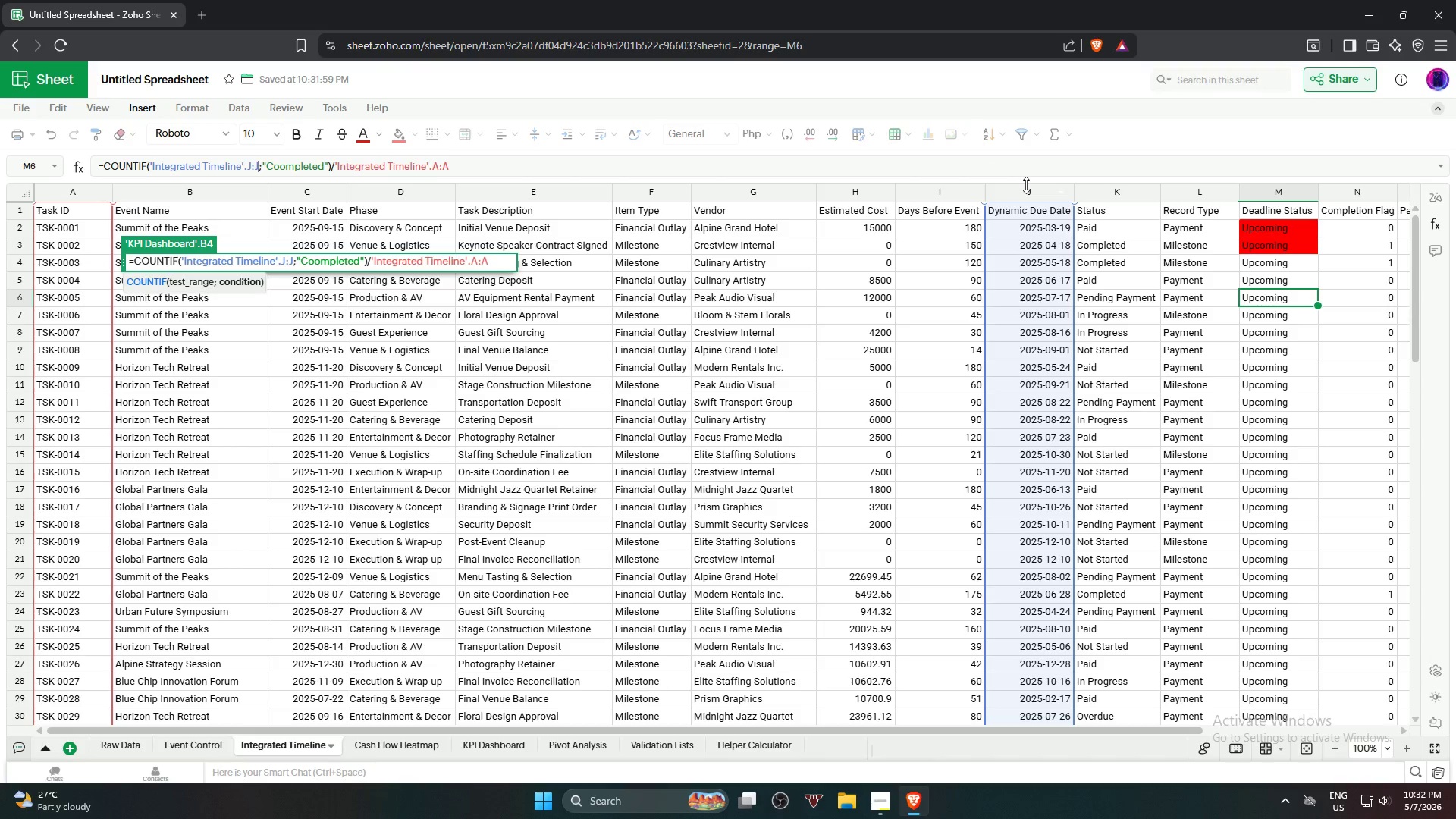 
key(NumpadEnter)
 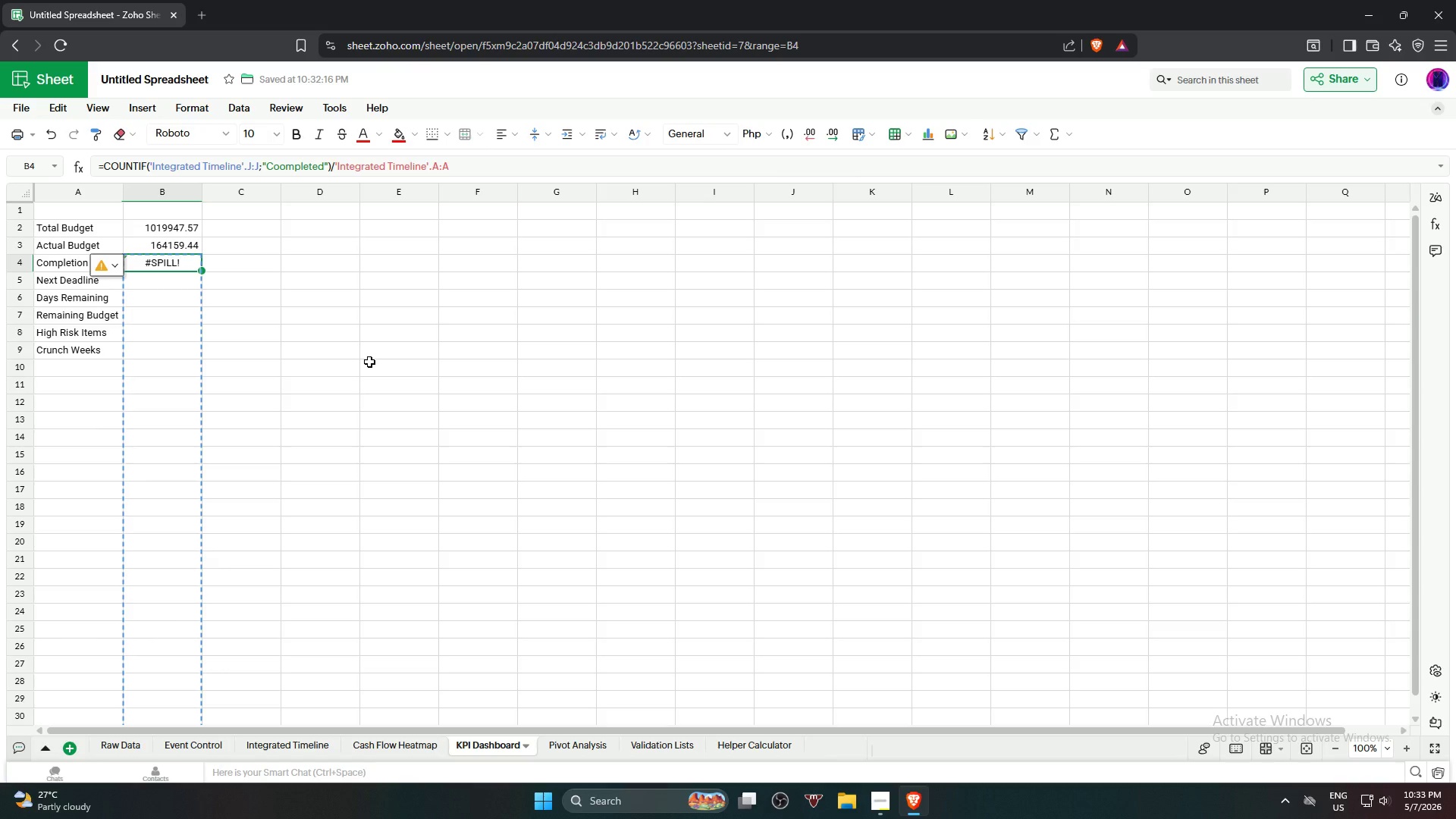 
wait(71.64)
 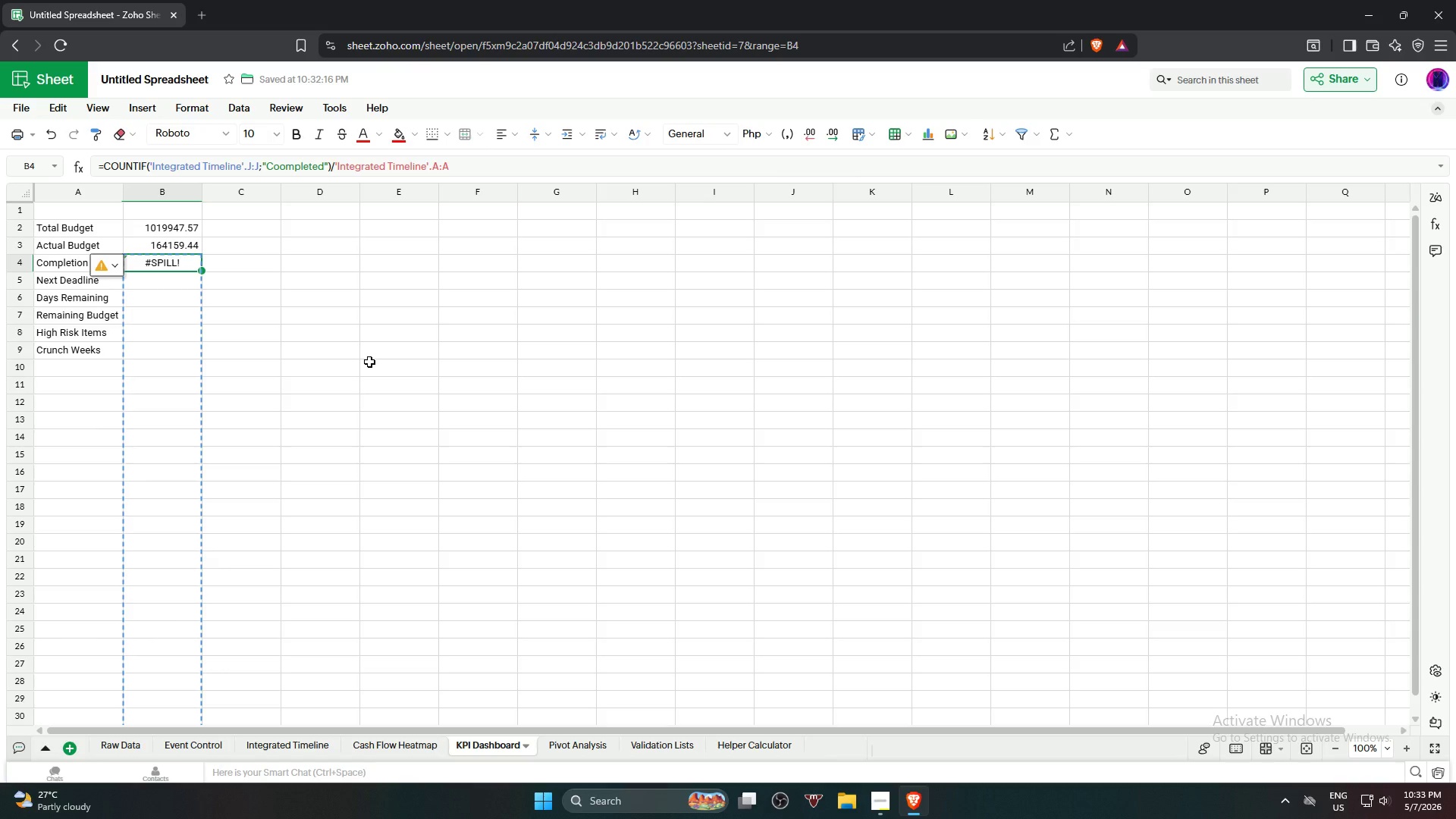 
left_click([185, 267])
 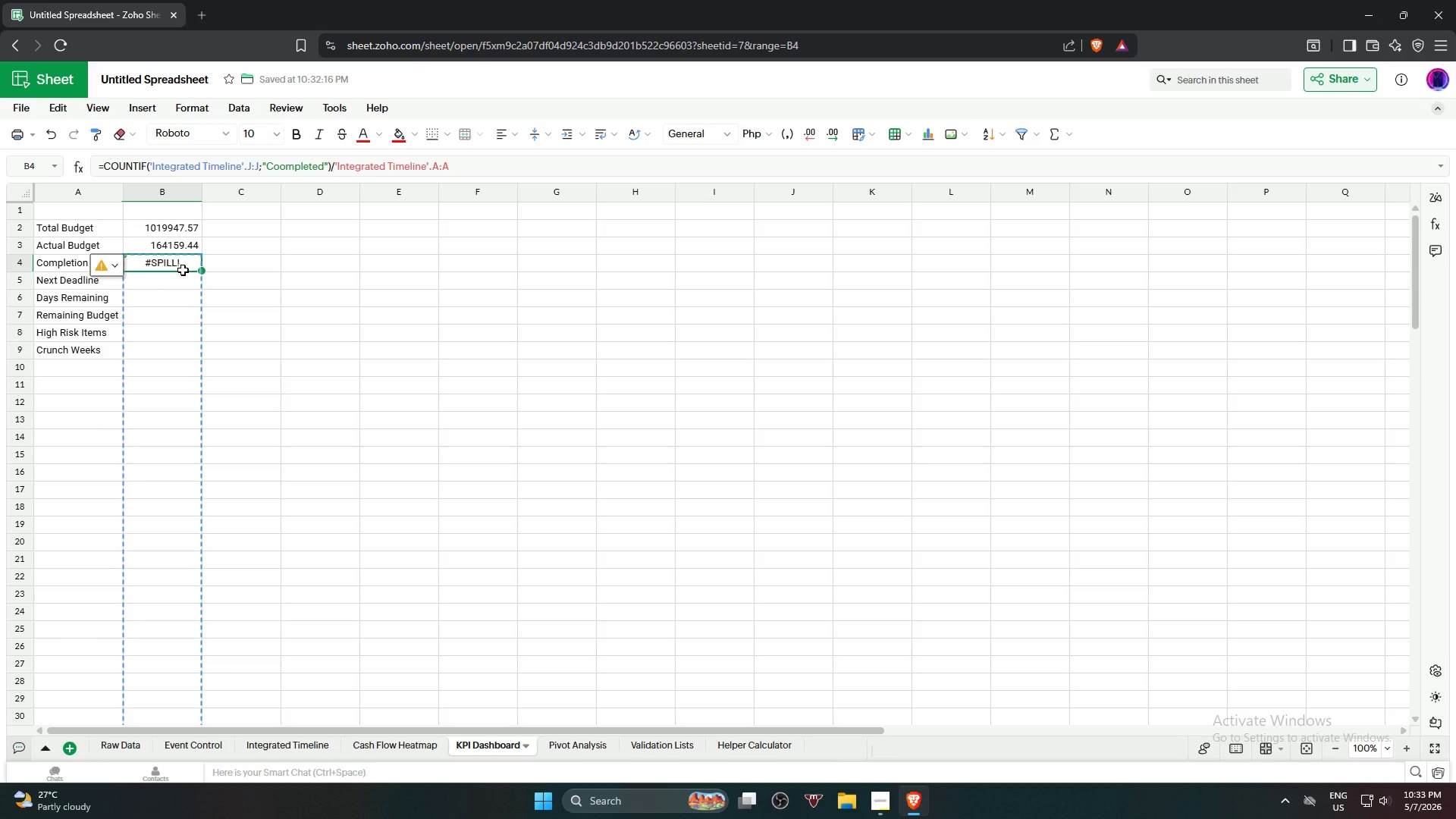 
key(Backspace)
 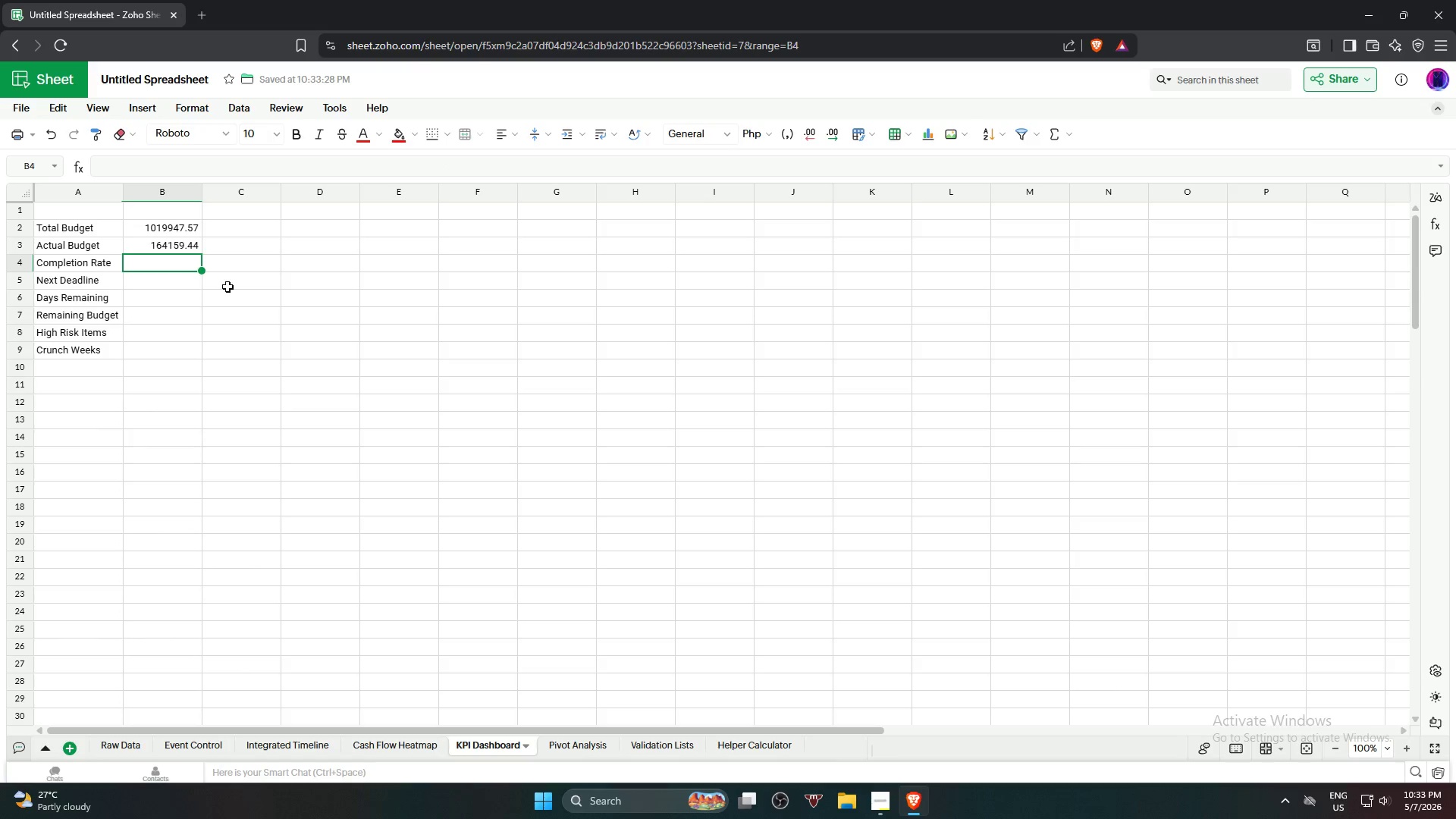 
left_click([228, 287])
 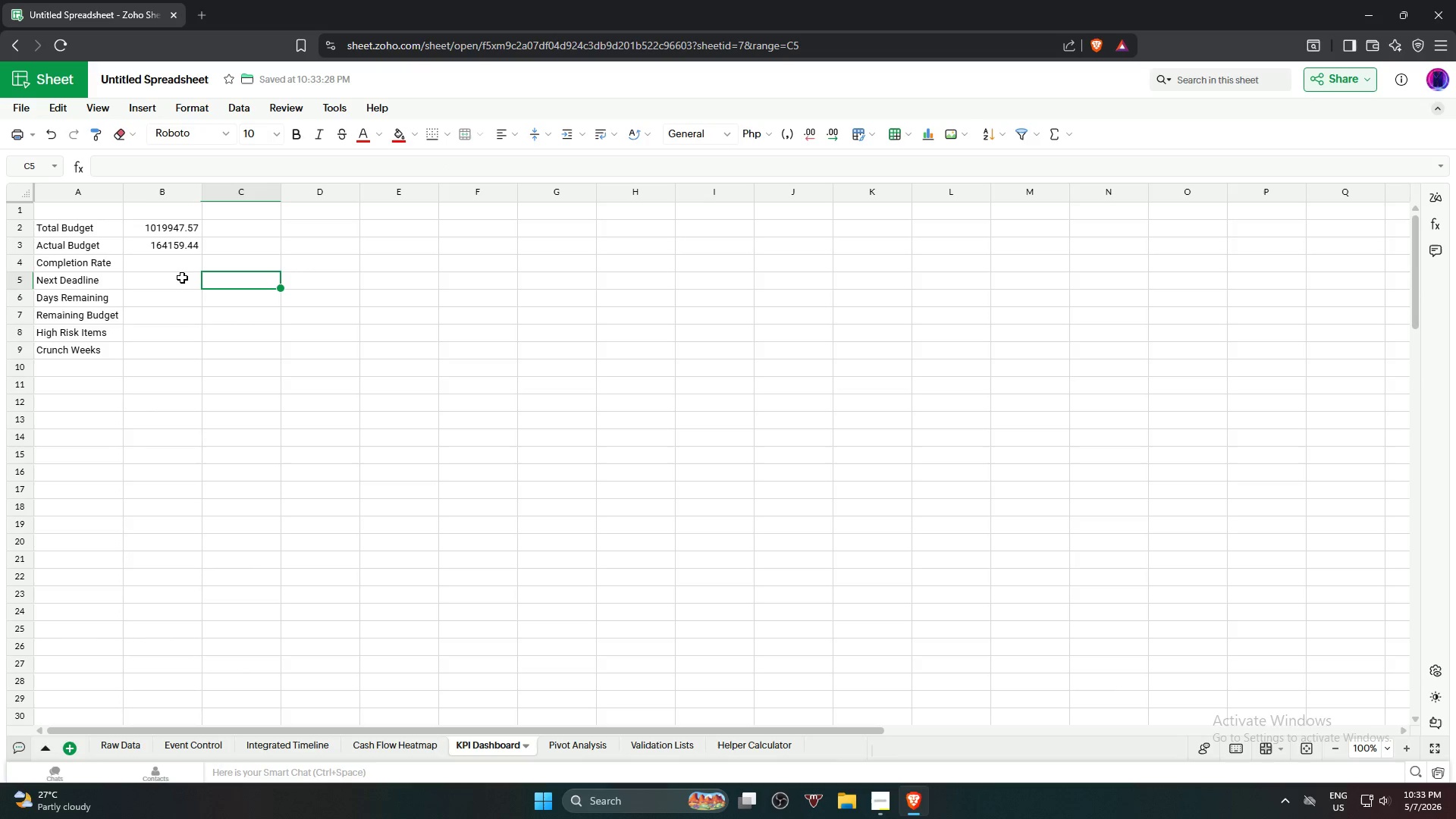 
left_click([173, 270])
 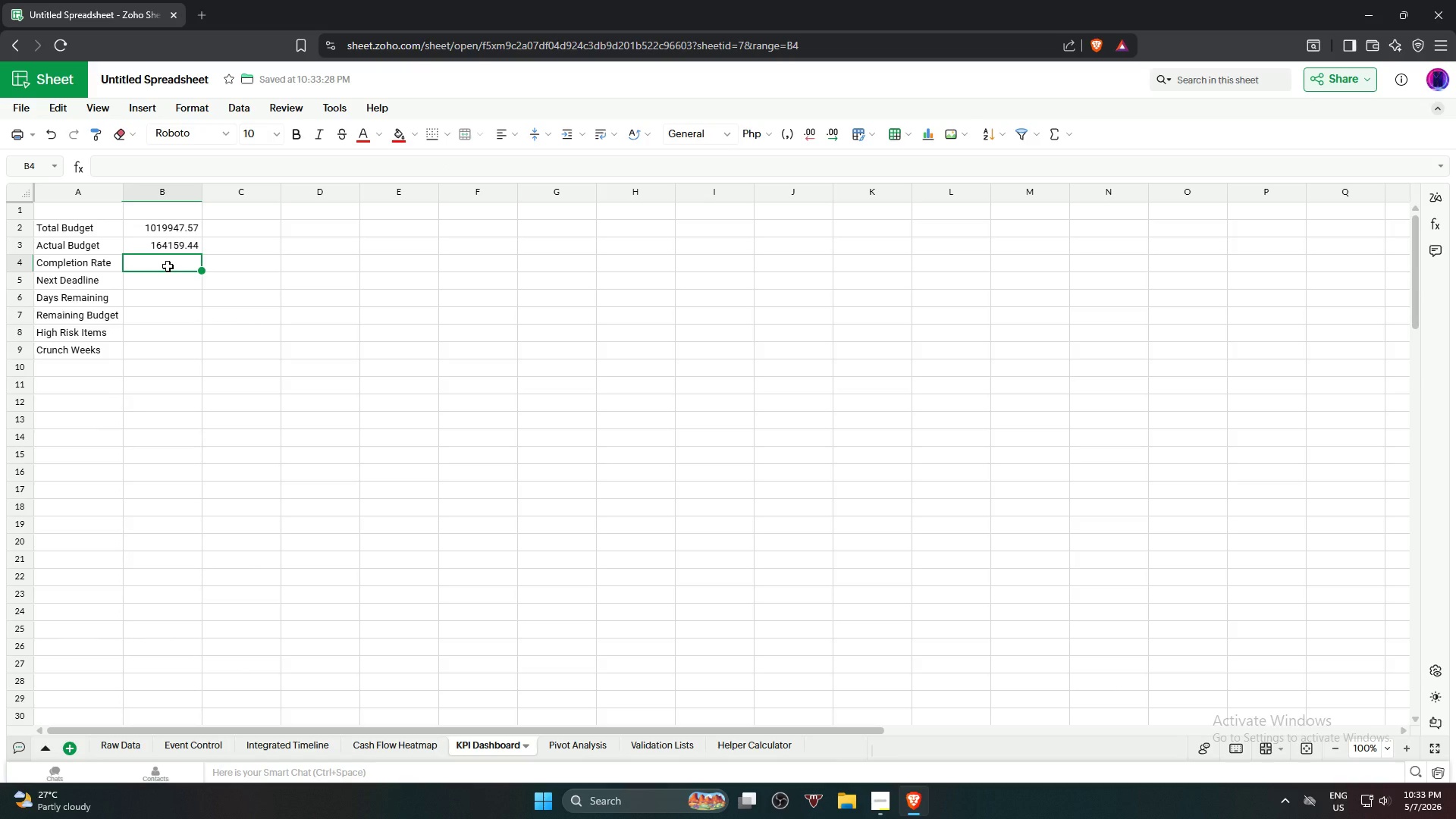 
wait(16.06)
 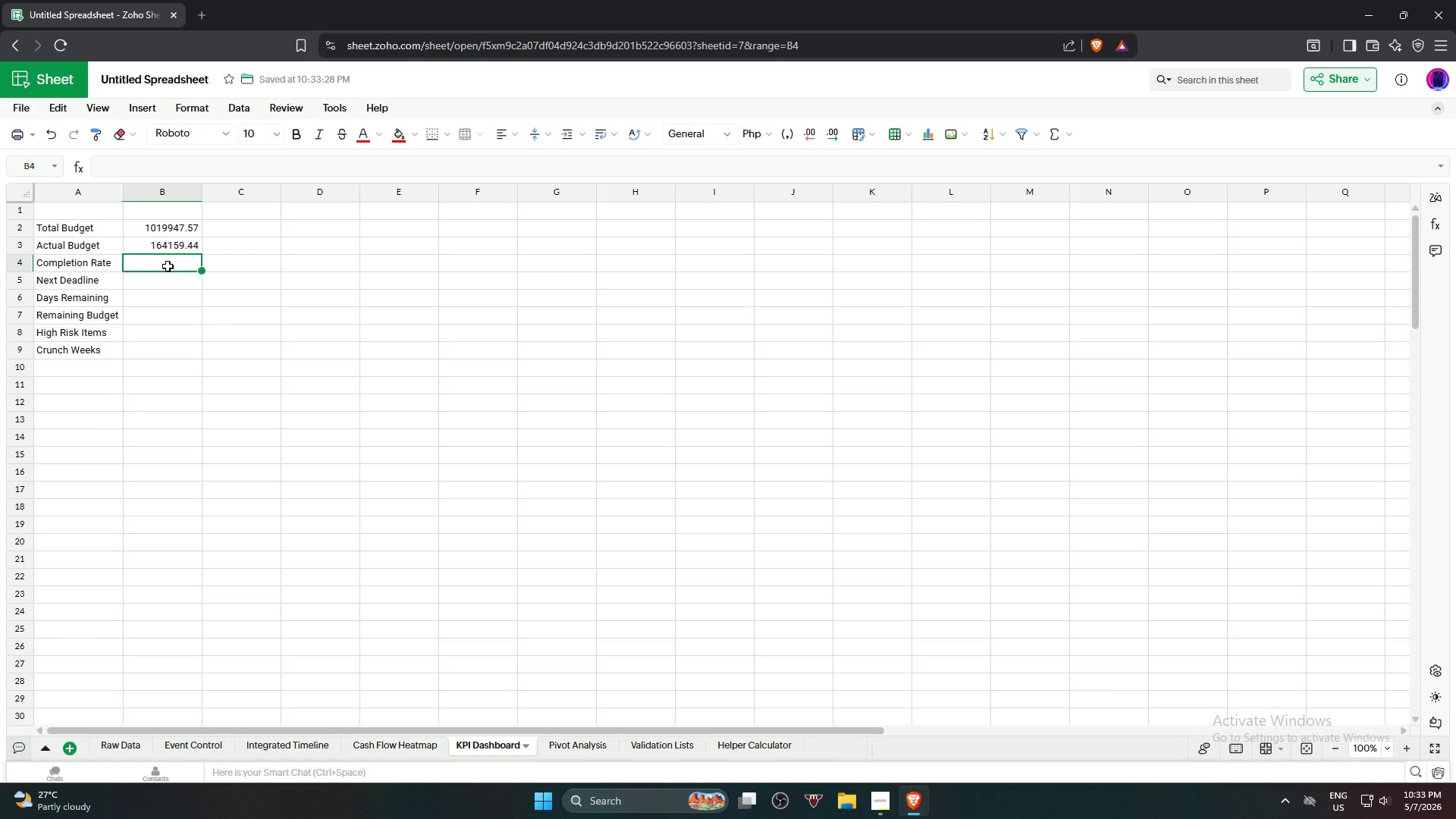 
type(=OC)
key(Backspace)
key(Backspace)
type(COu)
 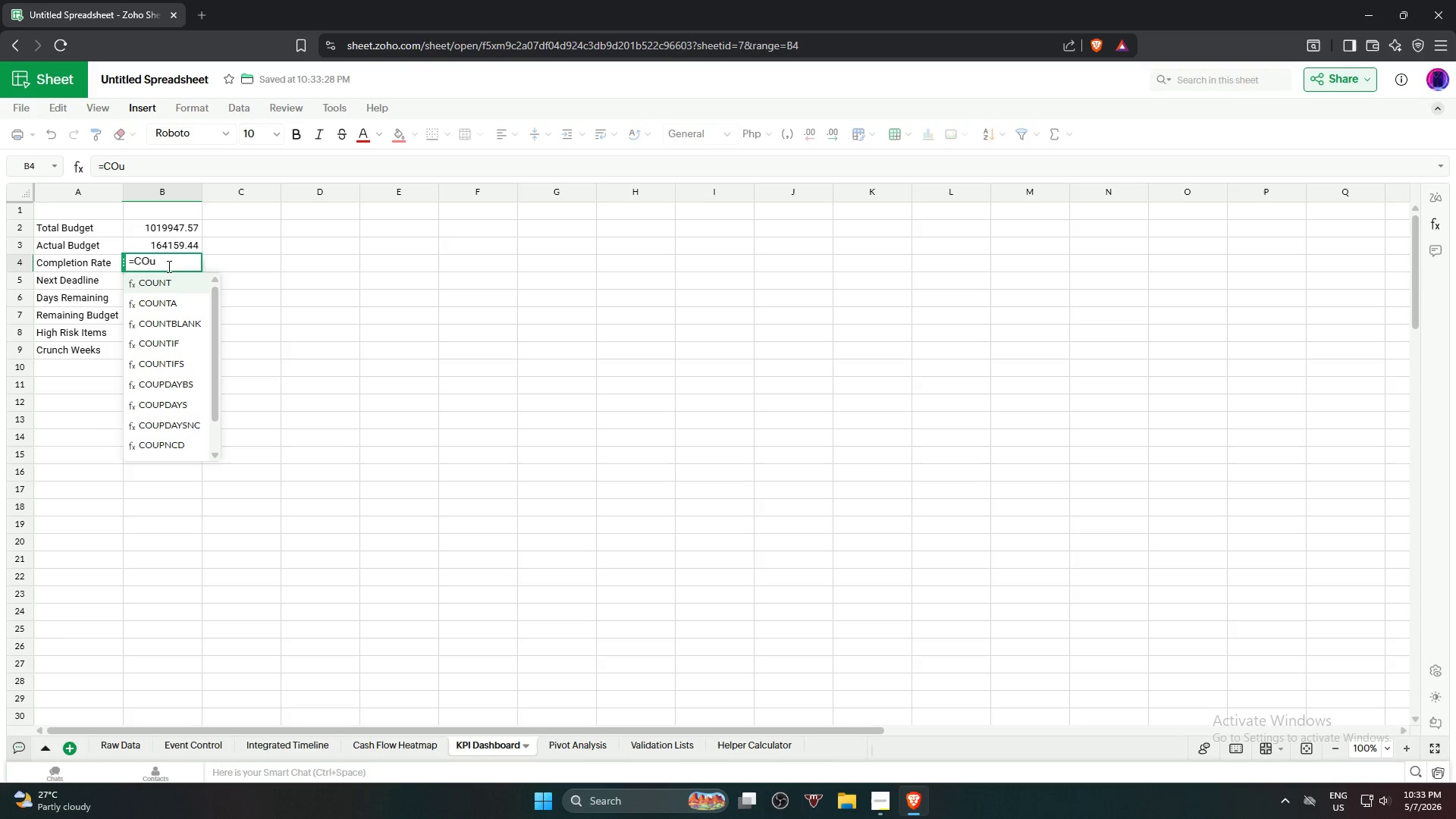 
left_click([190, 334])
 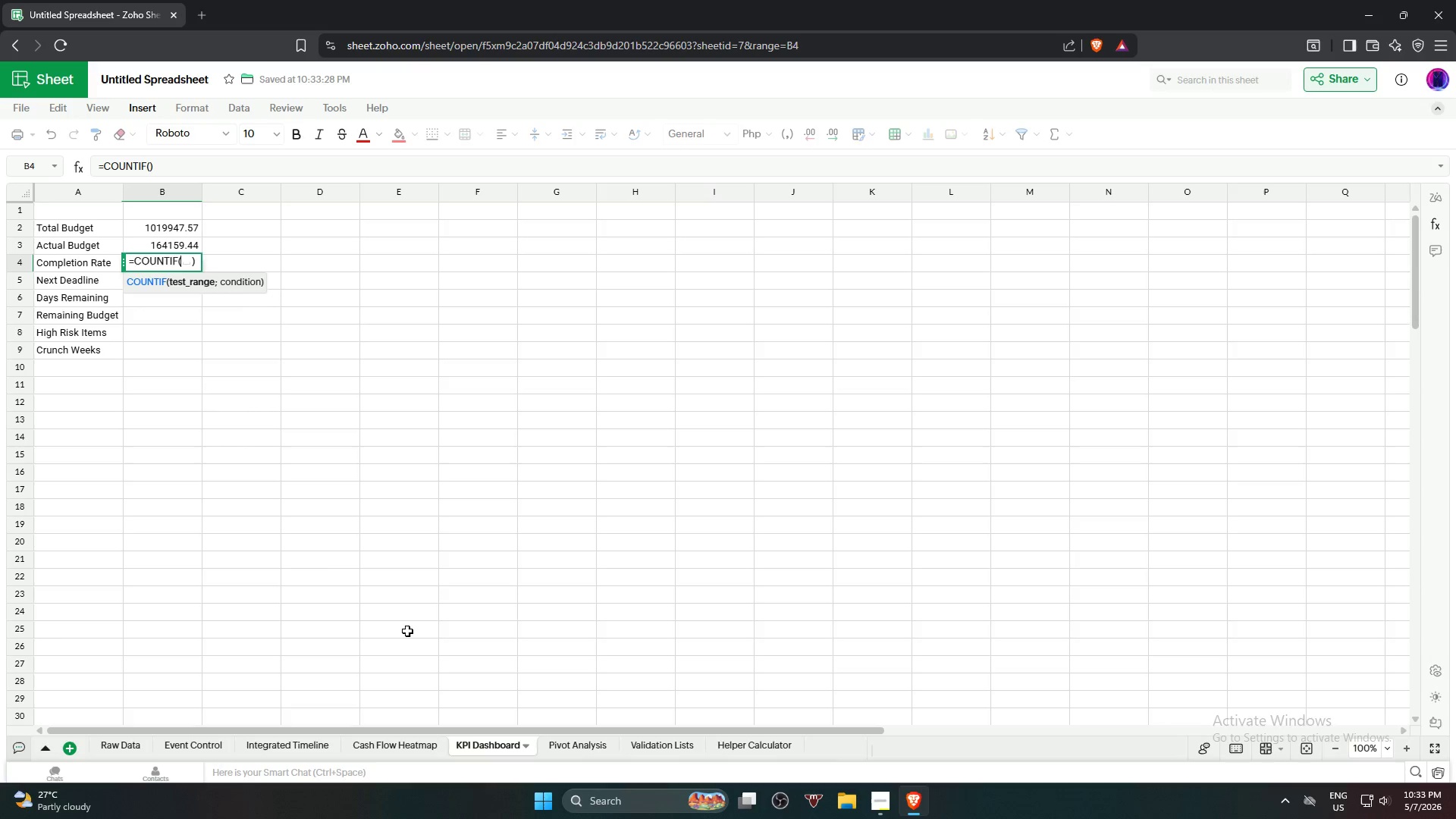 
left_click([279, 749])
 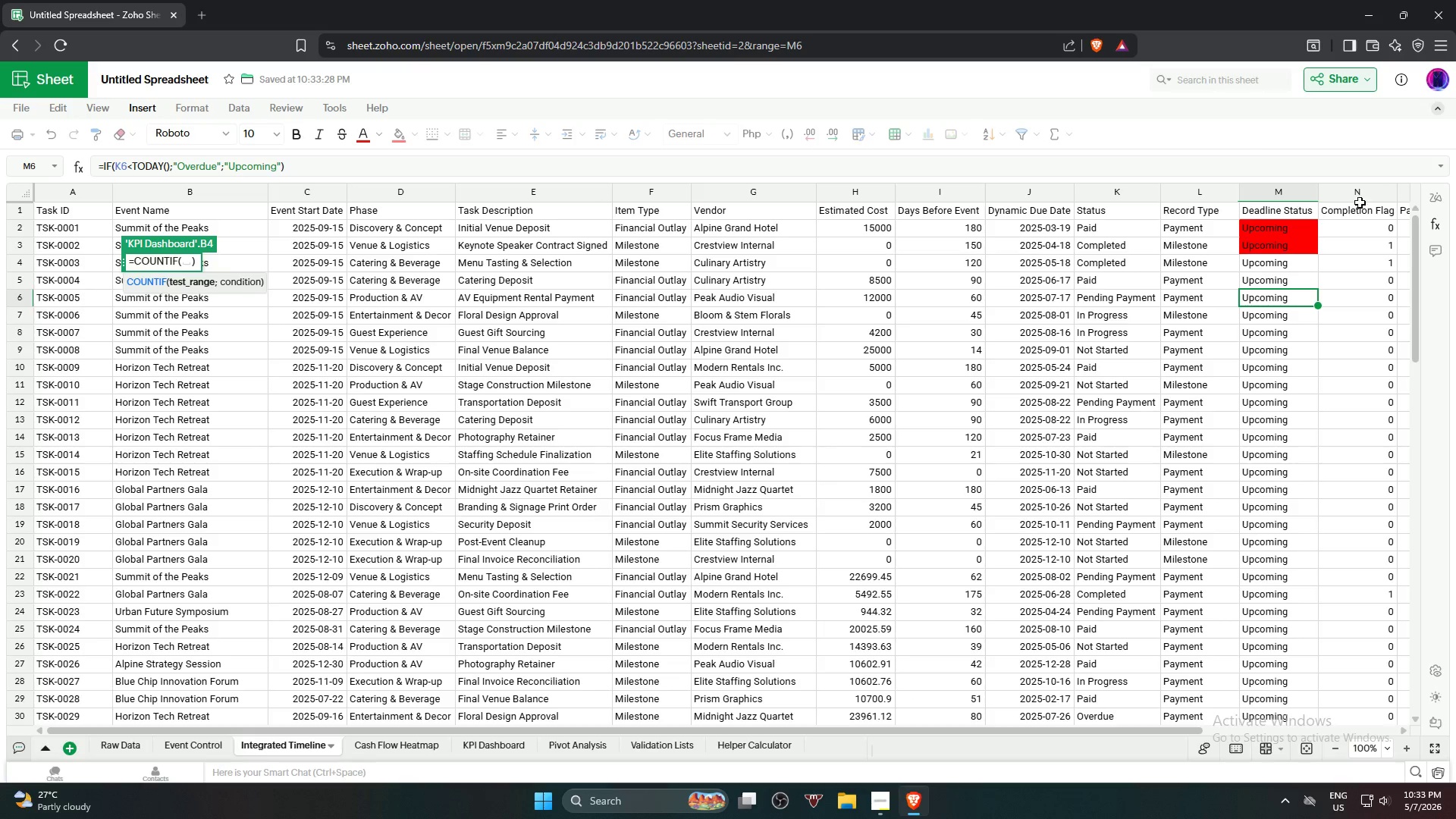 
left_click([1364, 196])
 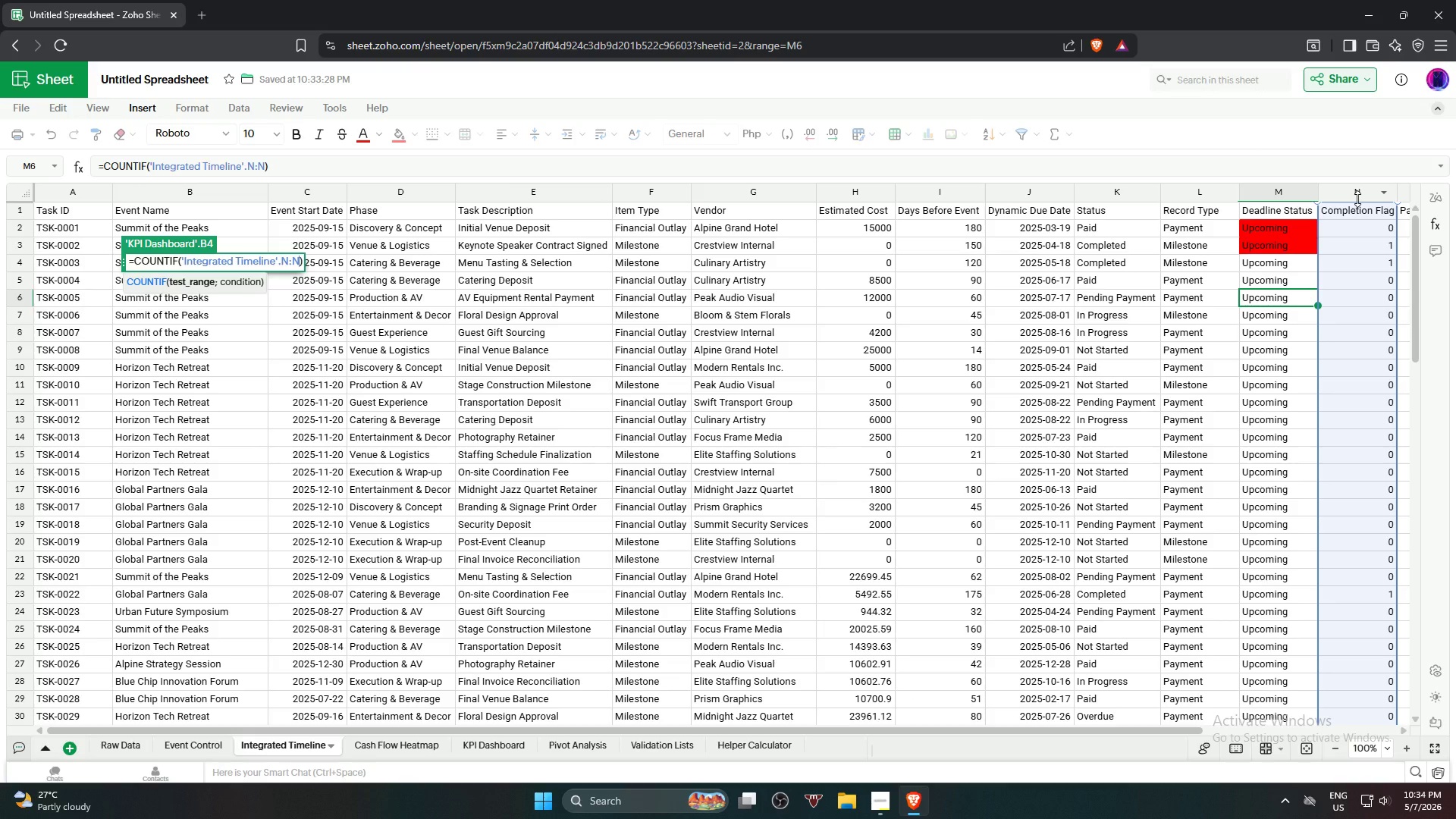 
key(Comma)
 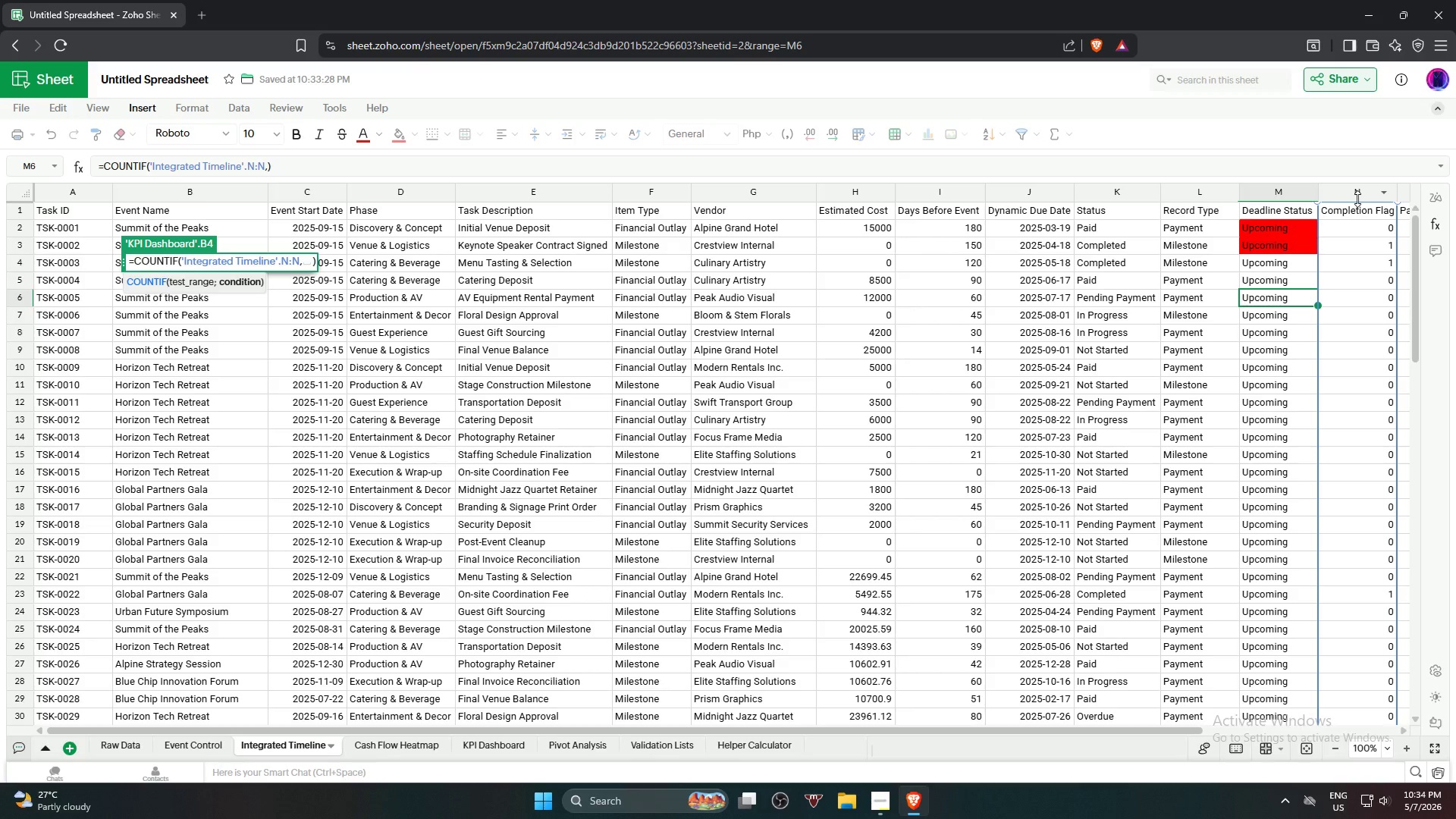 
key(1)
 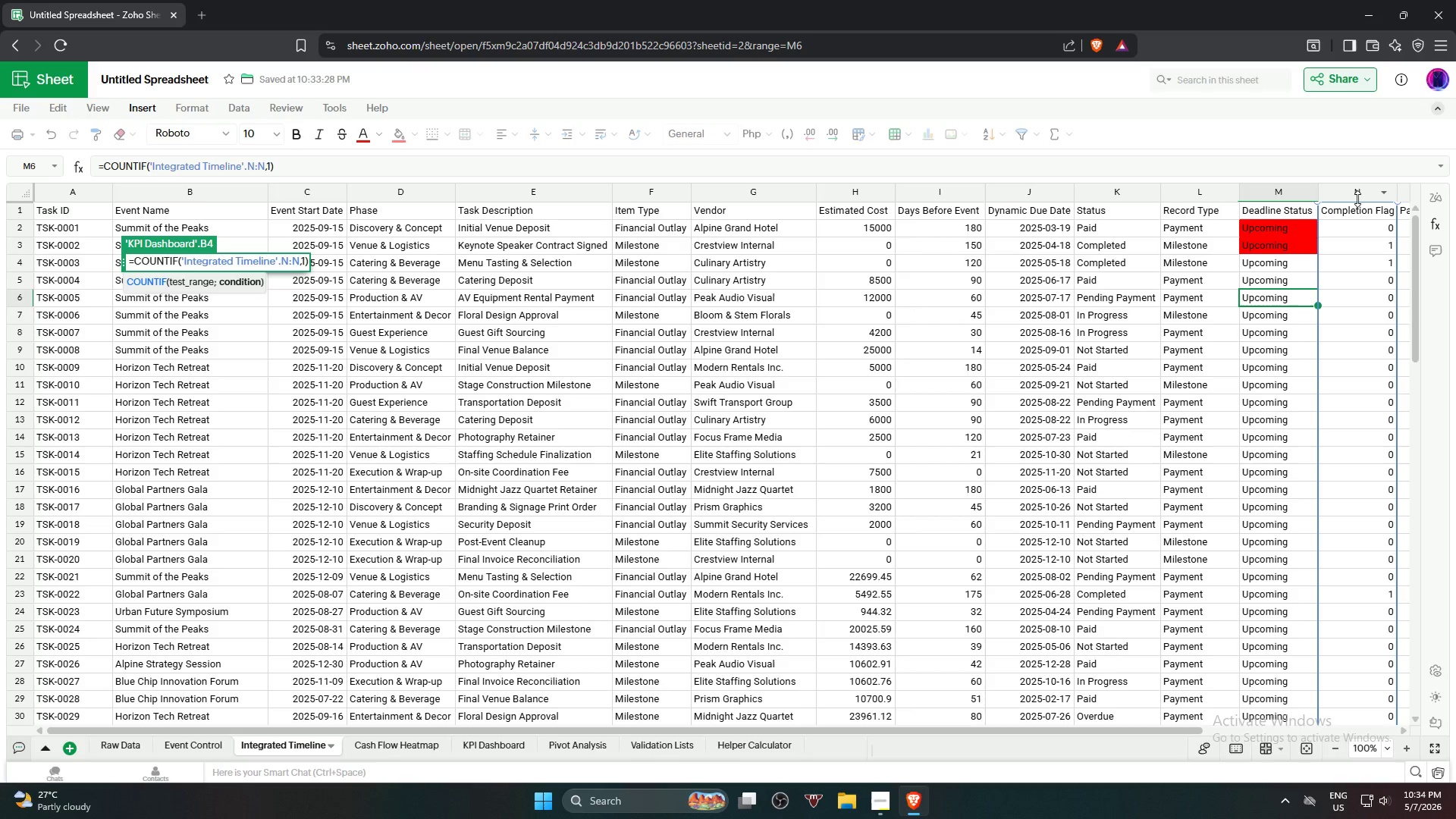 
key(Comma)
 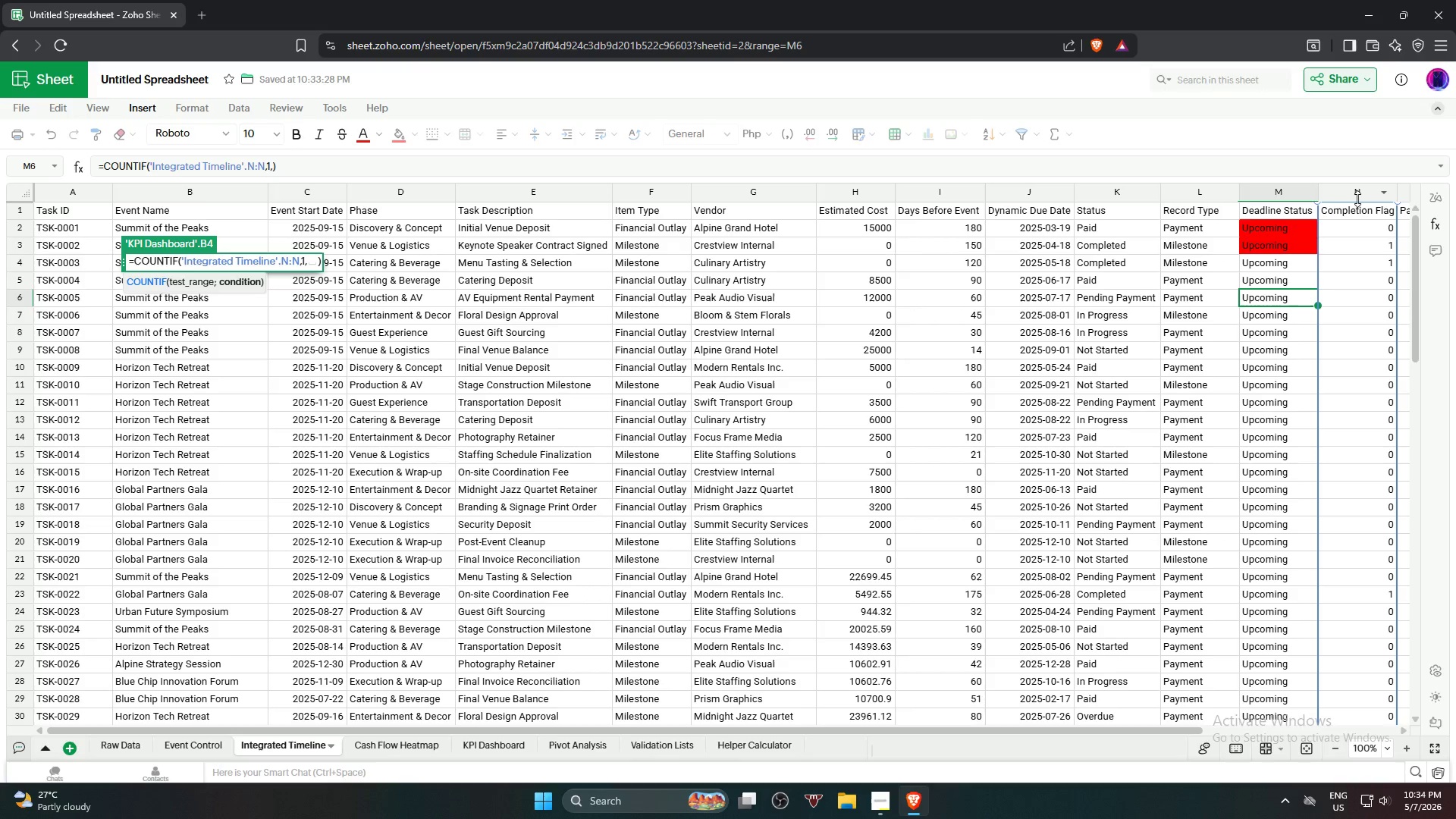 
key(Shift+0)
 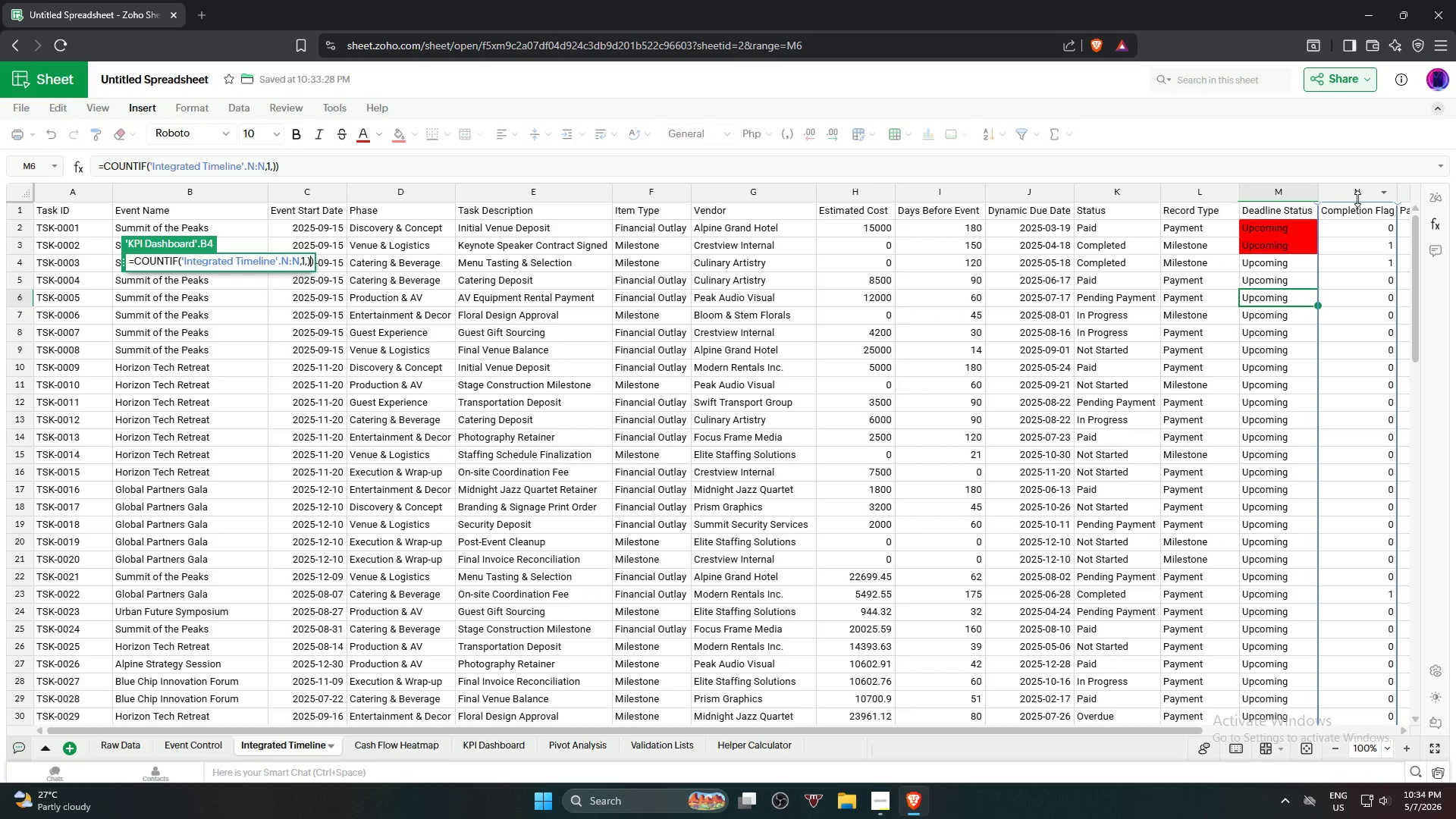 
key(Slash)
 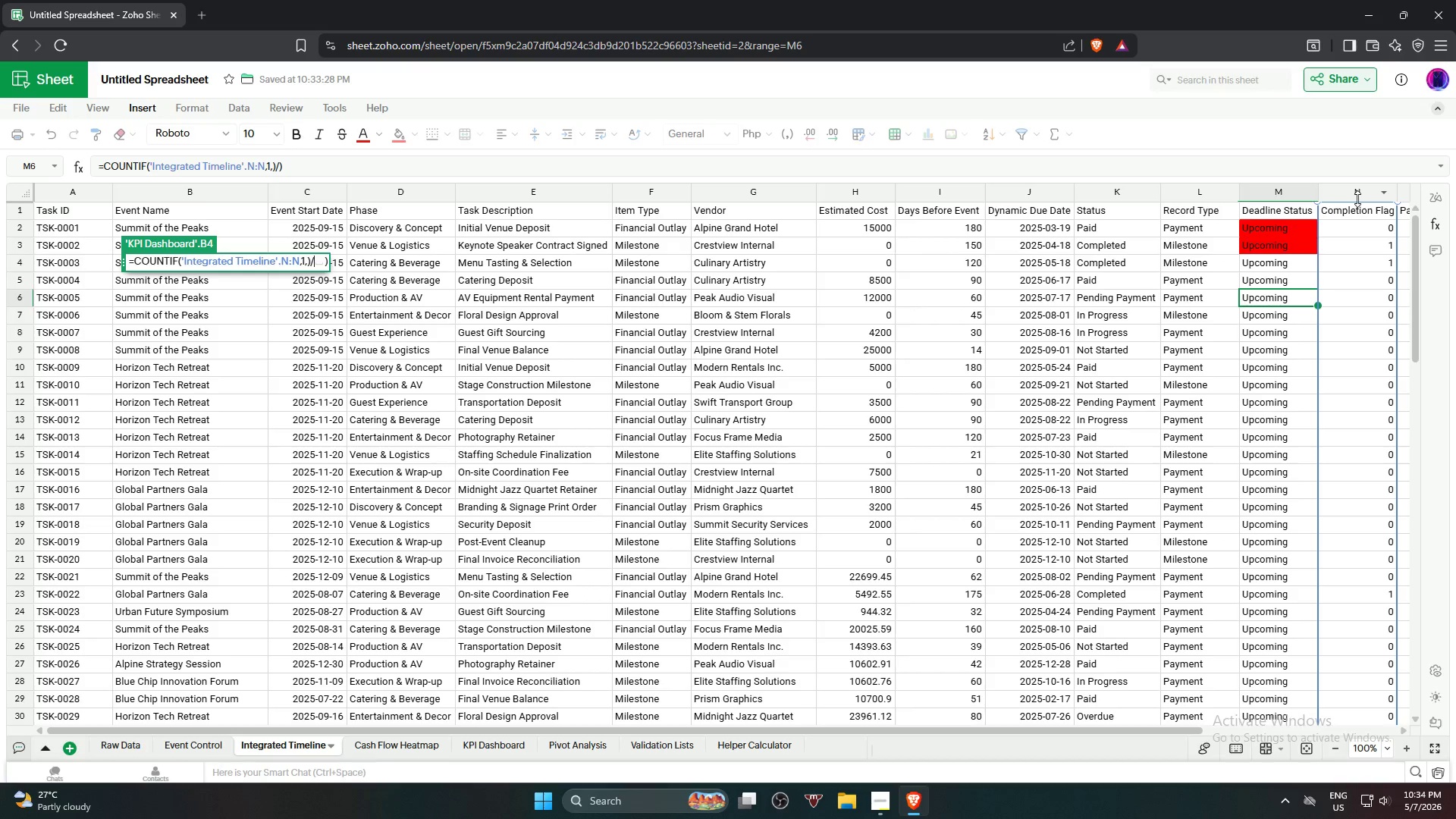 
type(COU)
 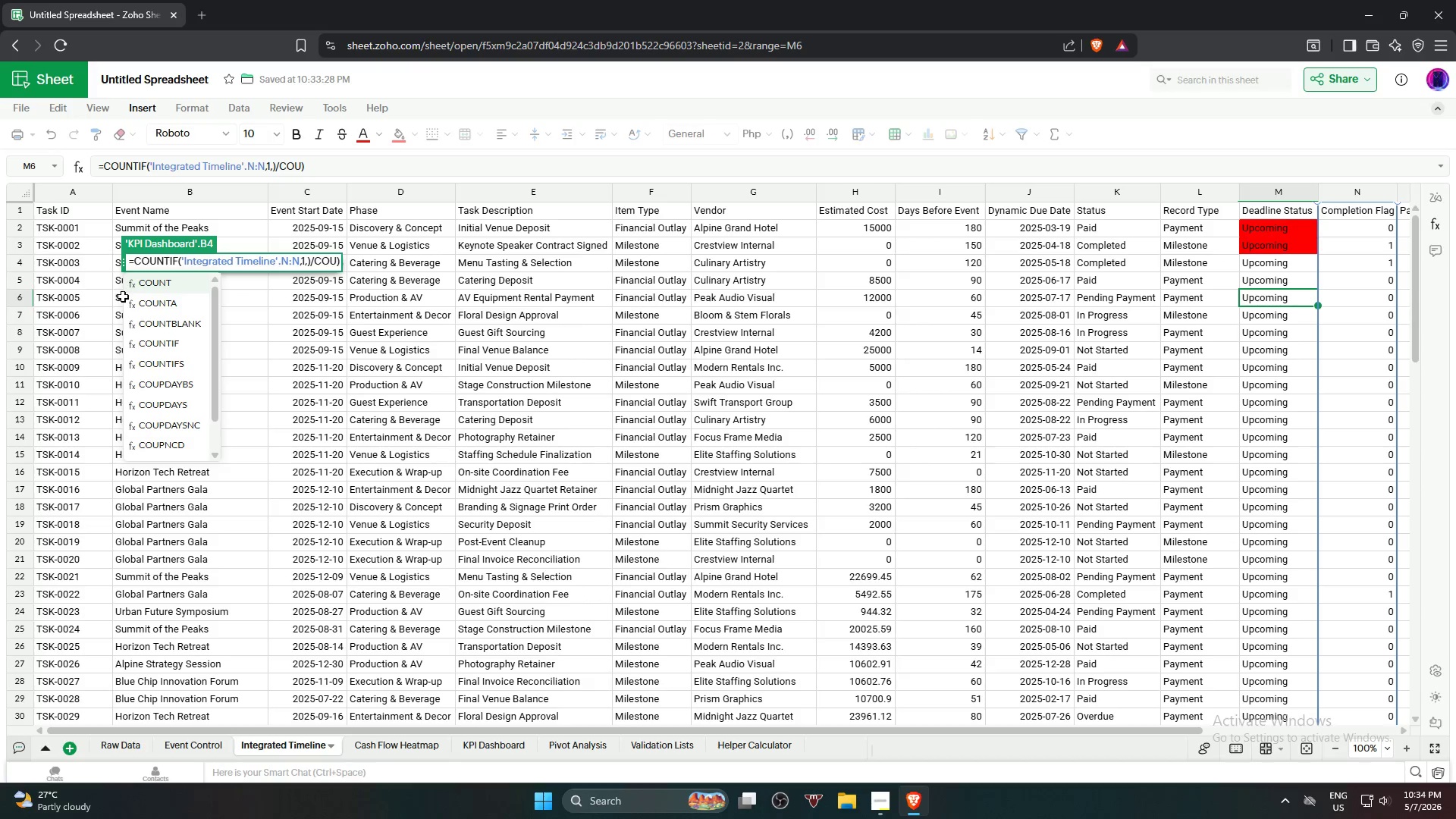 
left_click([154, 301])
 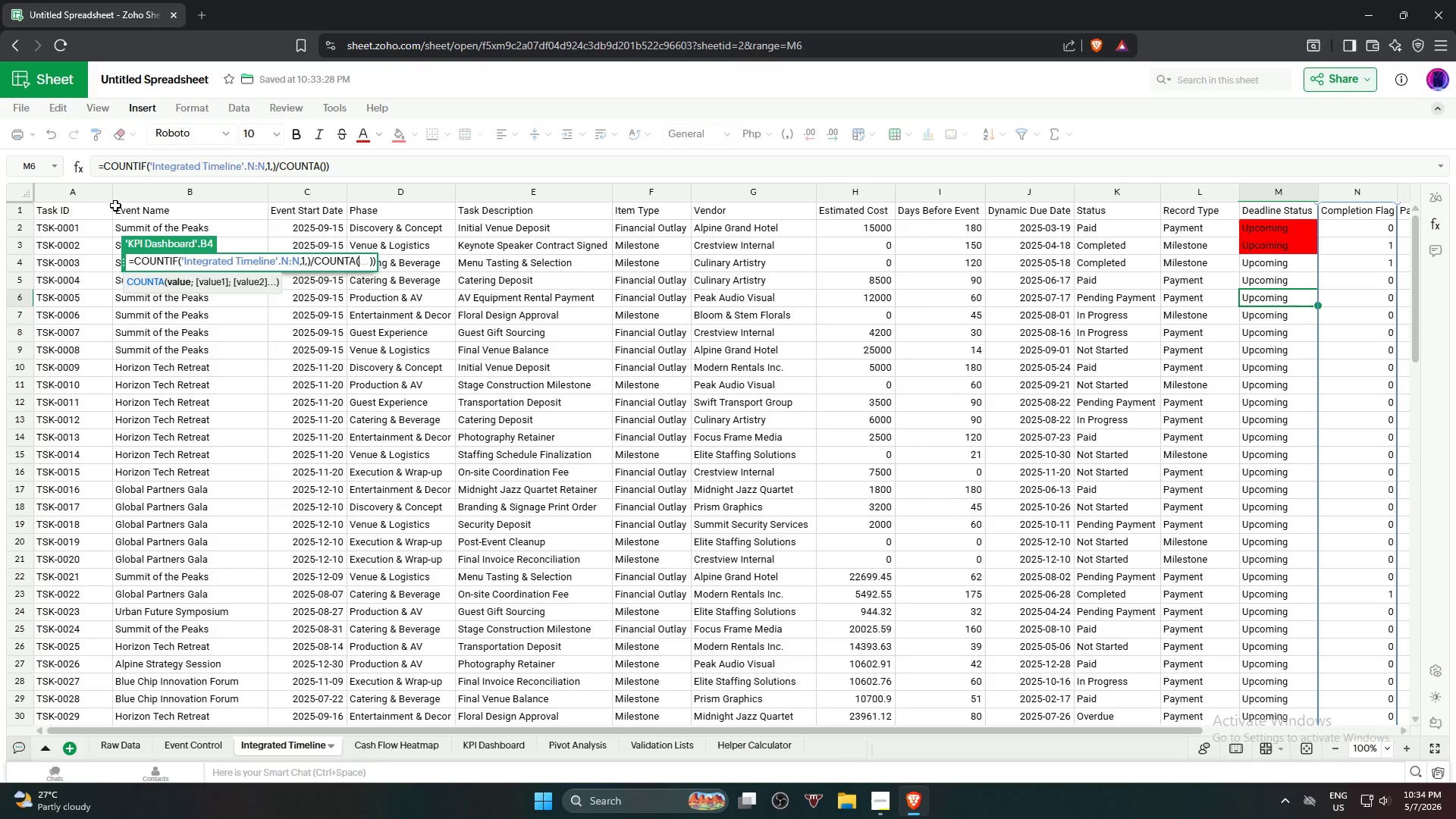 
wait(6.17)
 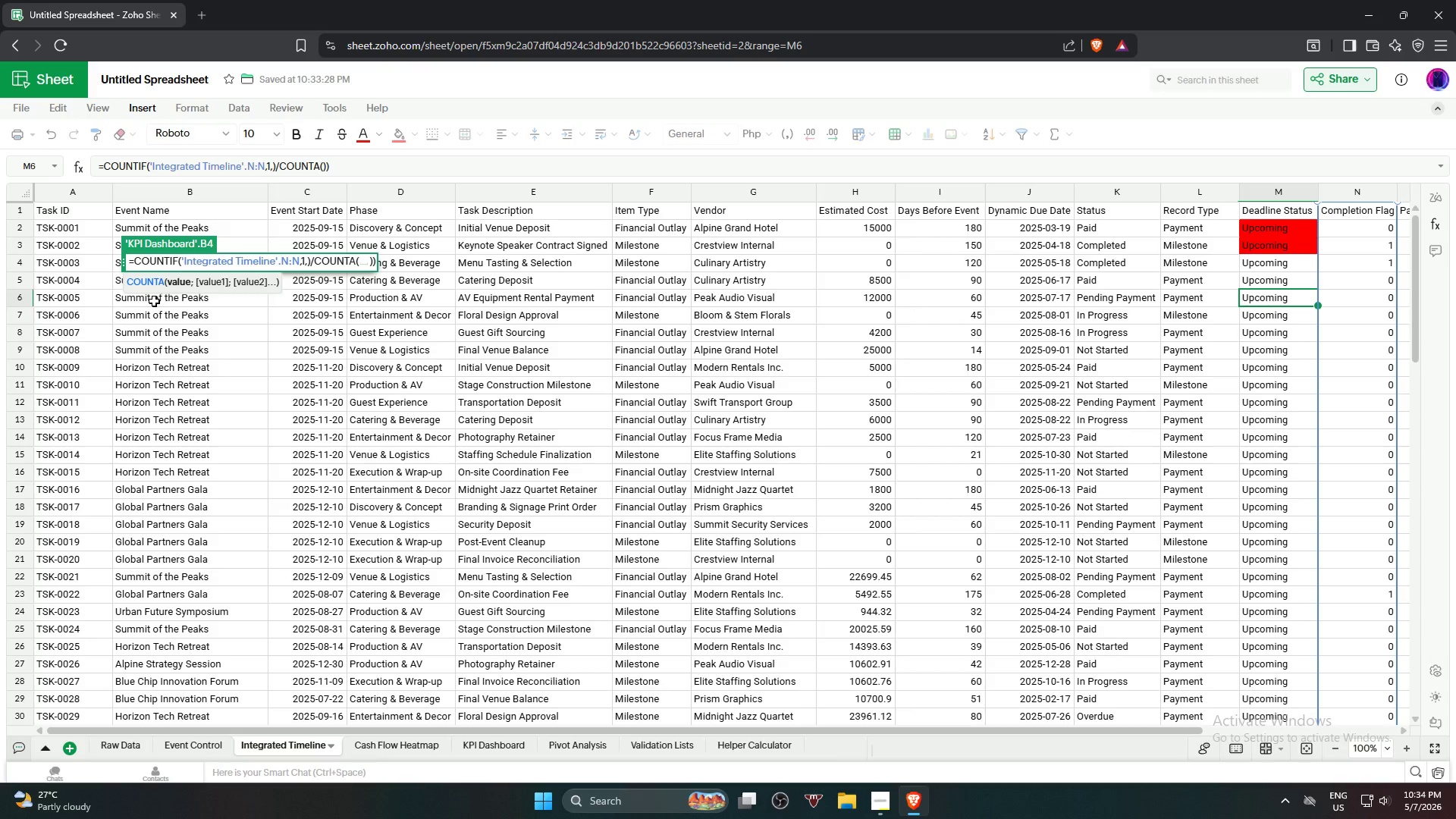 
left_click([80, 190])
 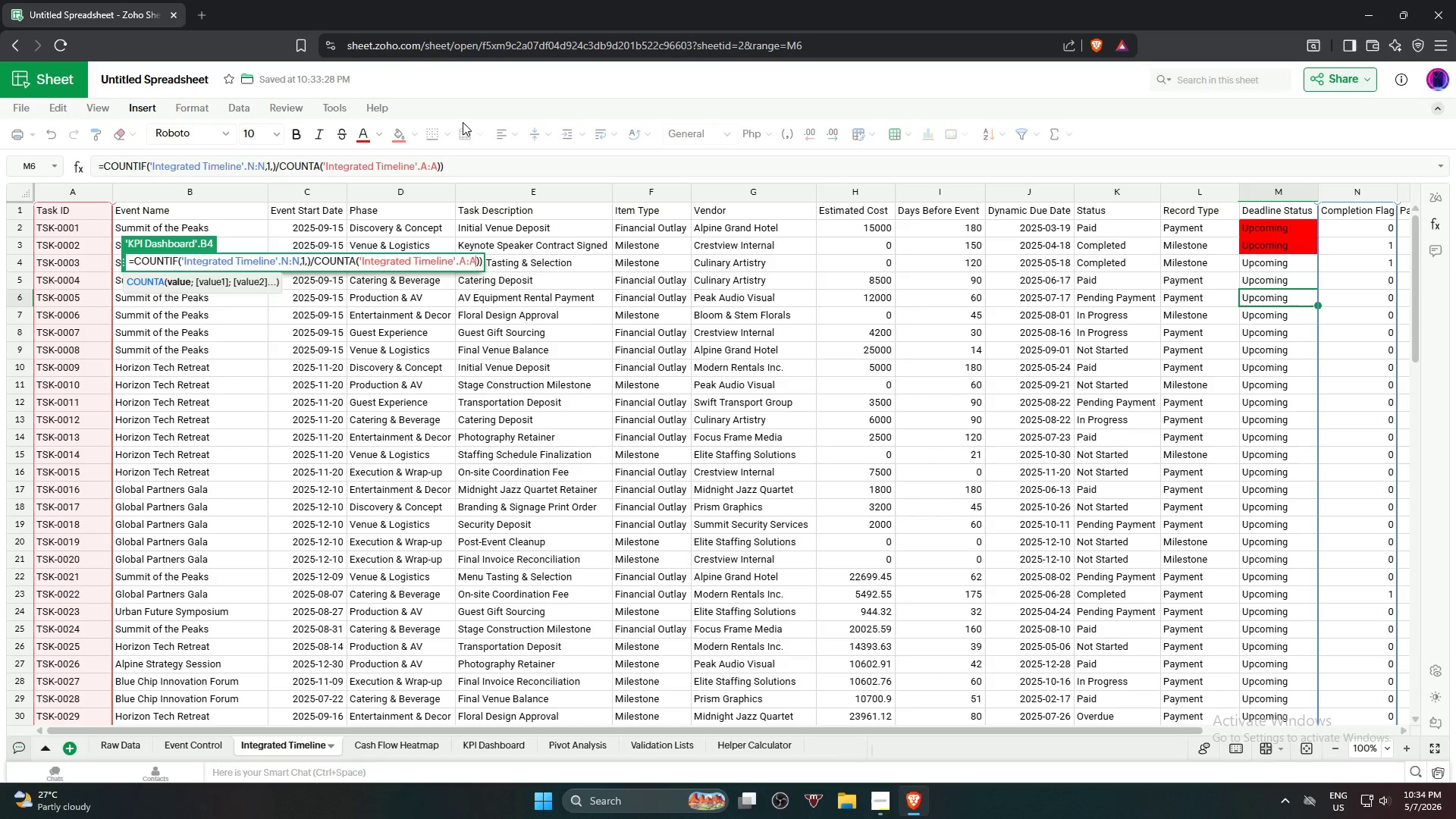 
left_click([471, 161])
 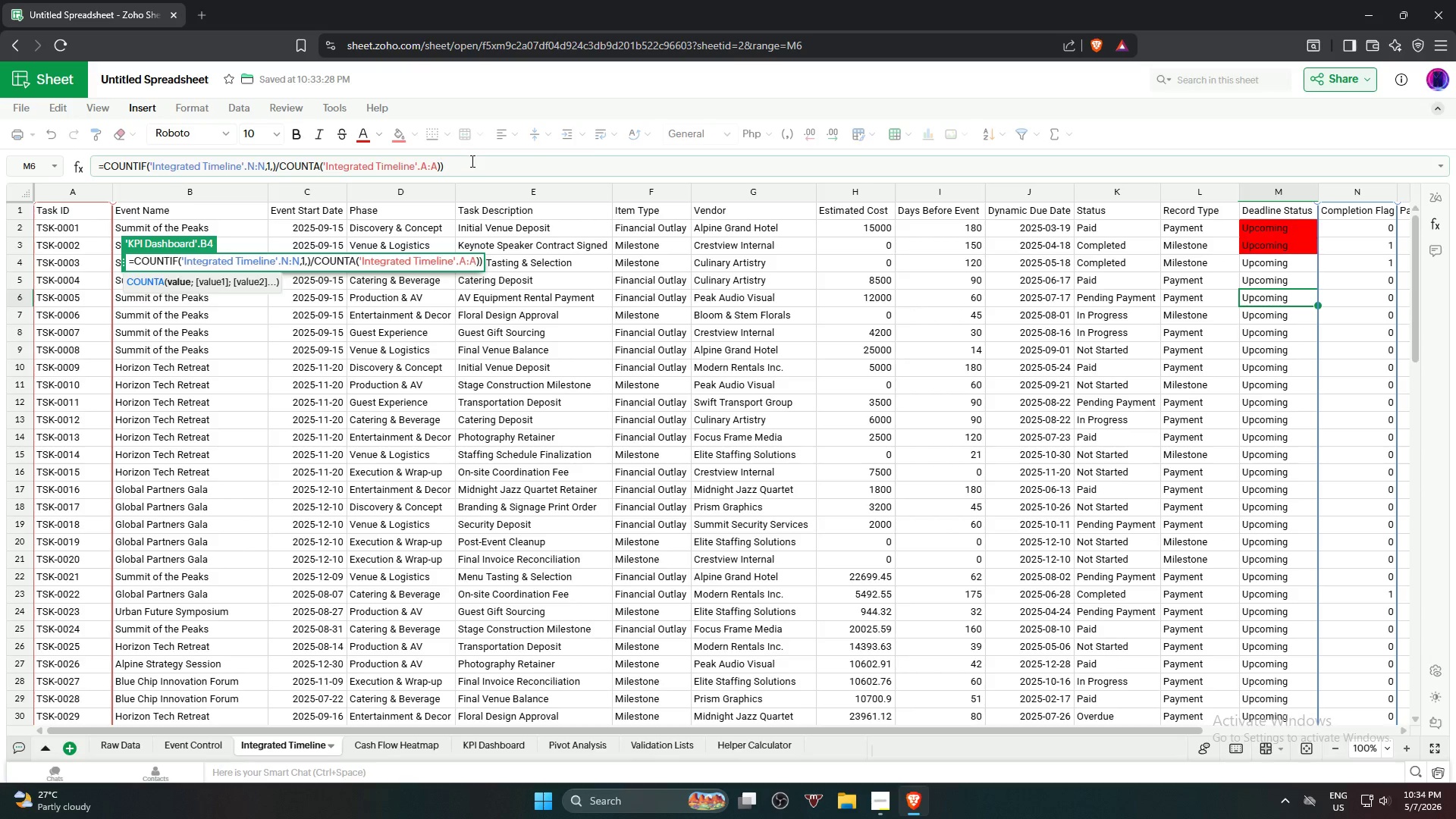 
key(Backspace)
 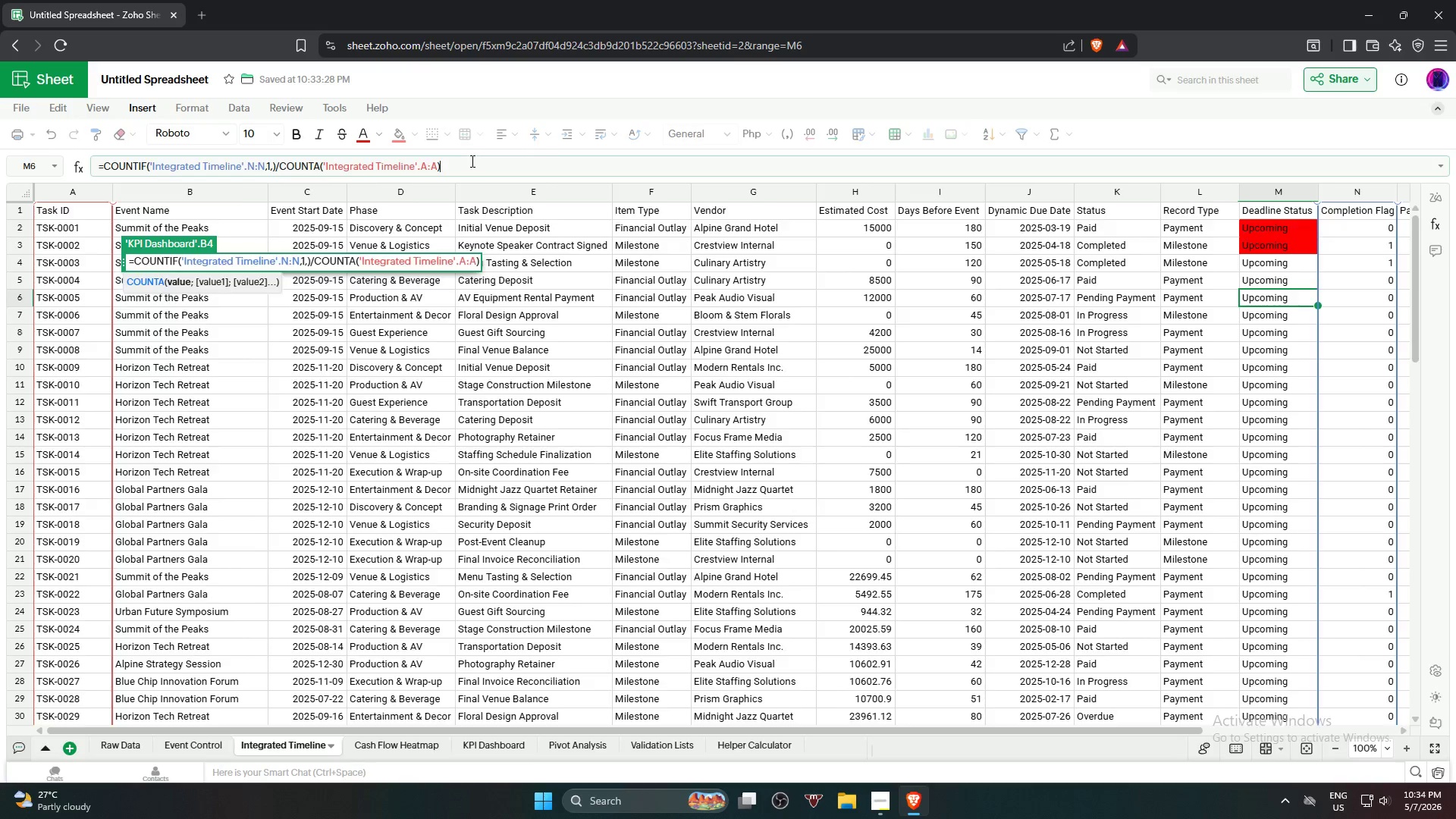 
key(Enter)
 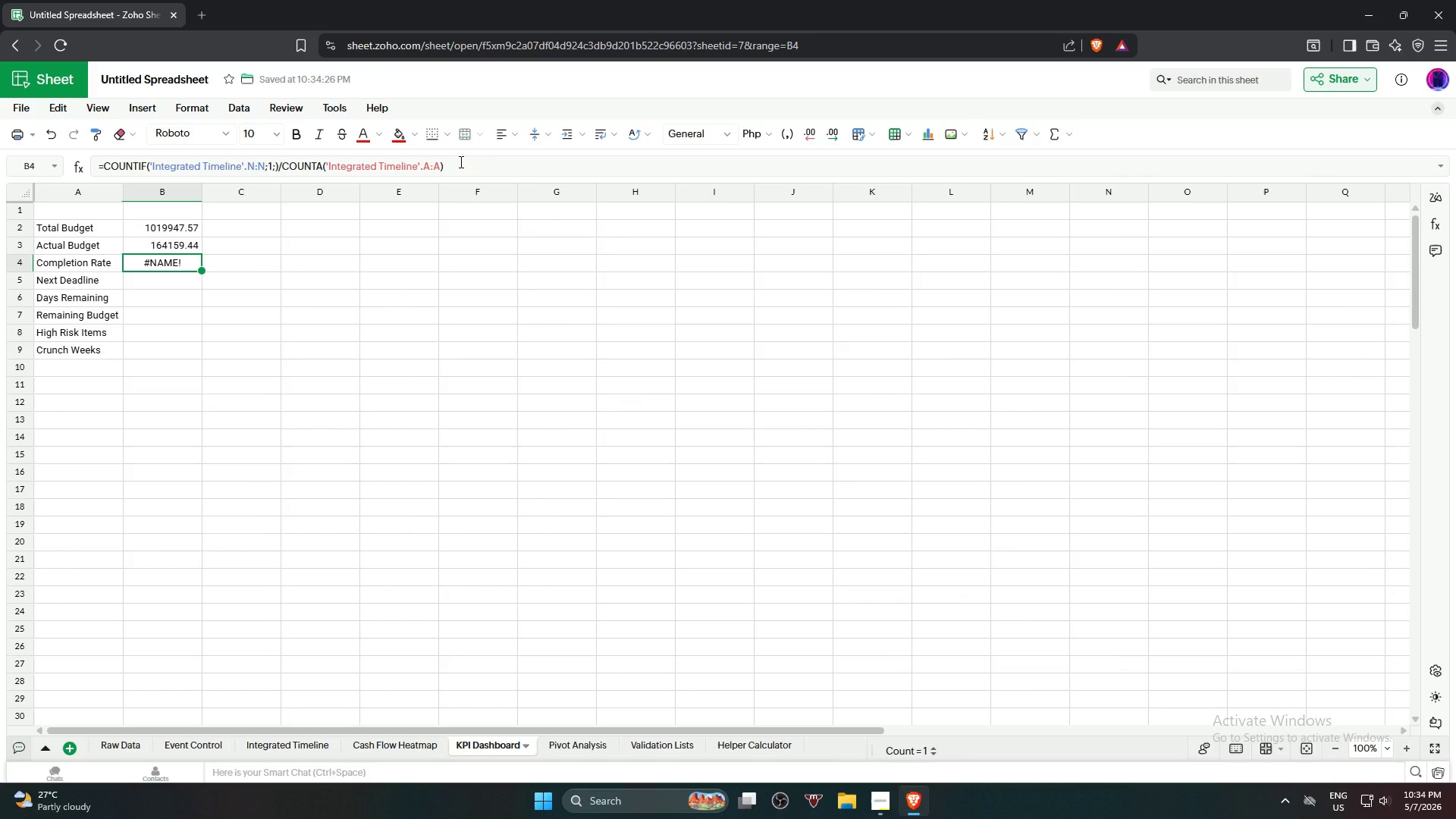 
wait(12.45)
 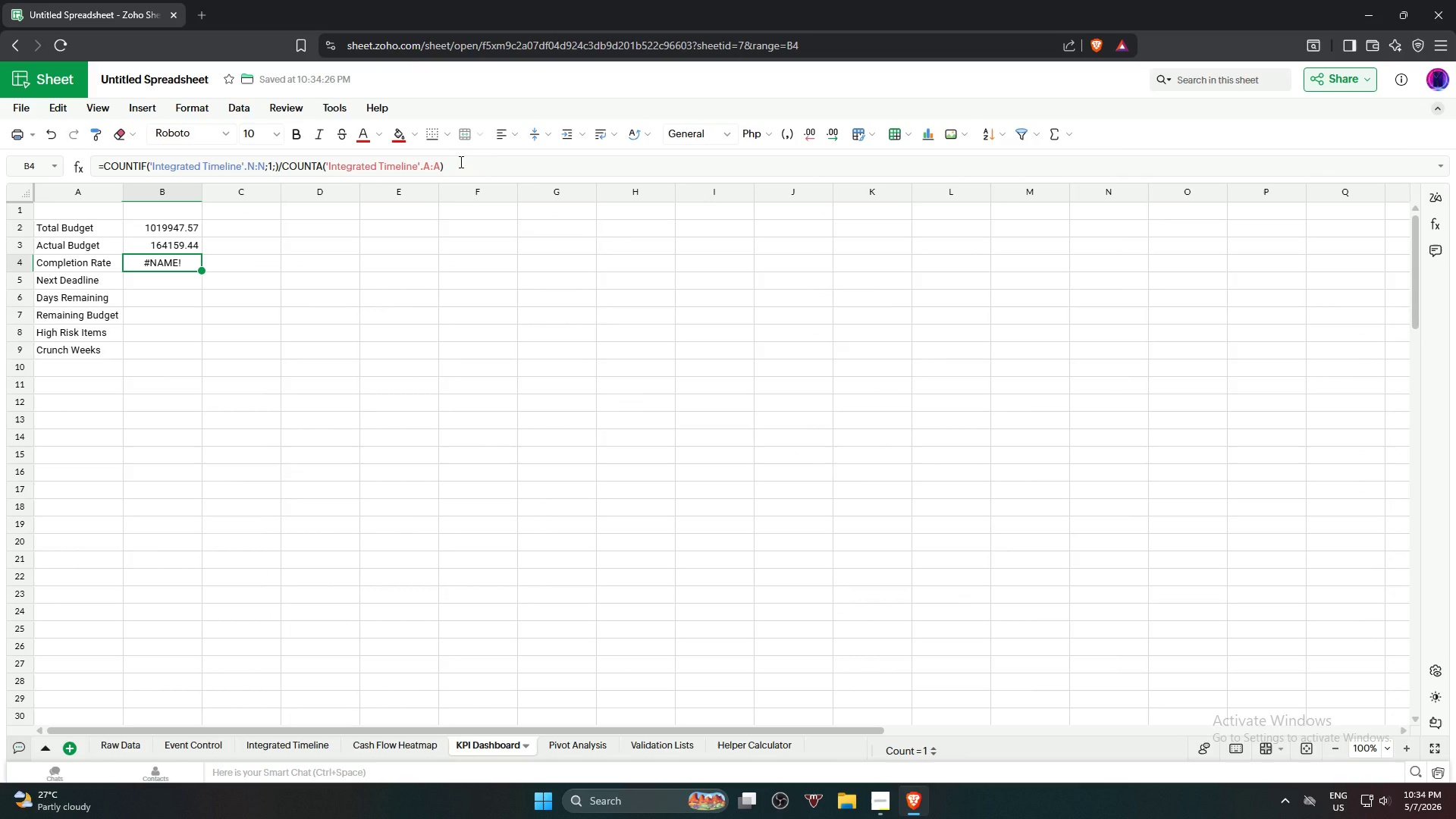 
left_click([253, 168])
 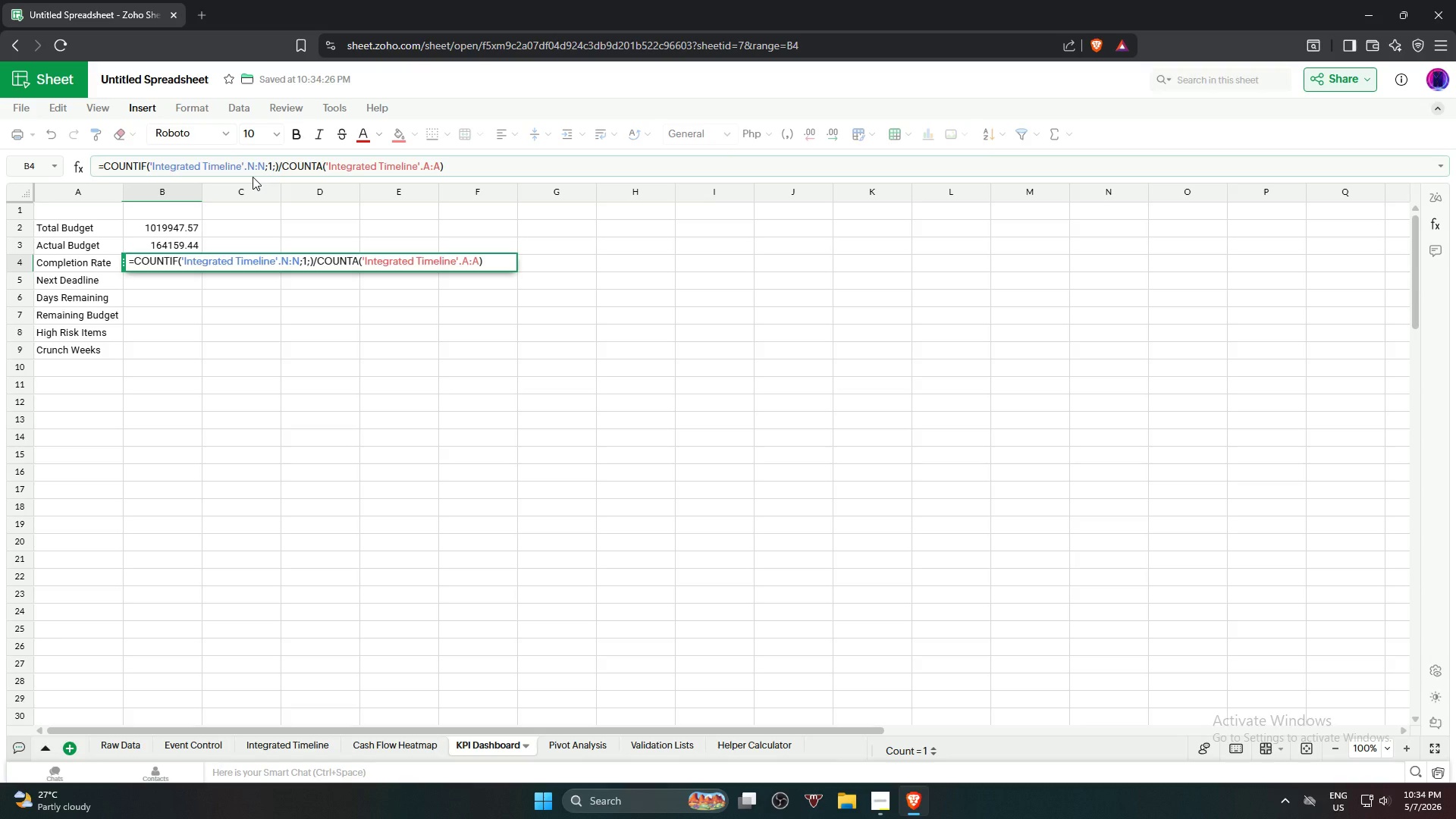 
key(2)
 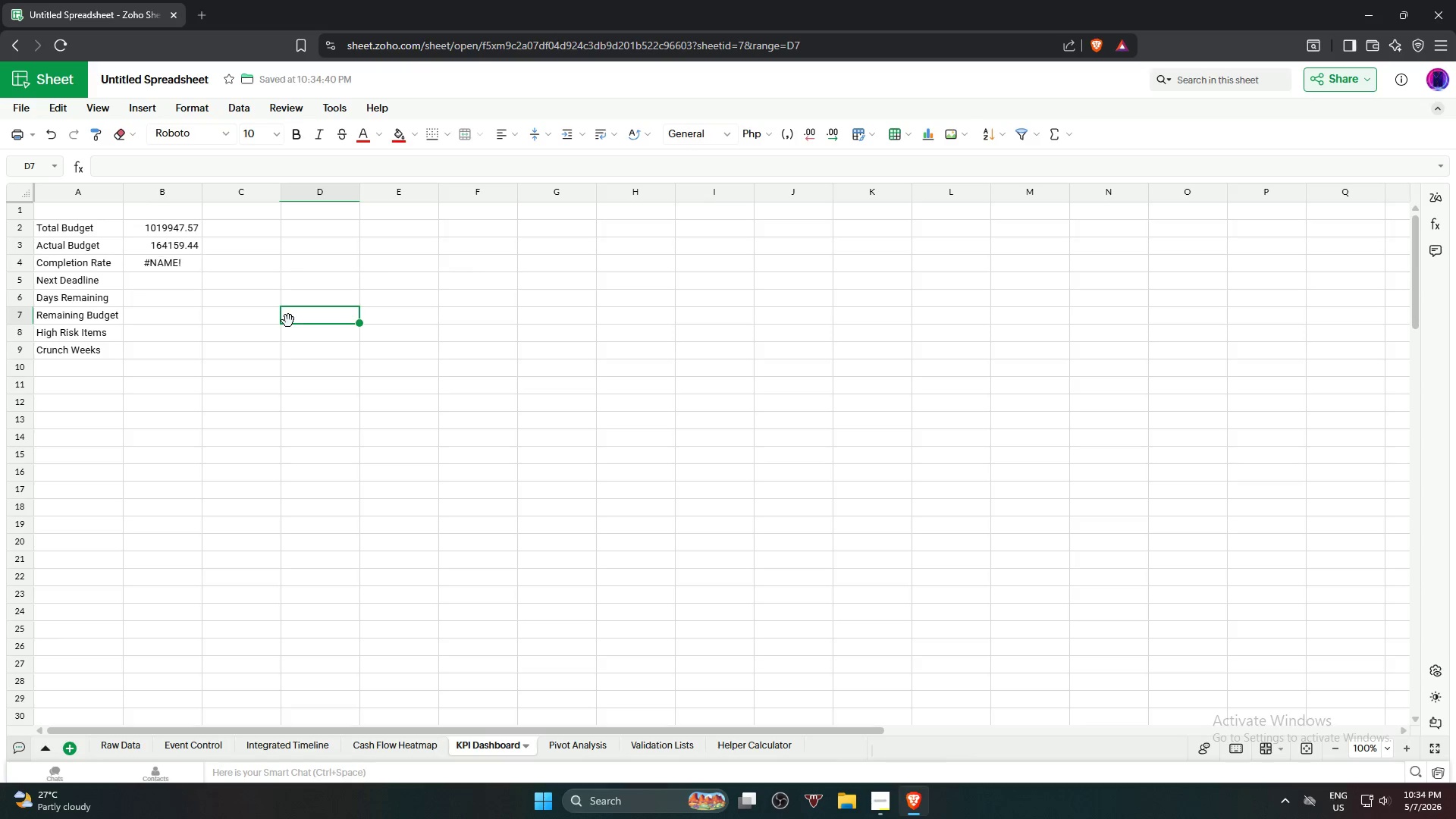 
left_click([169, 260])
 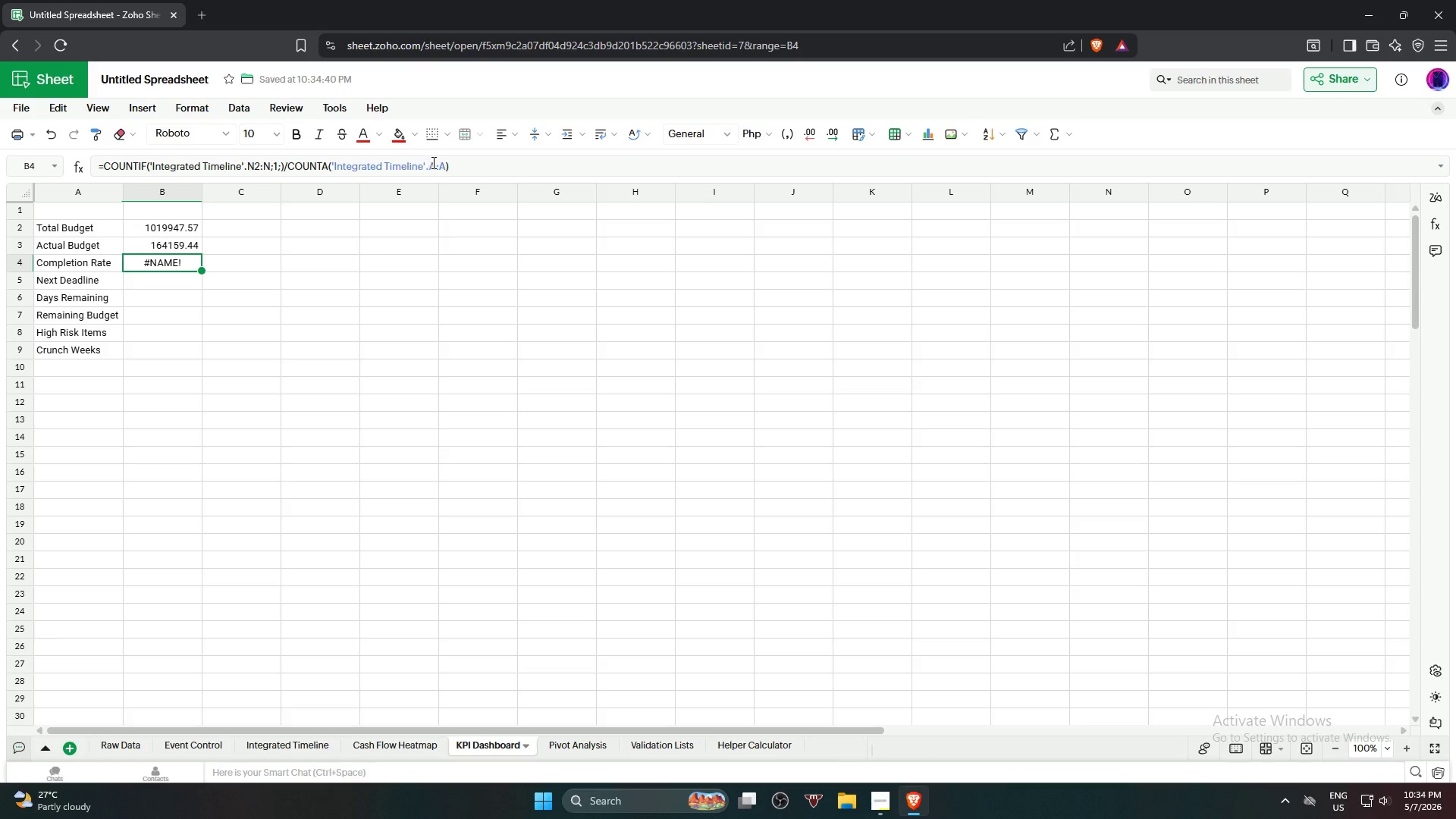 
left_click([435, 163])
 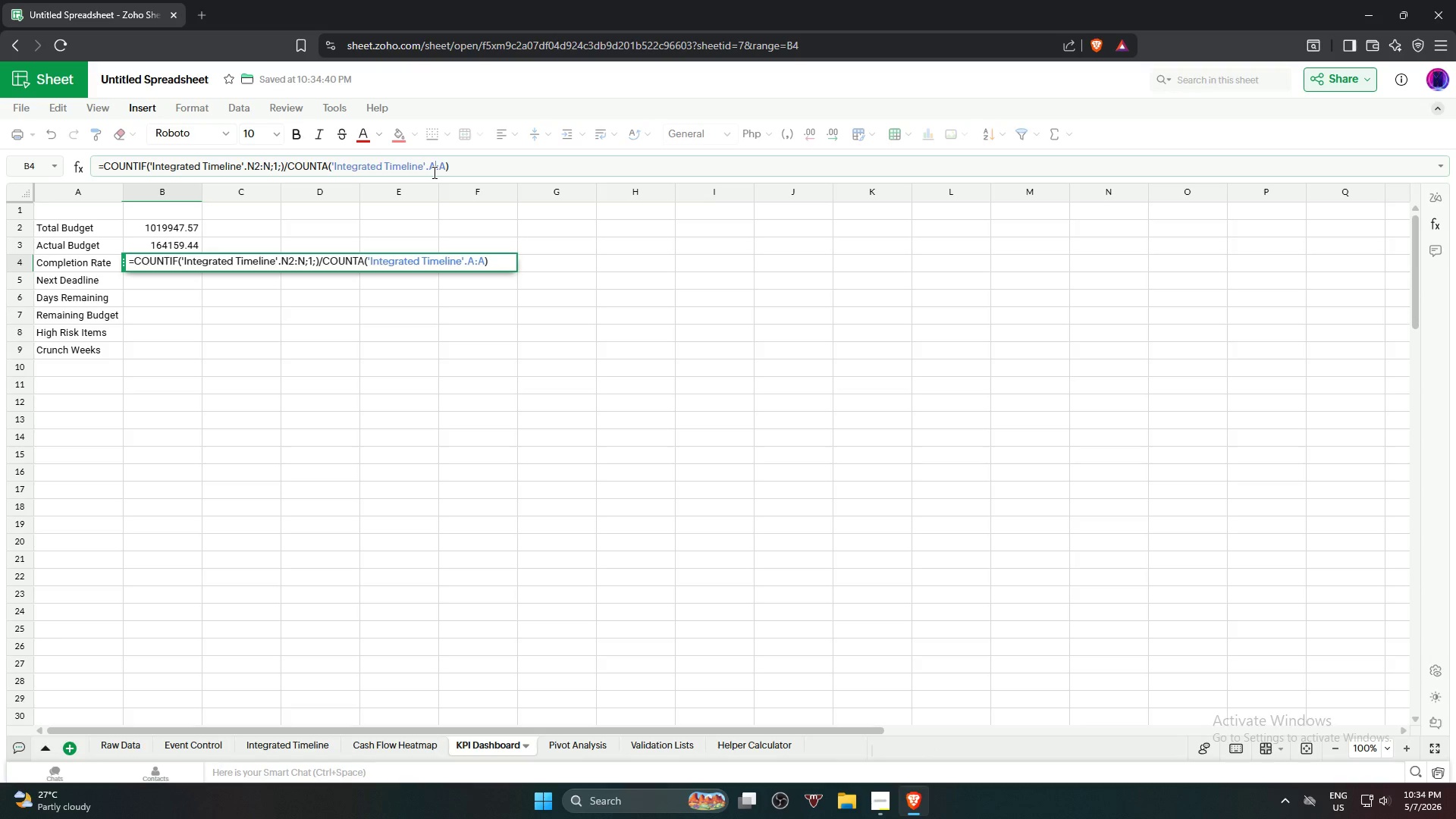 
key(2)
 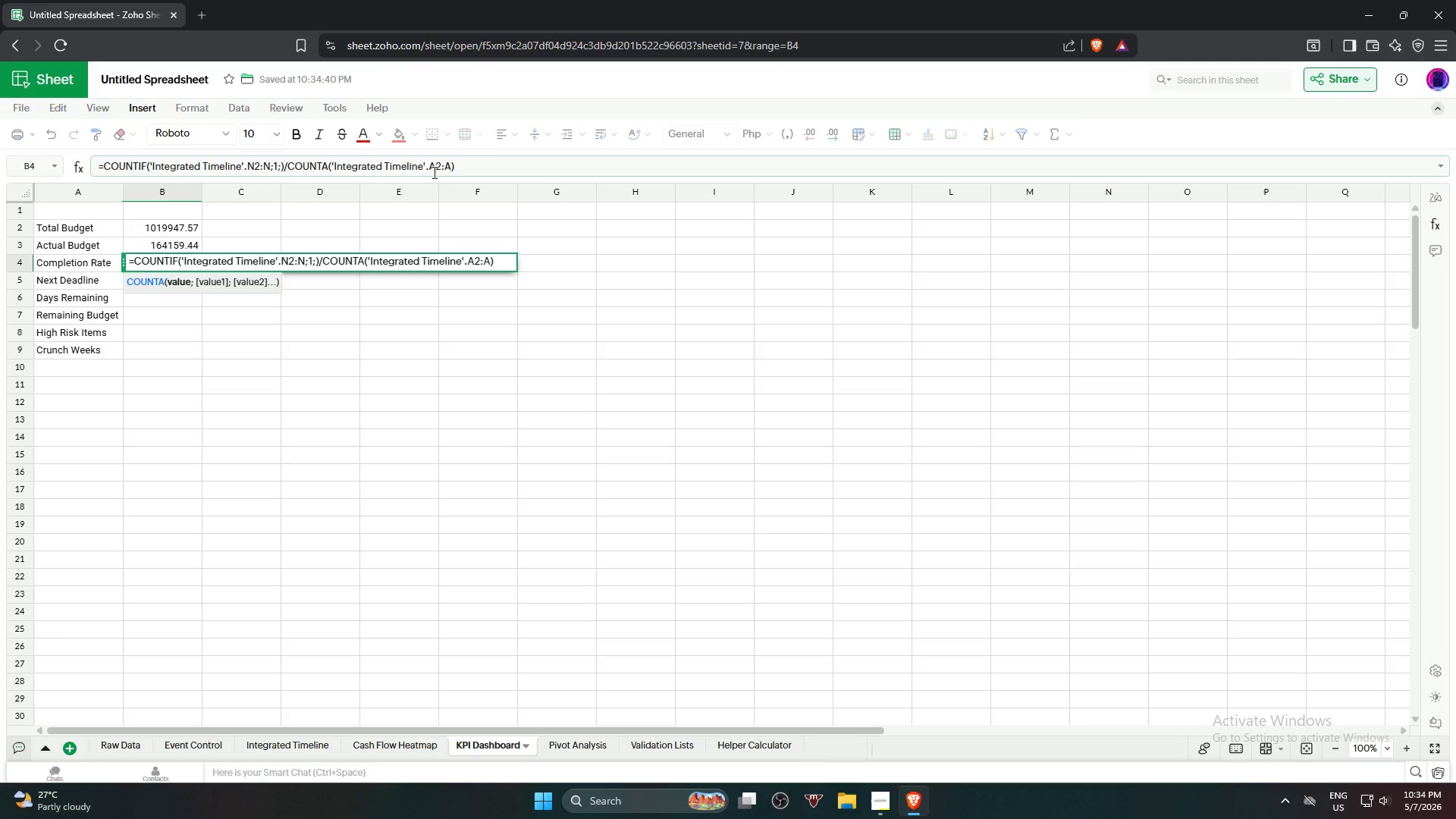 
key(Enter)
 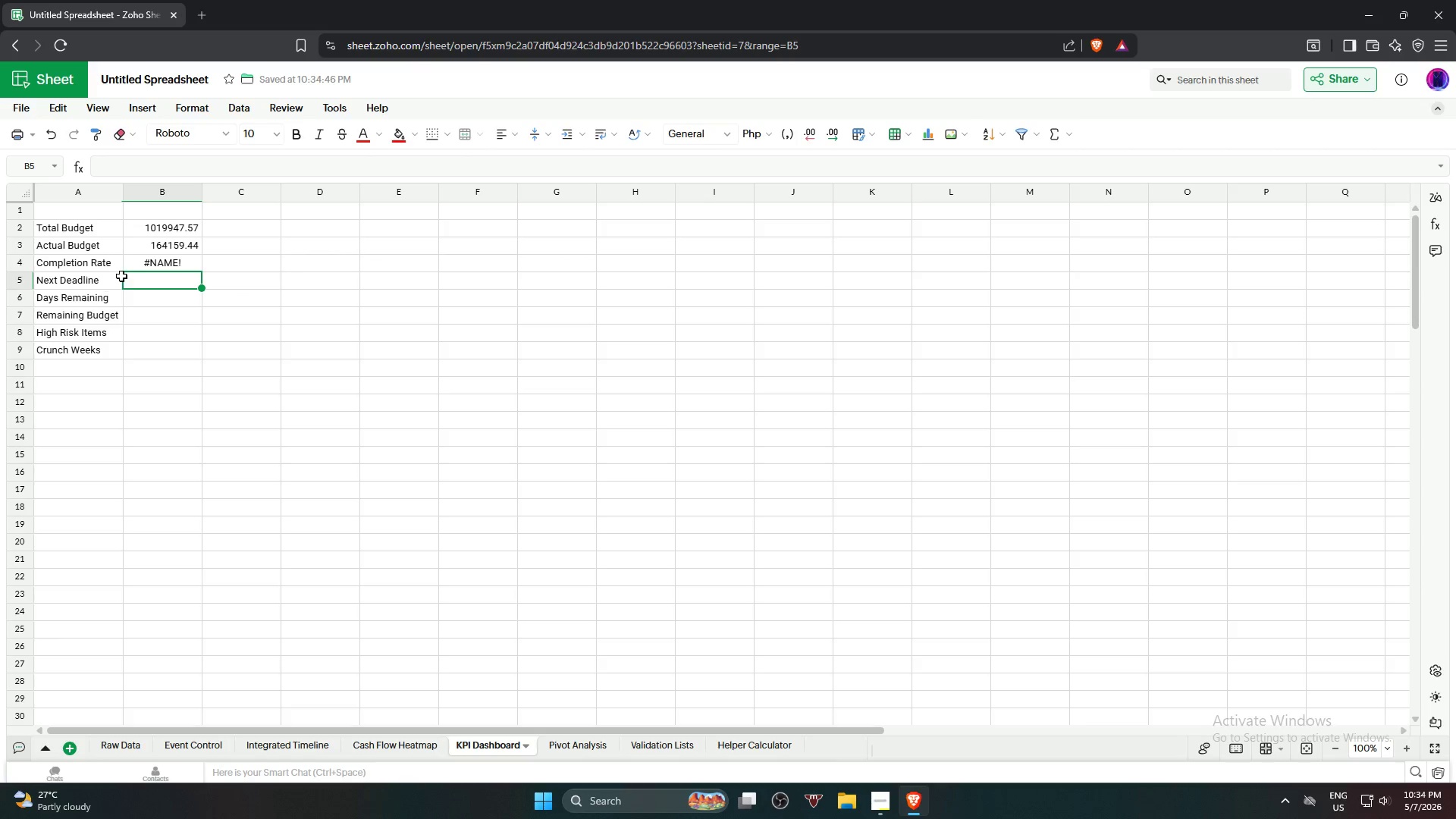 
left_click([149, 262])
 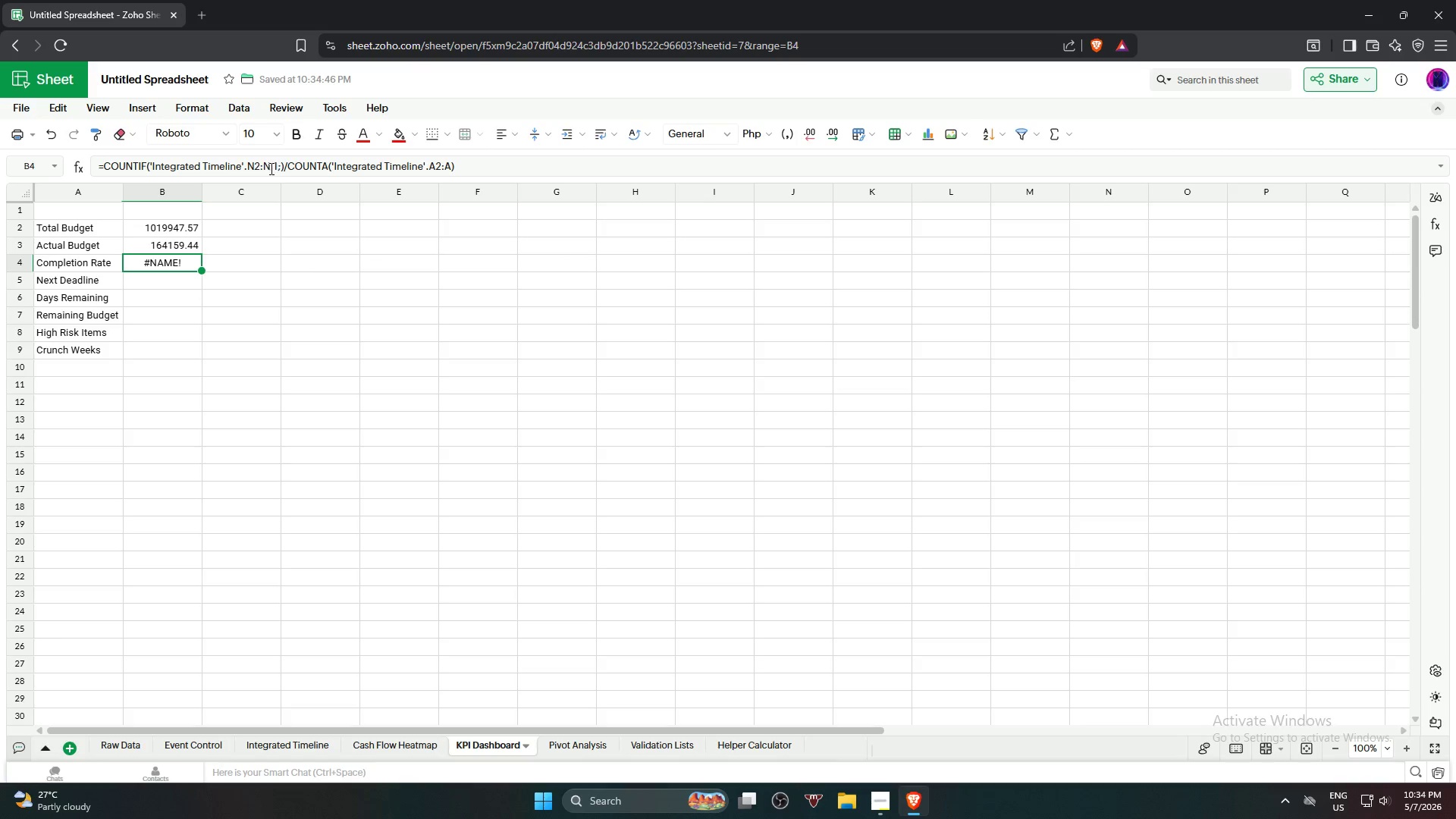 
left_click([271, 168])
 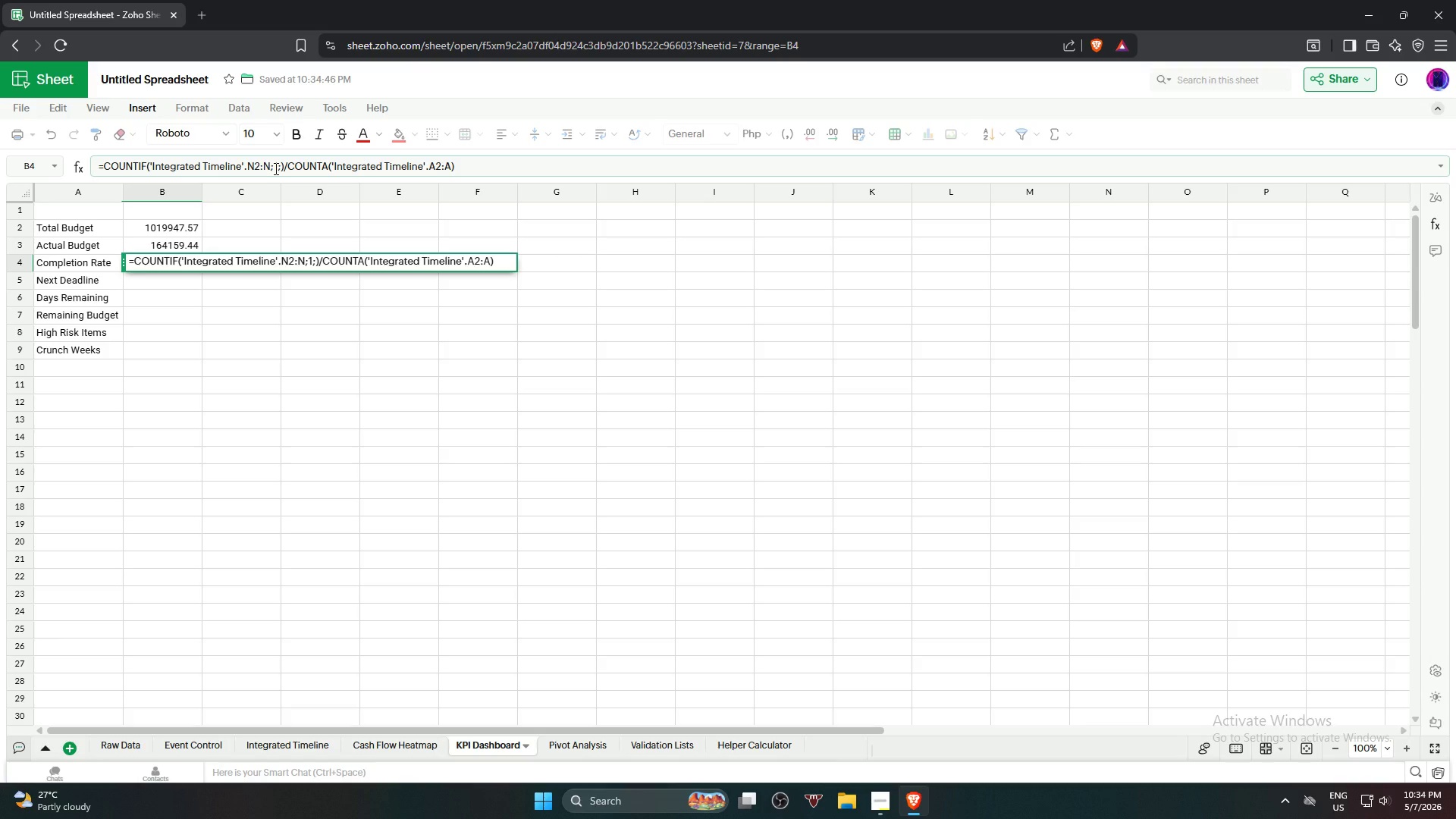 
key(Numpad1)
 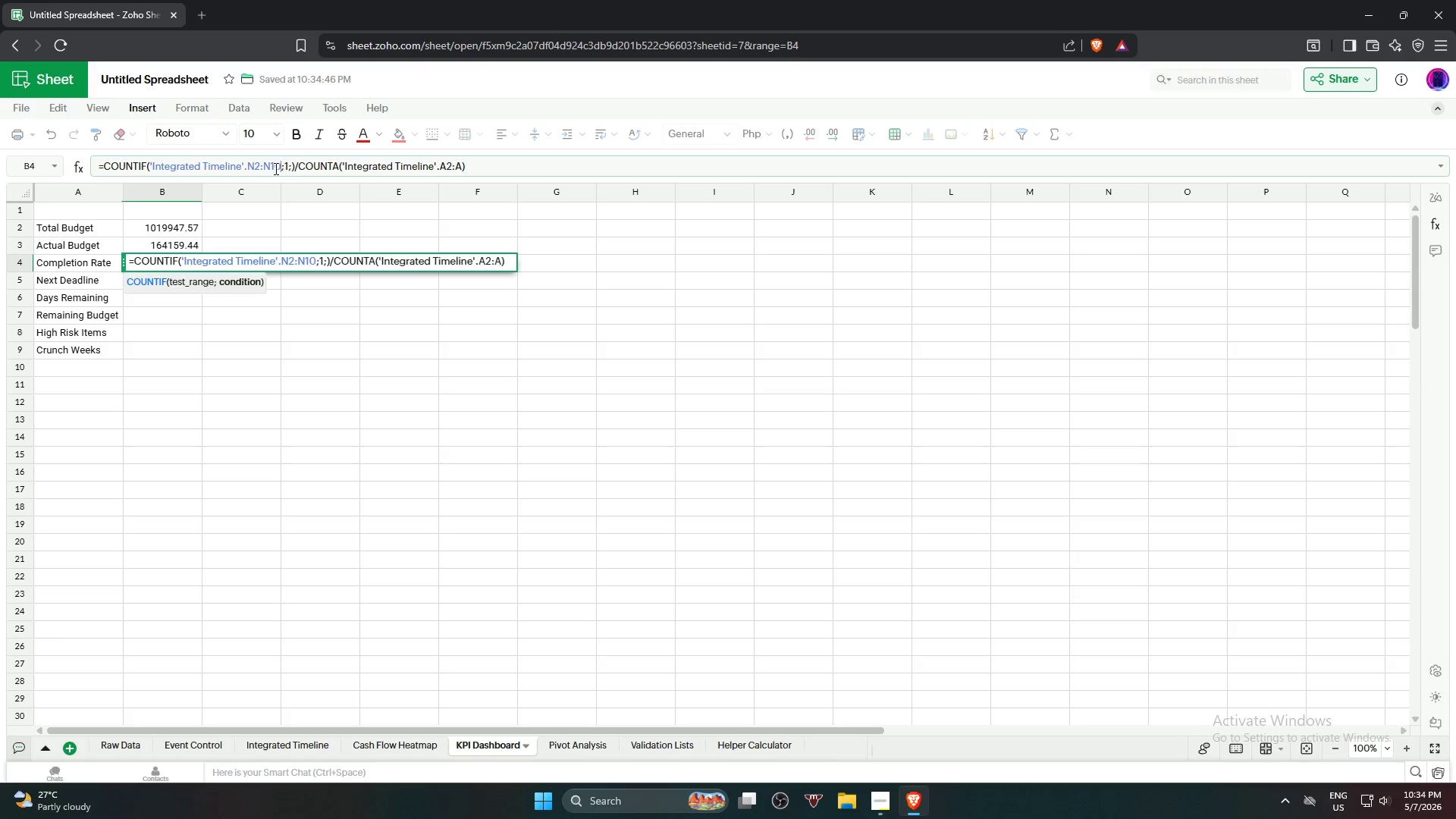 
key(Numpad0)
 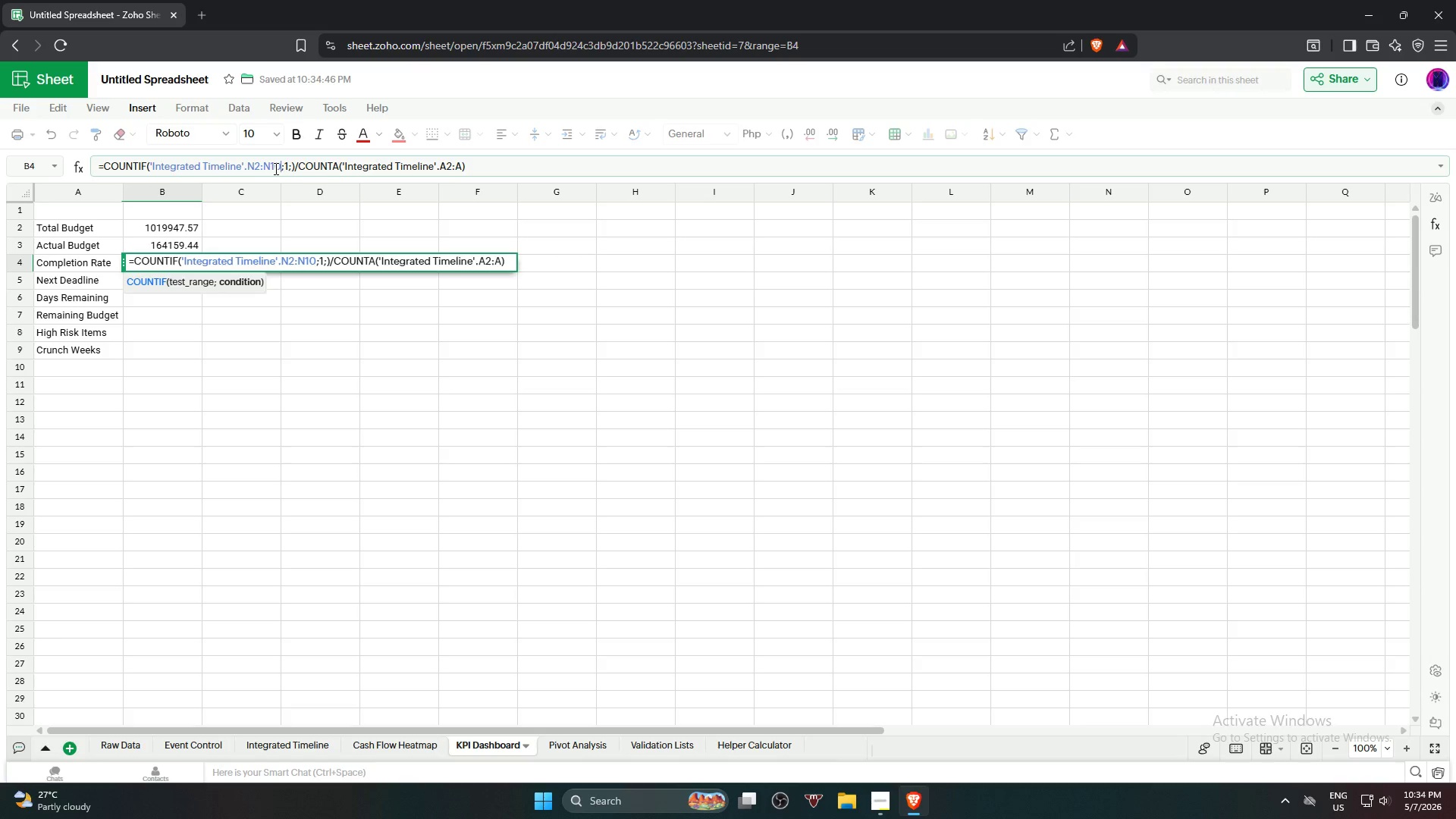 
key(Numpad1)
 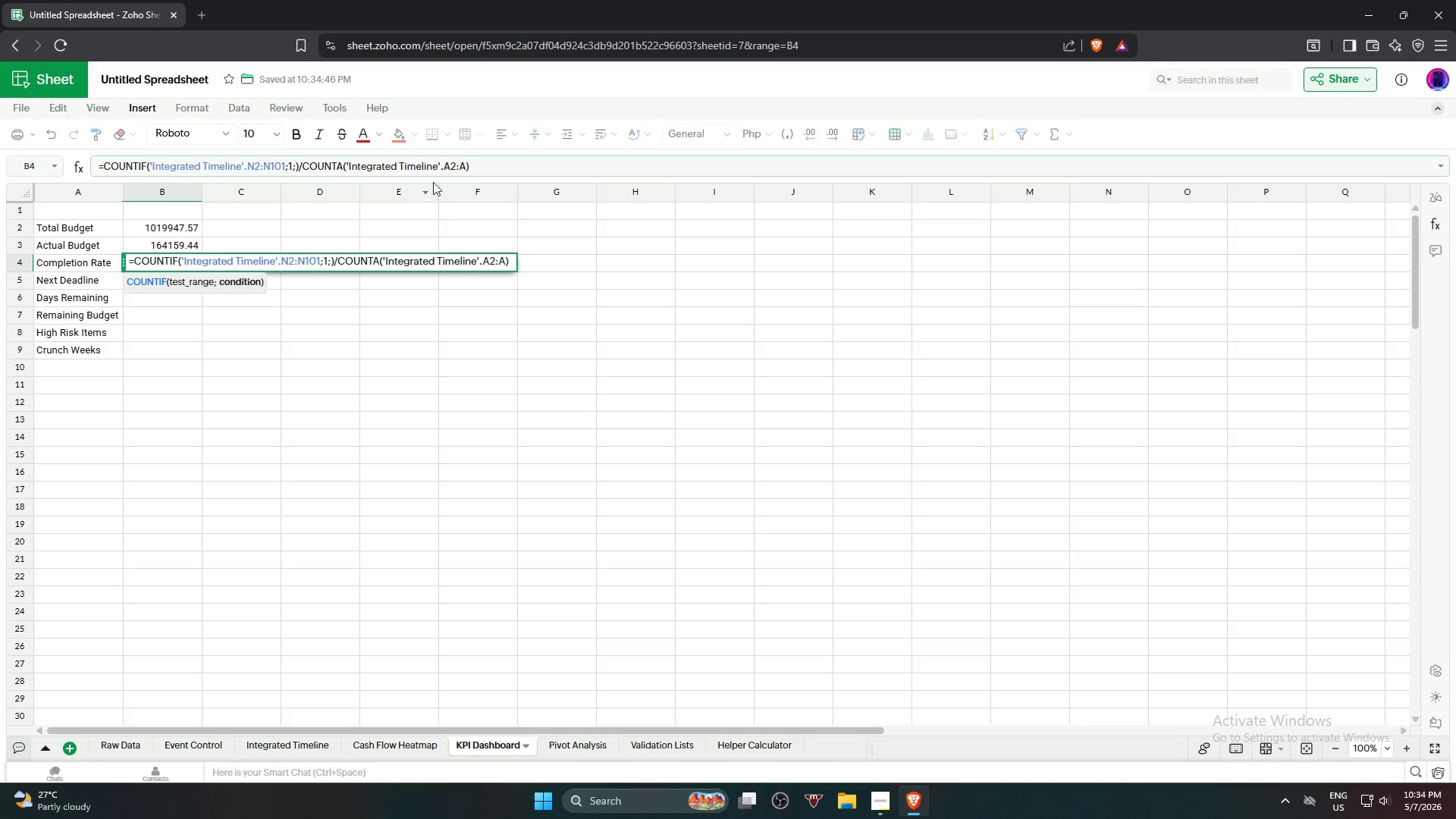 
left_click([466, 170])
 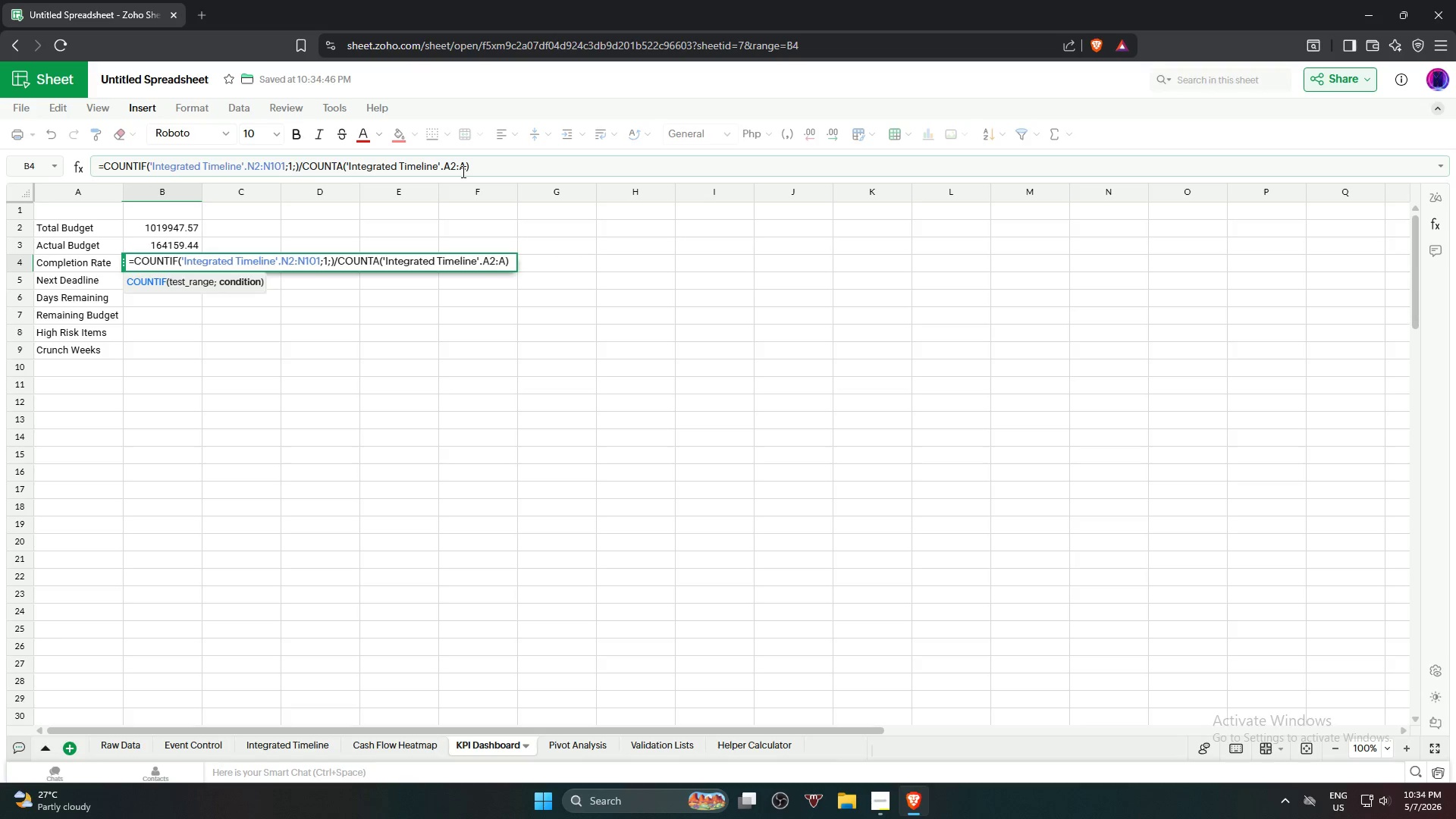 
key(Numpad1)
 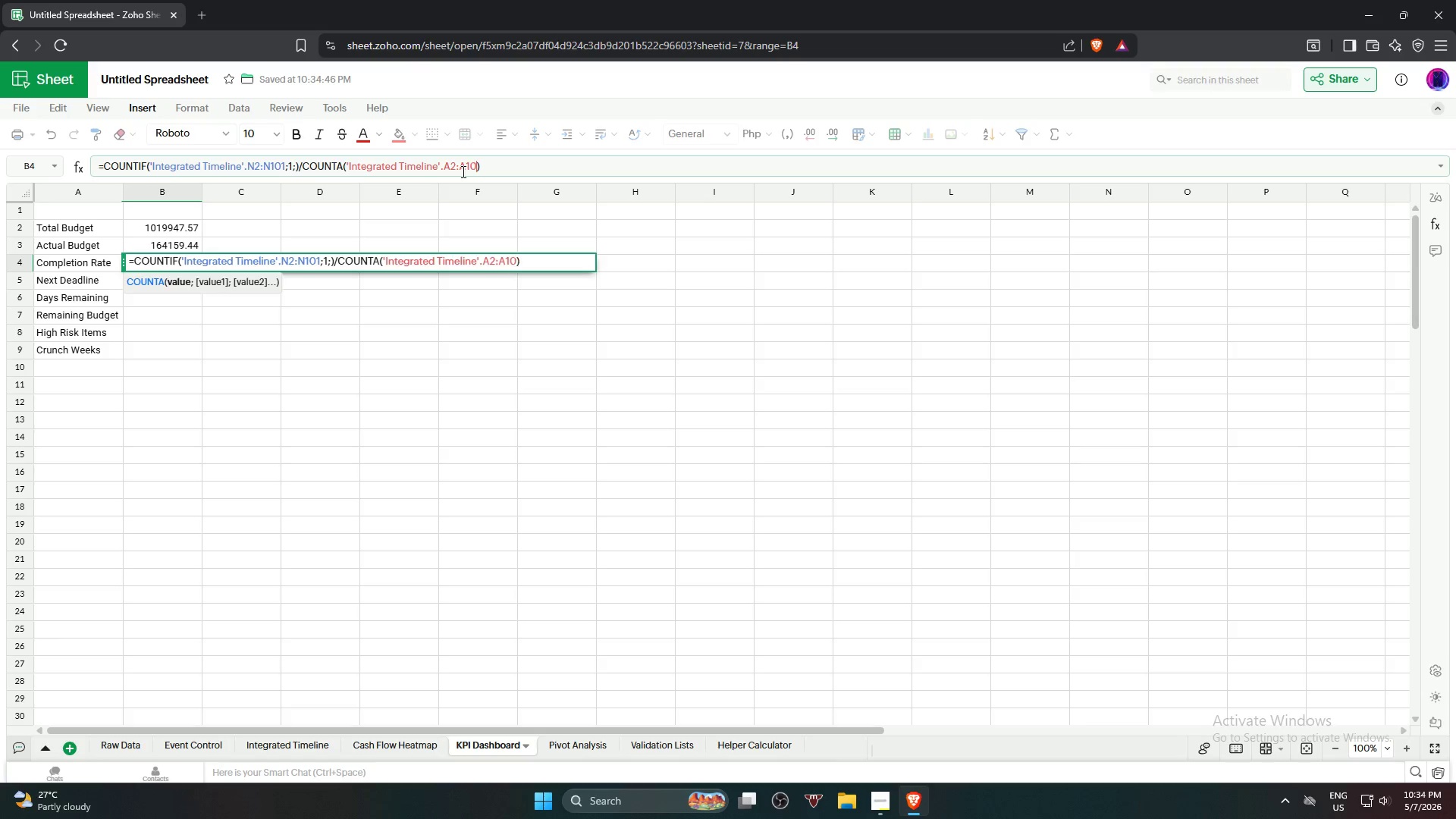 
key(Numpad0)
 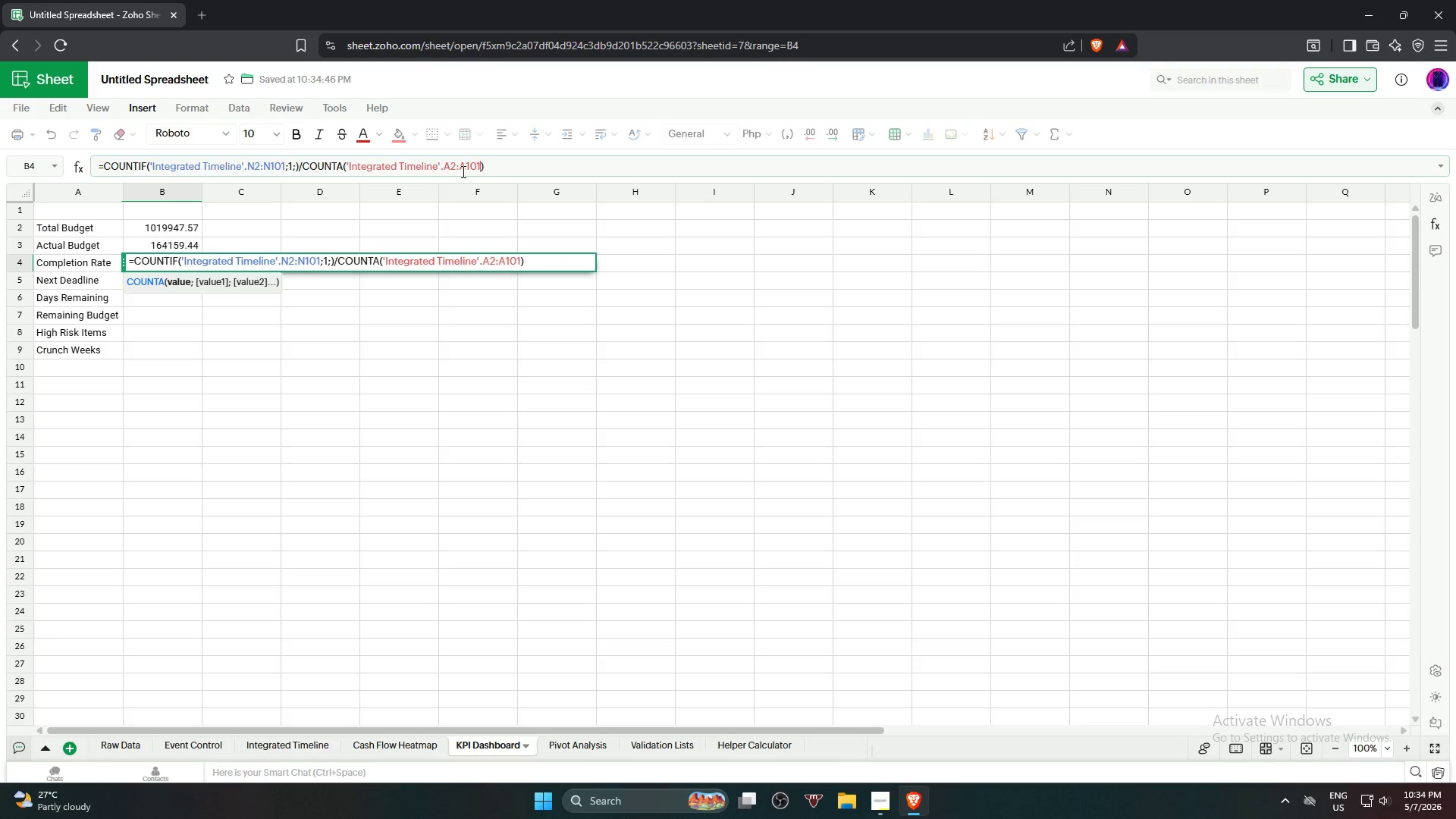 
key(Numpad1)
 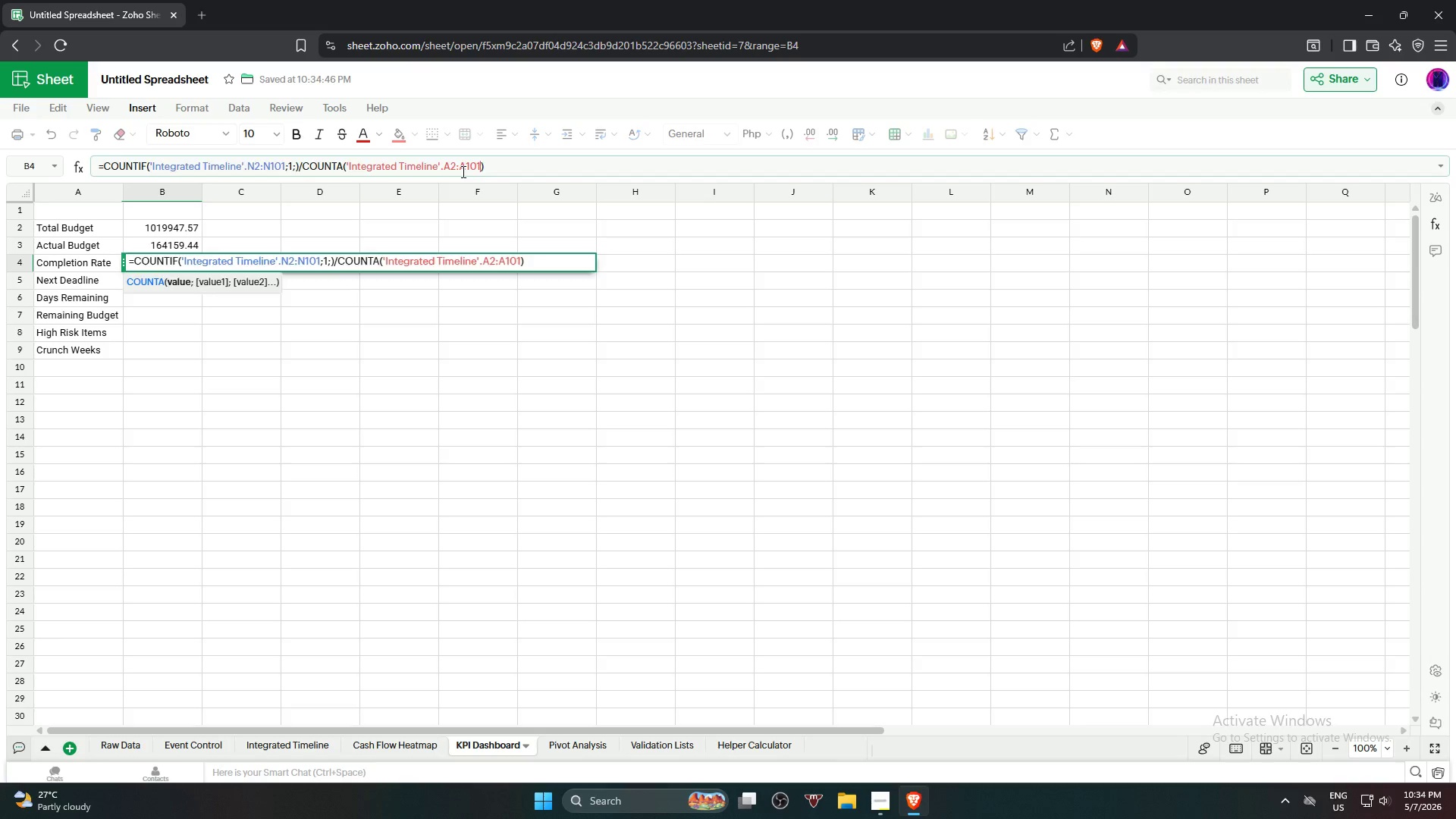 
key(NumpadEnter)
 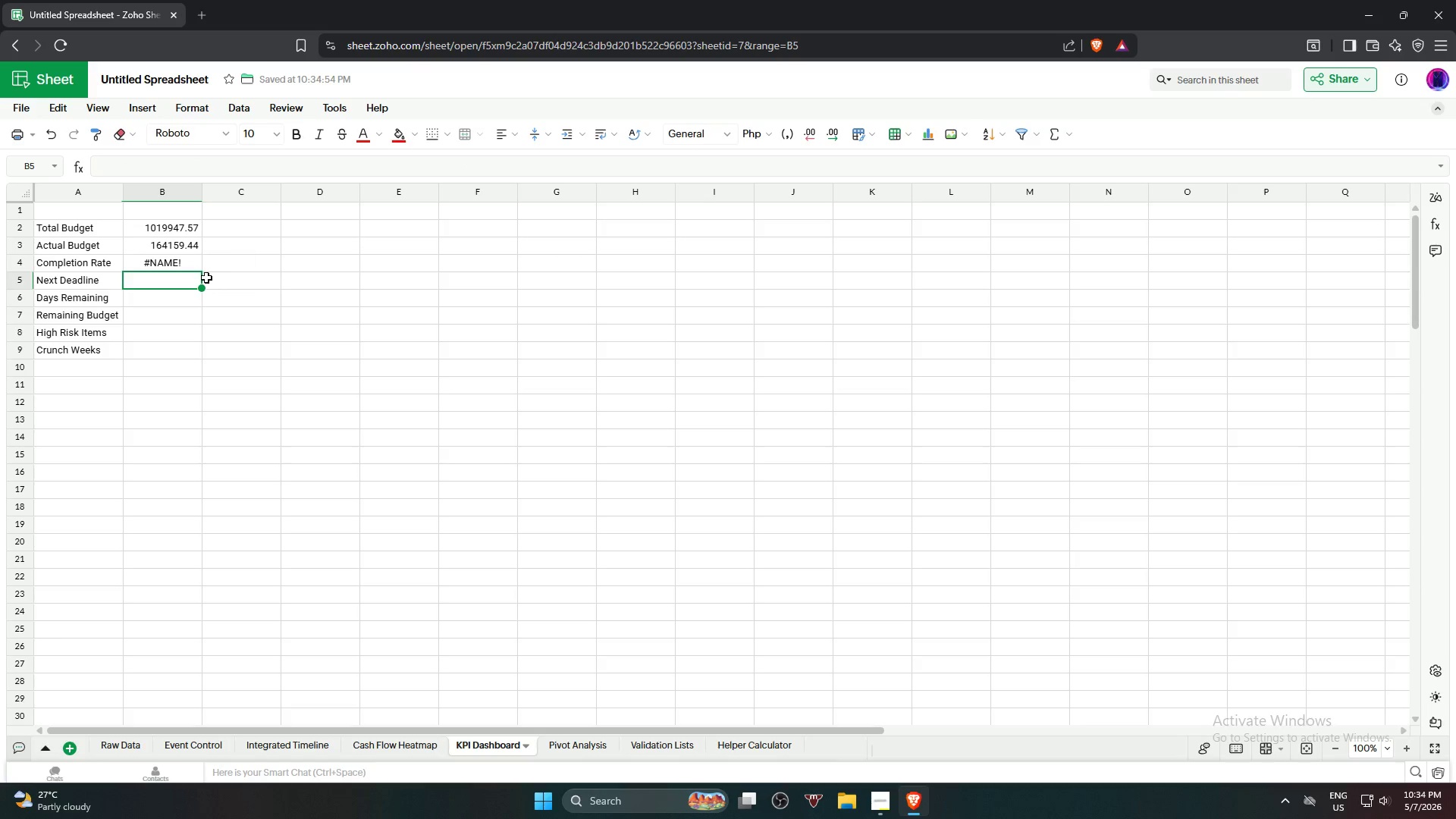 
left_click([191, 262])
 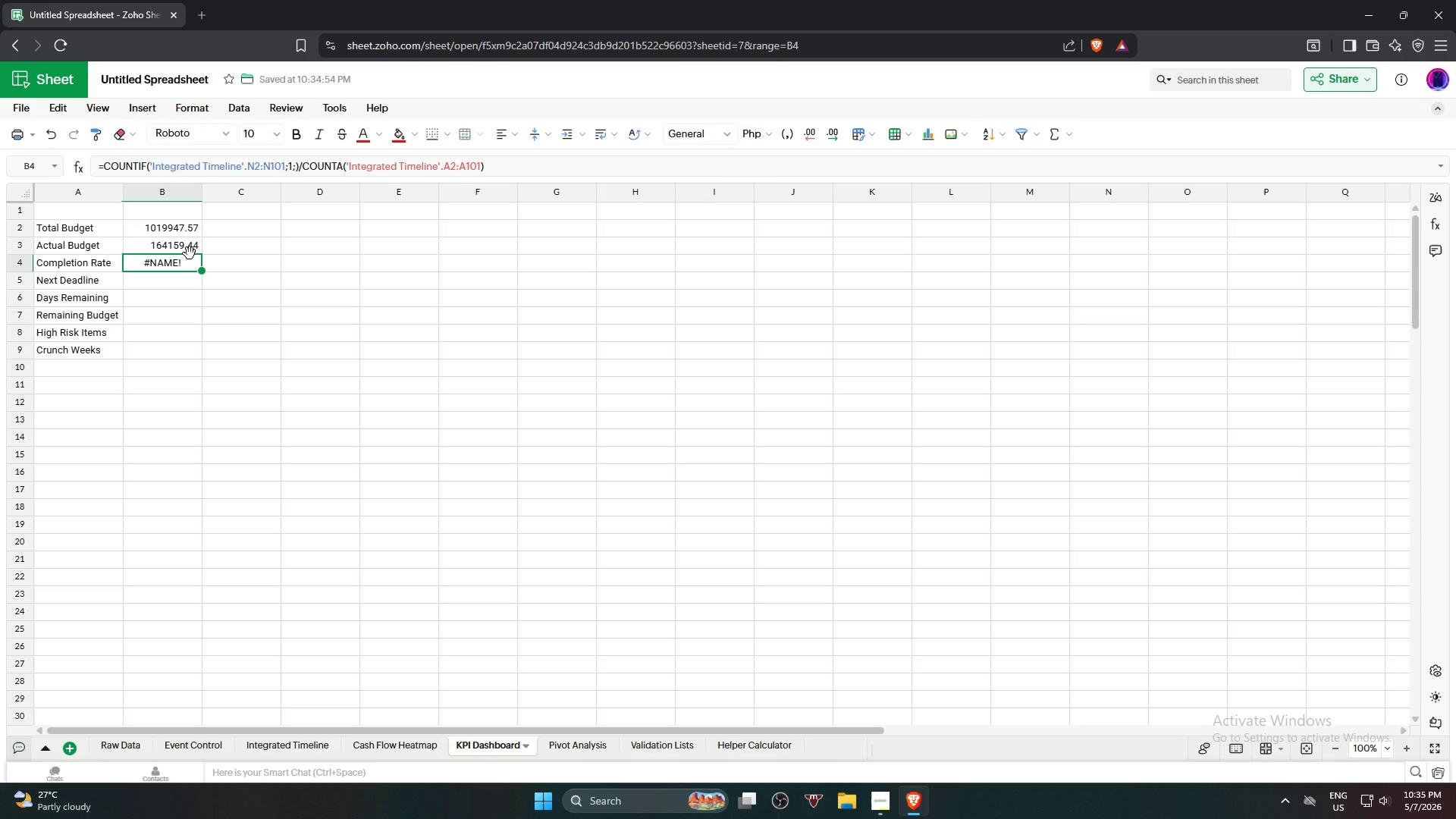 
wait(30.5)
 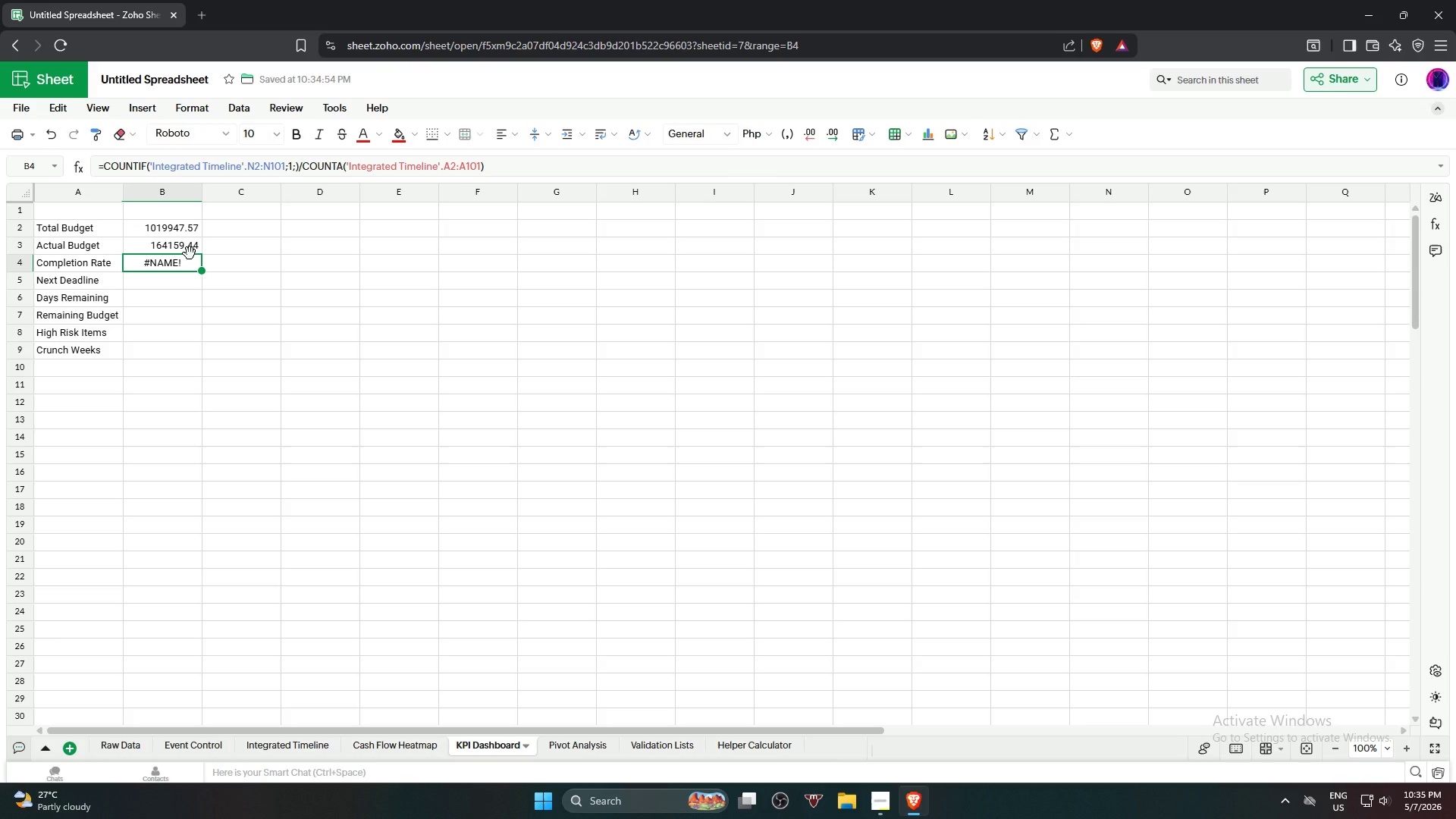 
mouse_move([309, 745])
 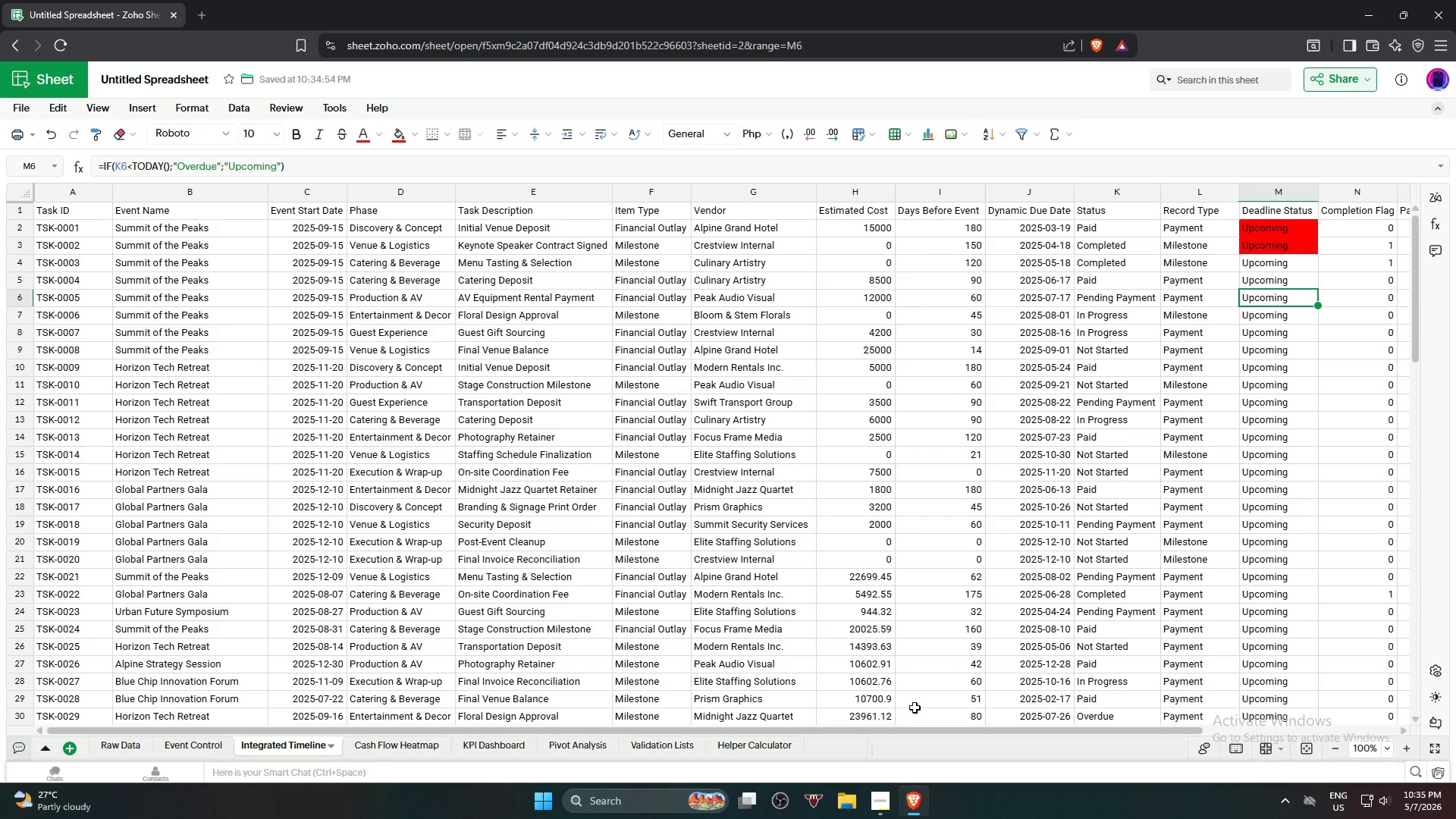 
left_click_drag(start_coordinate=[899, 729], to_coordinate=[1277, 706])
 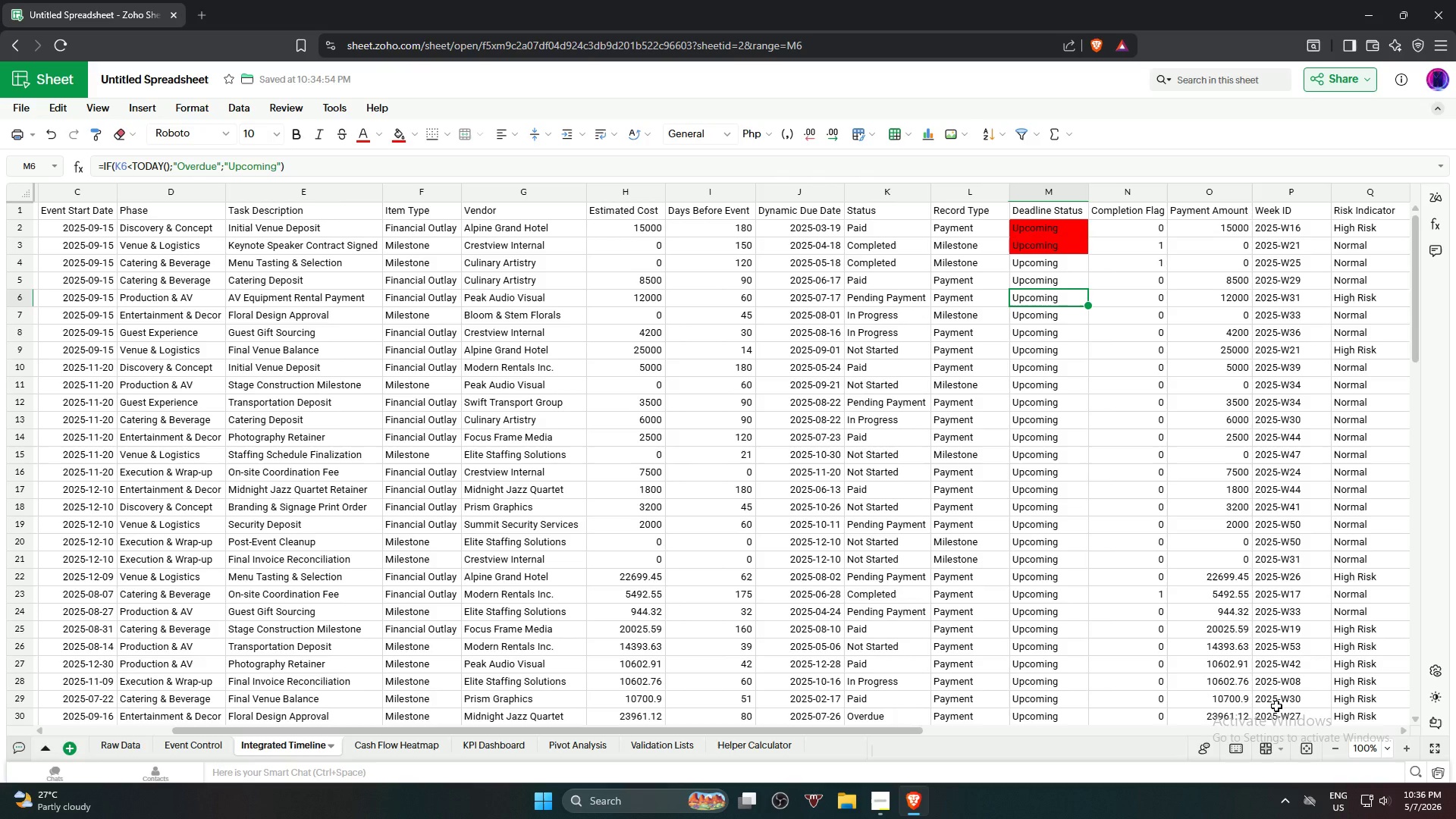 
wait(34.47)
 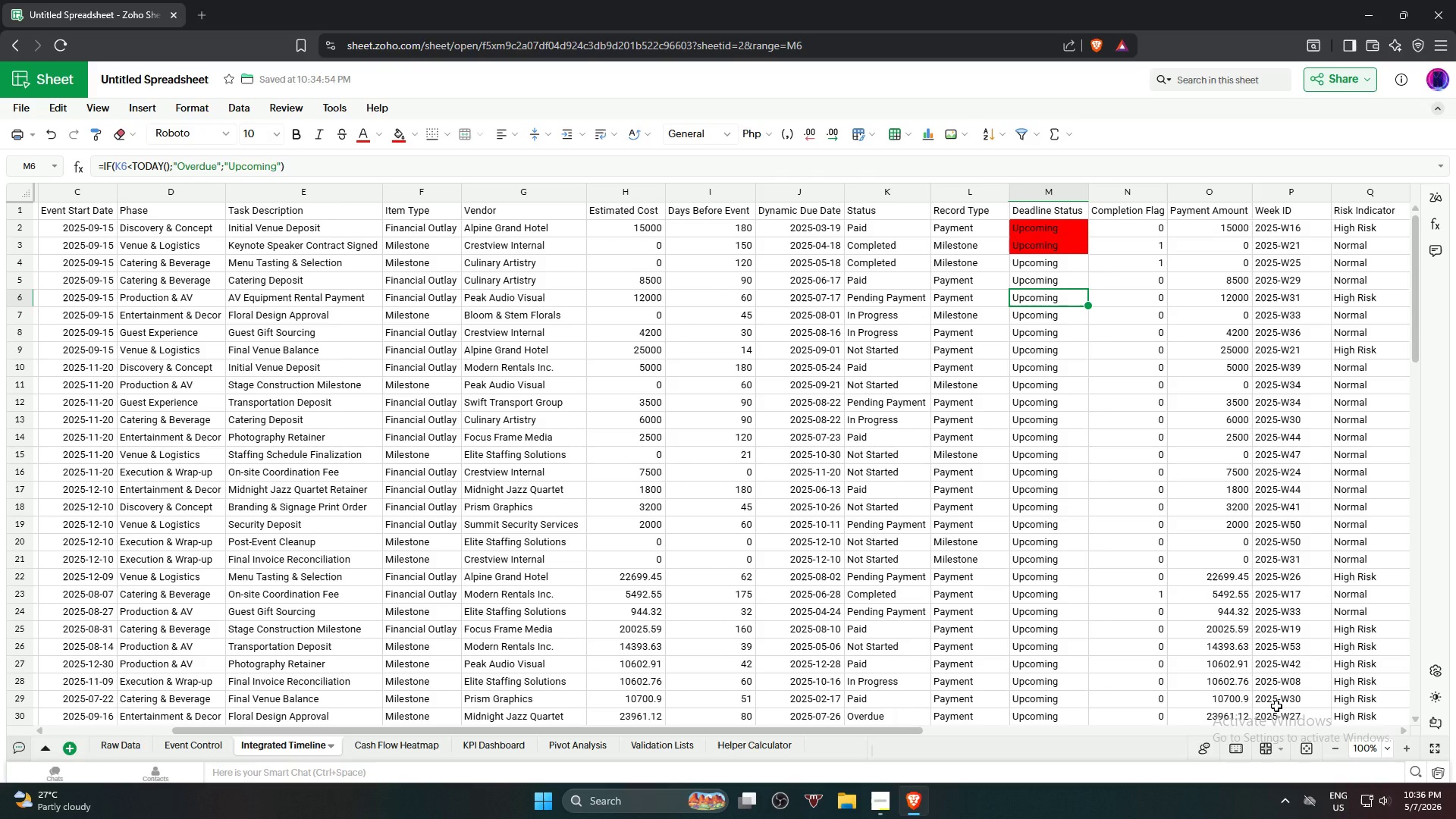 
left_click([510, 742])
 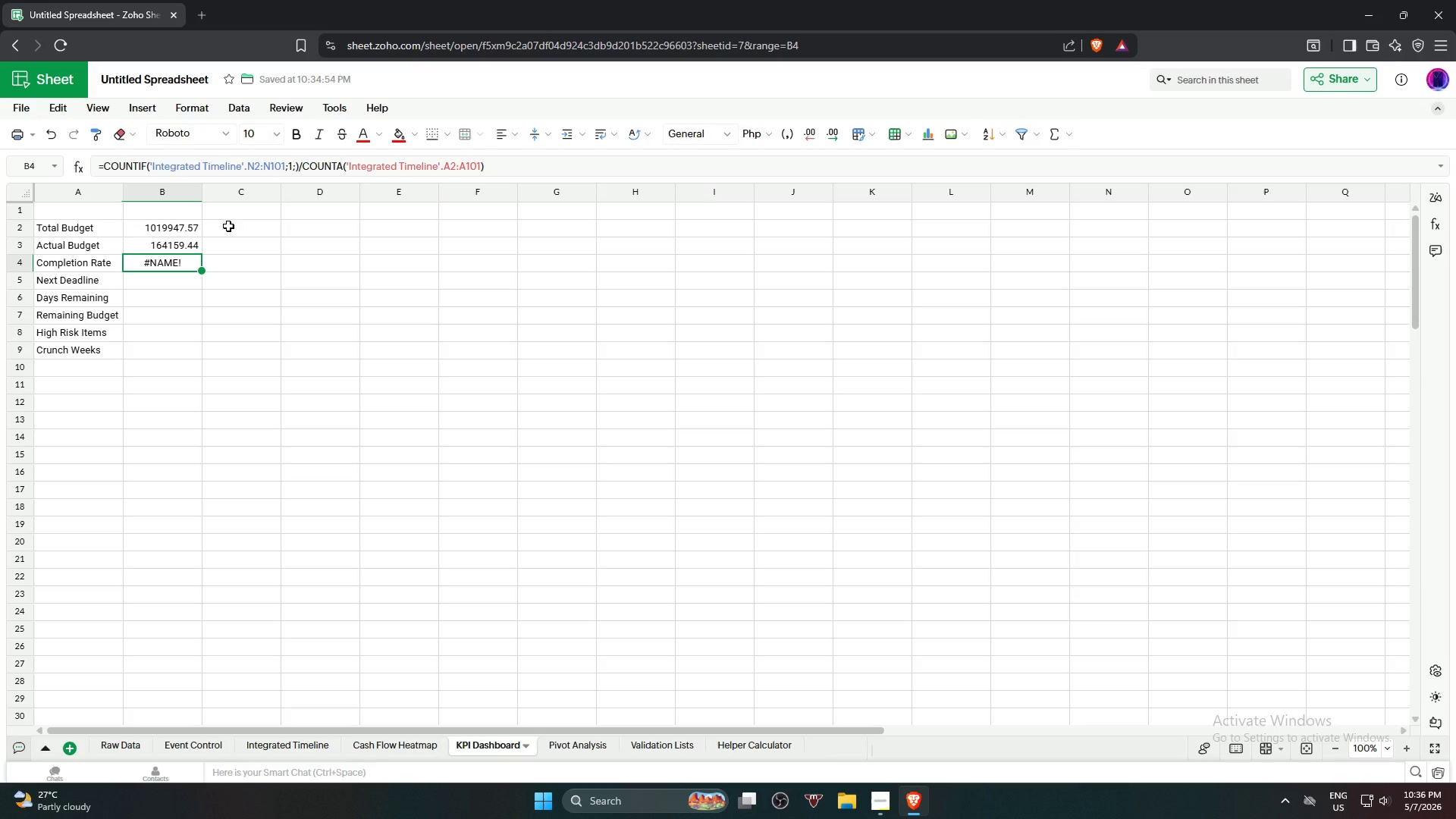 
wait(50.97)
 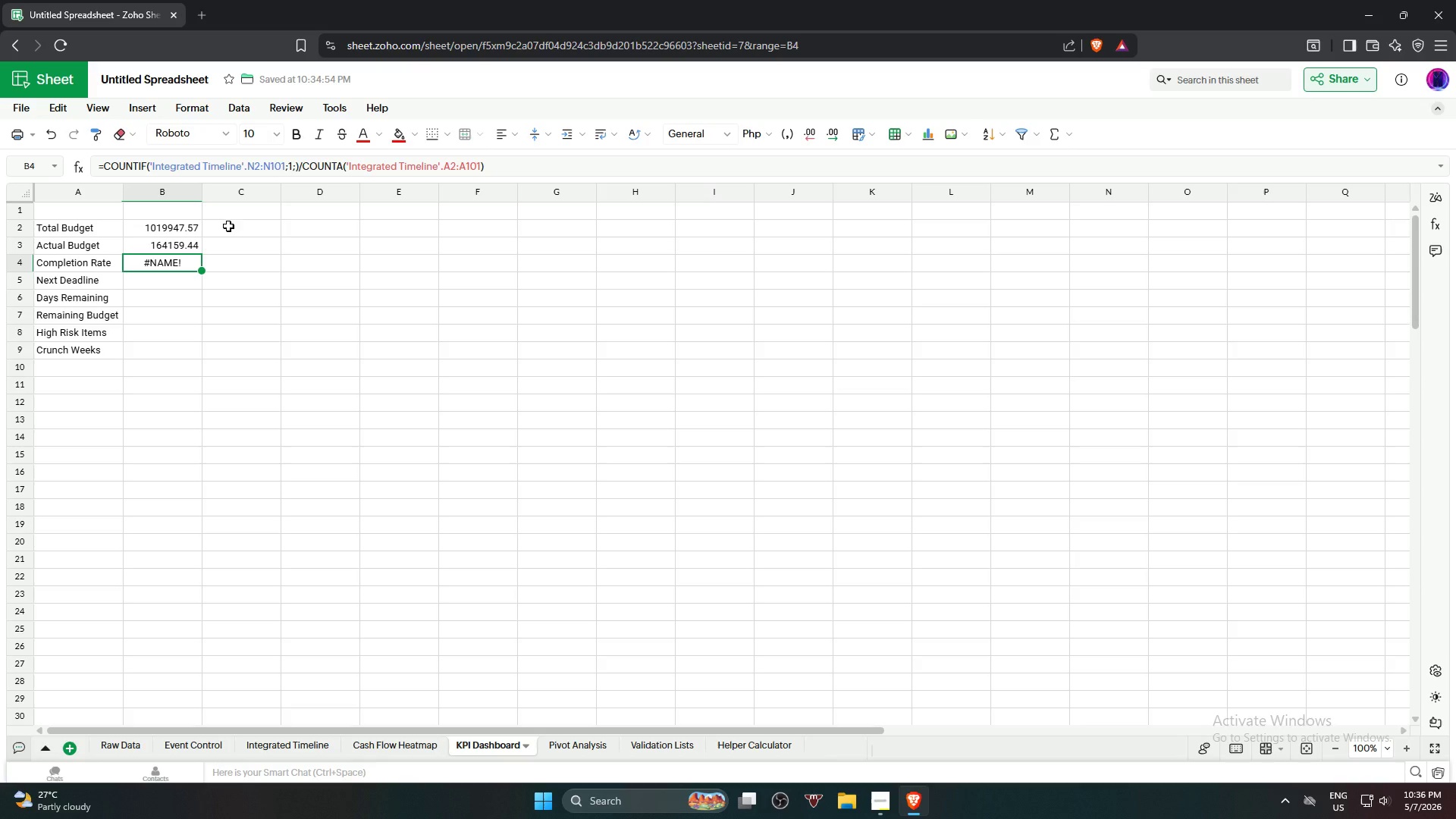 
left_click([259, 748])
 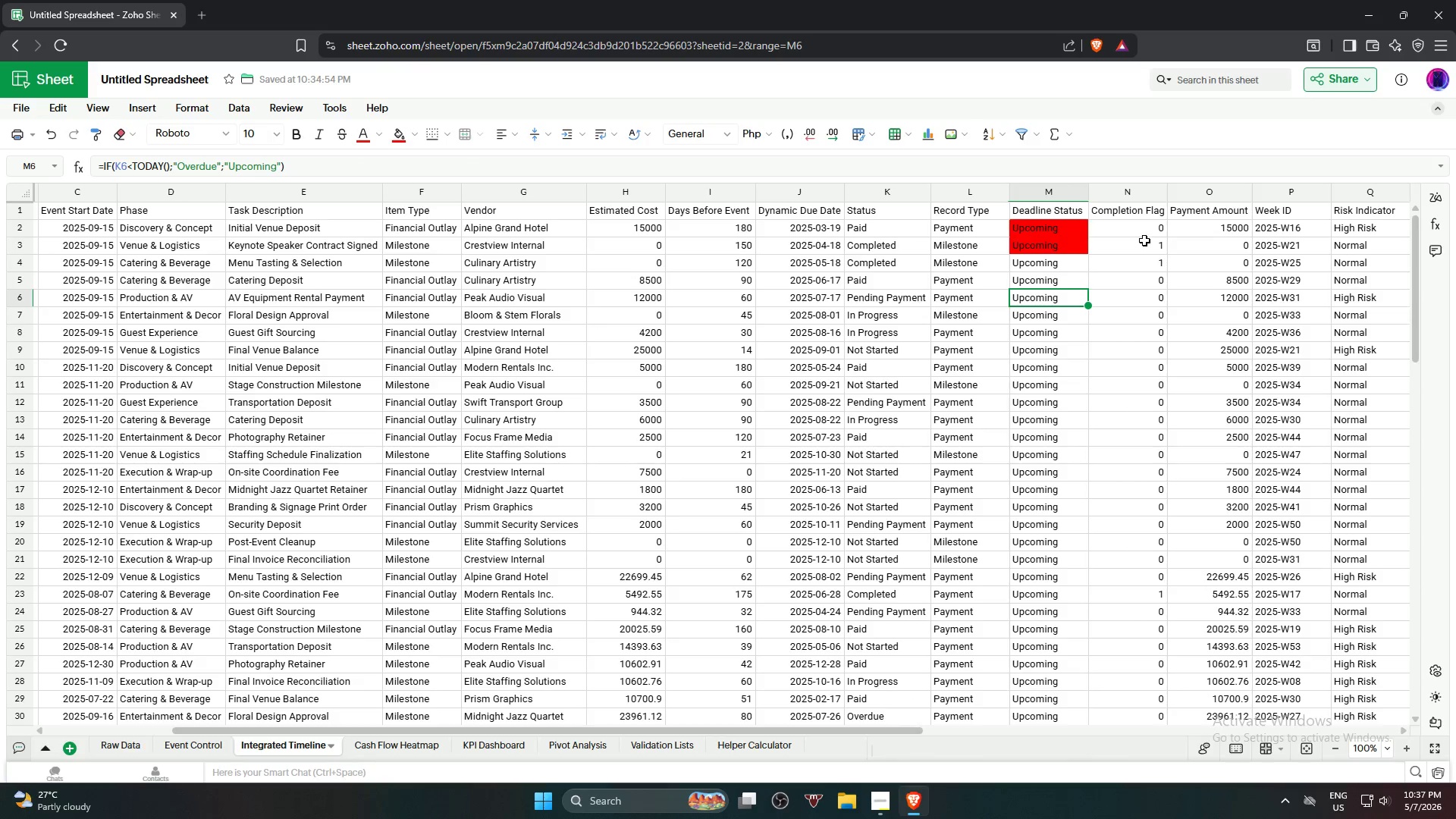 
left_click([1140, 234])
 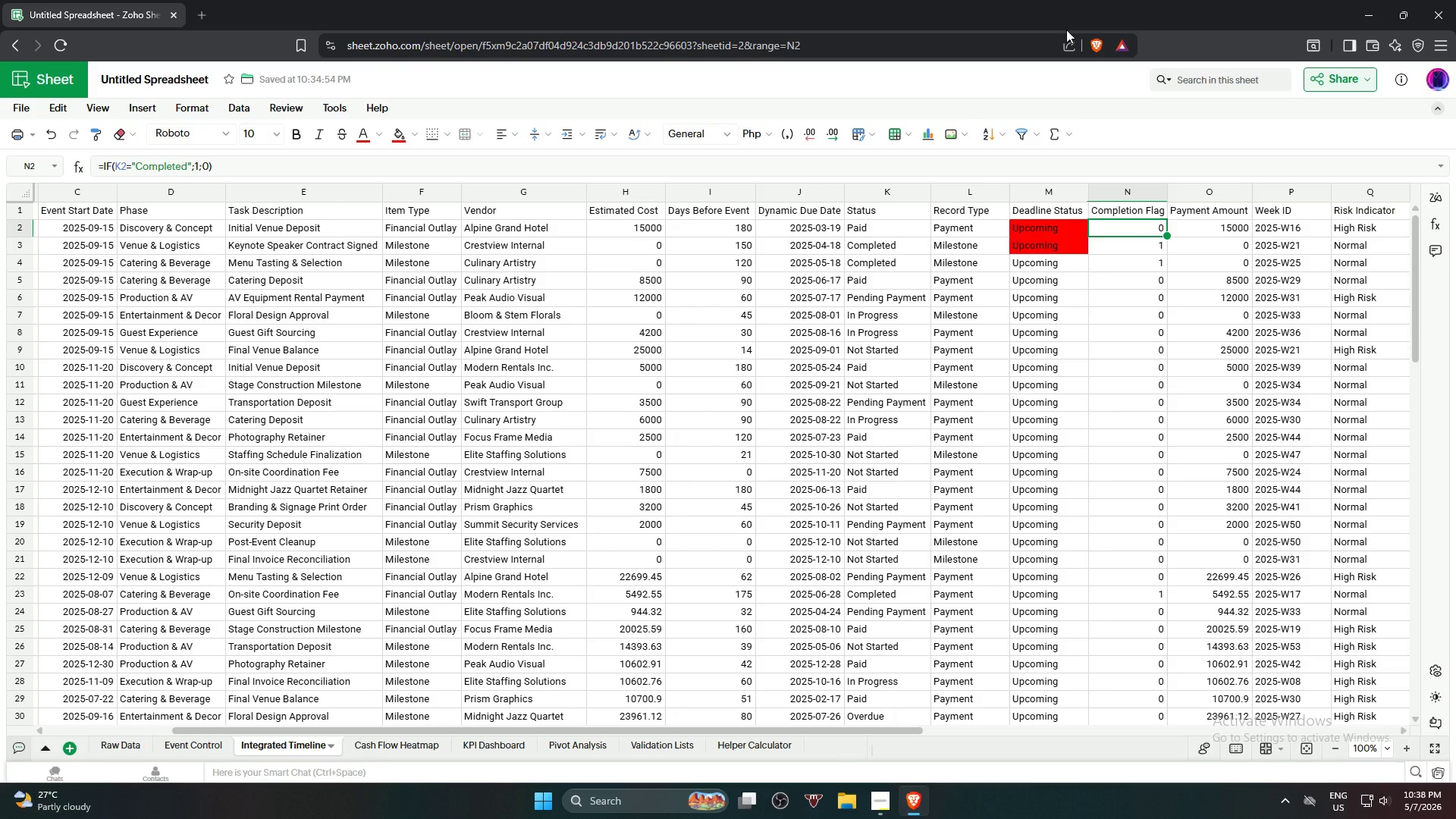 
wait(90.47)
 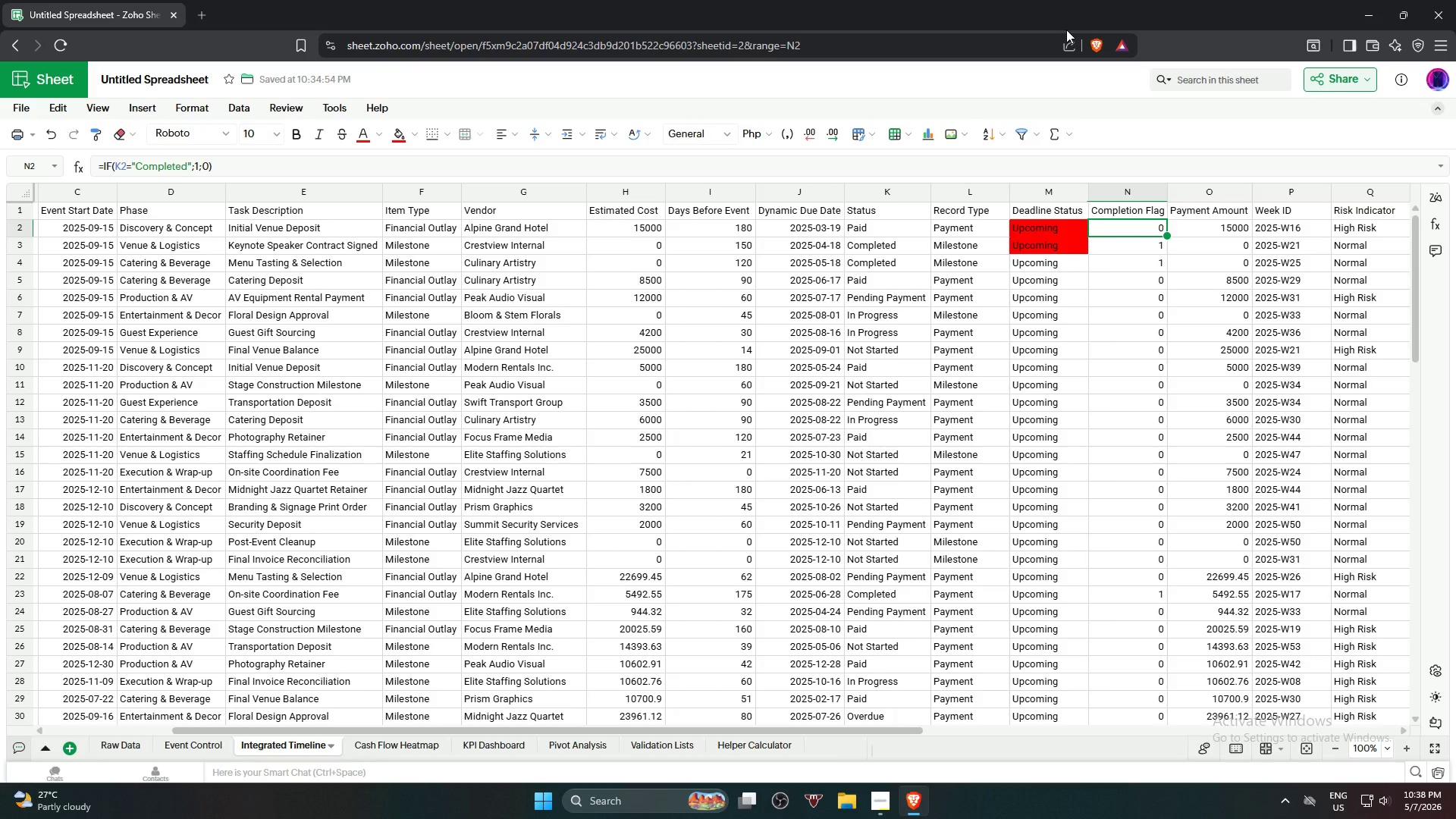 
left_click([118, 169])
 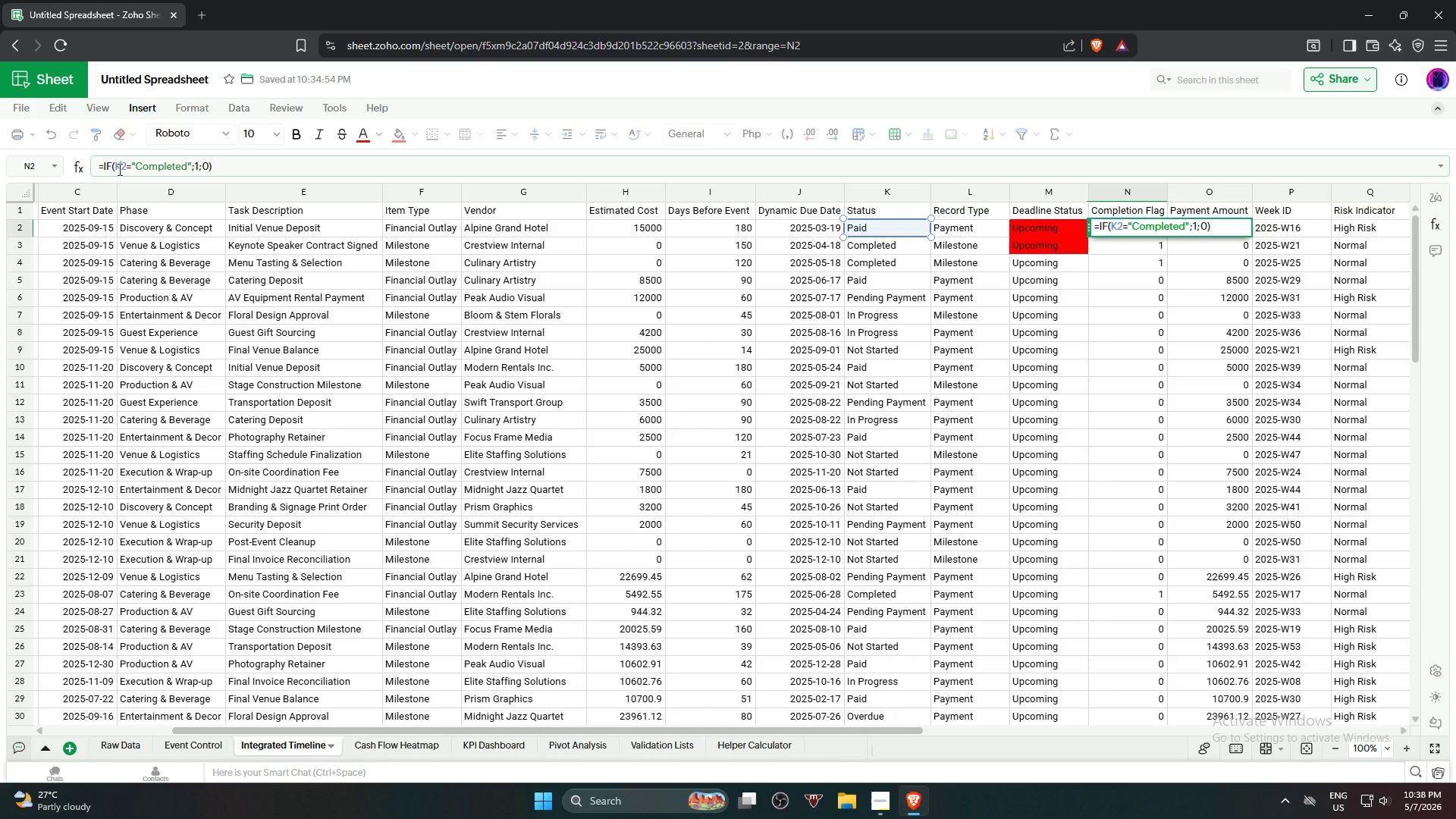 
key(Backspace)
 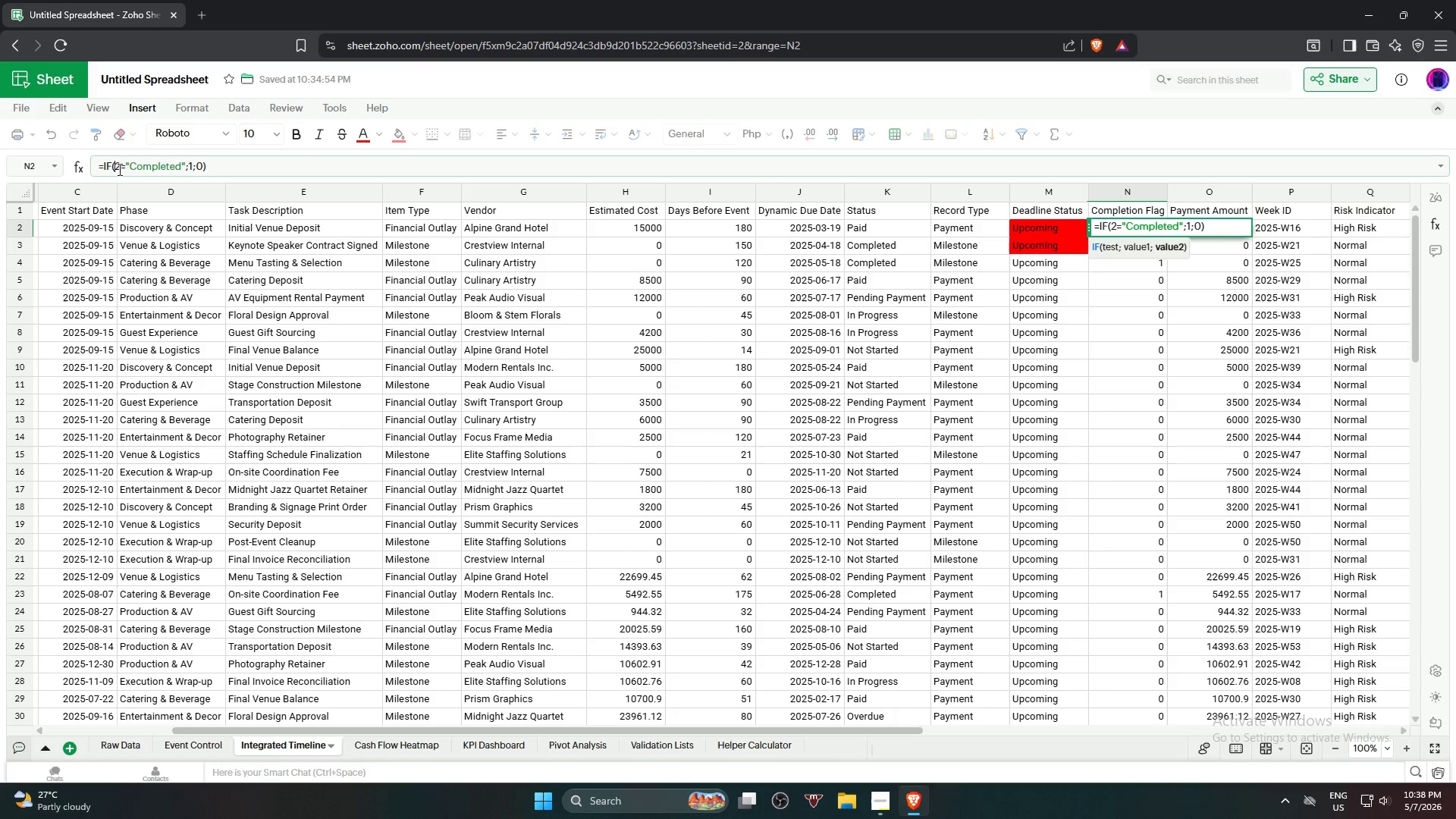 
key(Shift+J)
 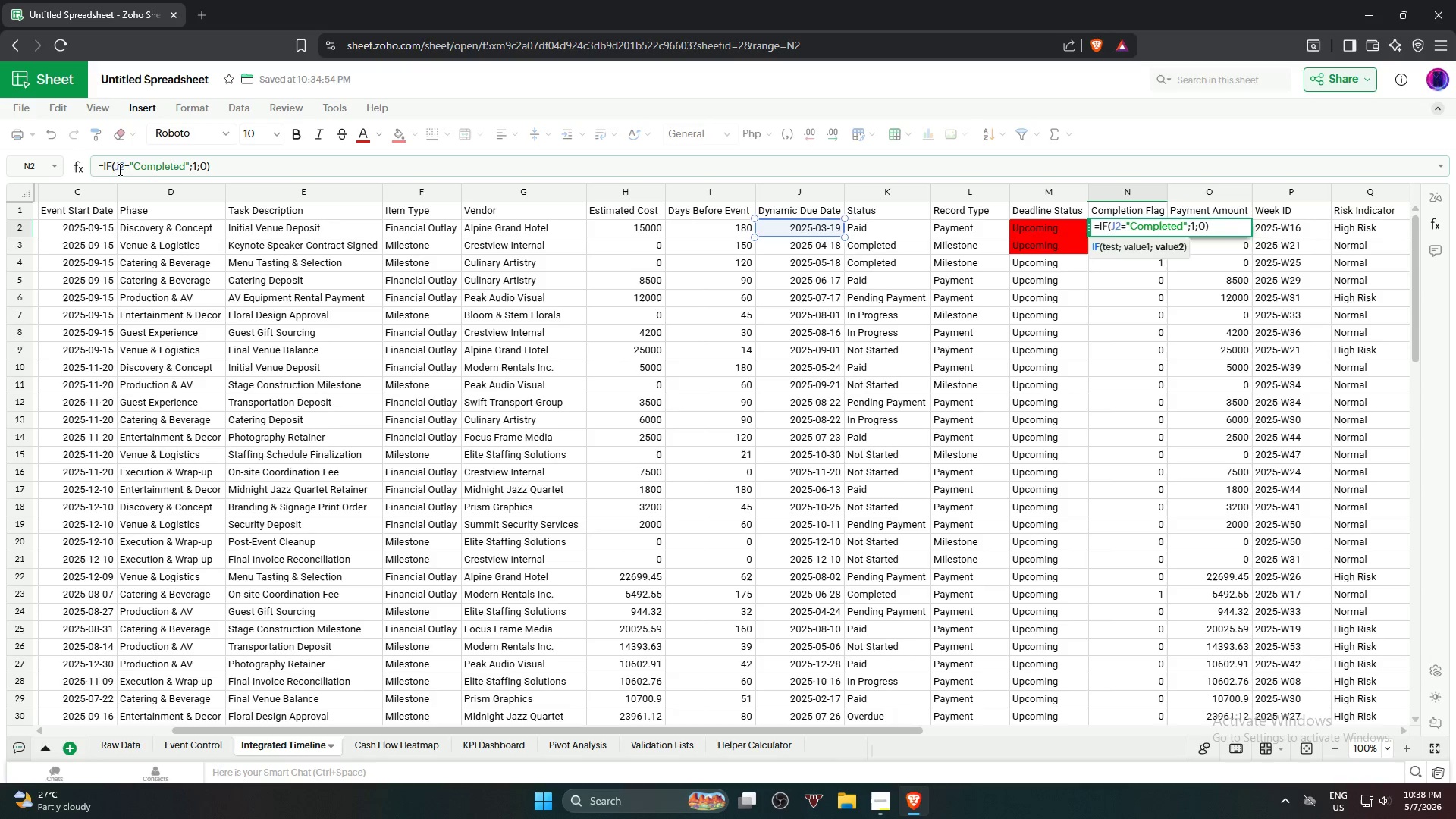 
key(Enter)
 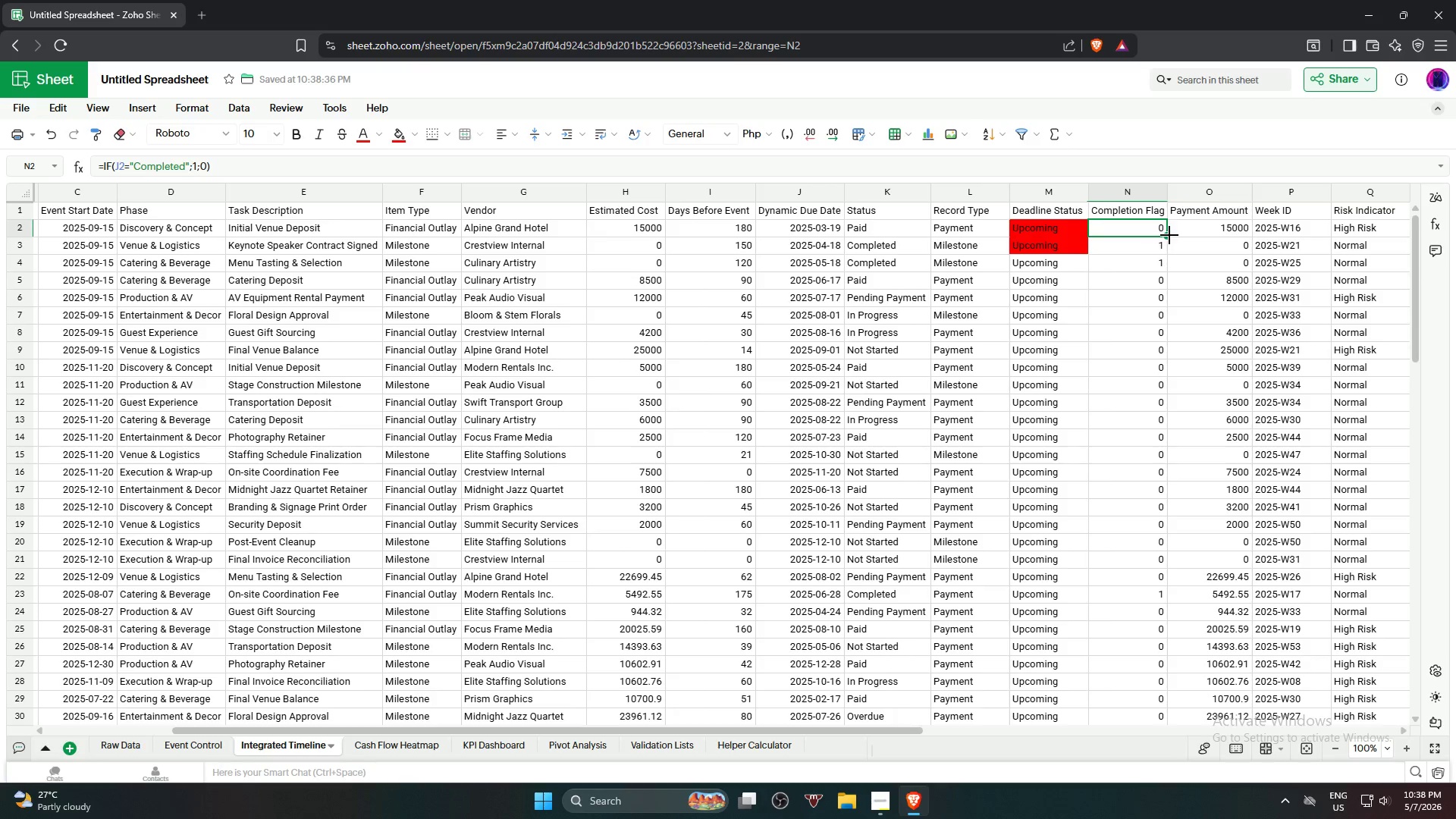 
left_click_drag(start_coordinate=[1169, 236], to_coordinate=[1144, 573])
 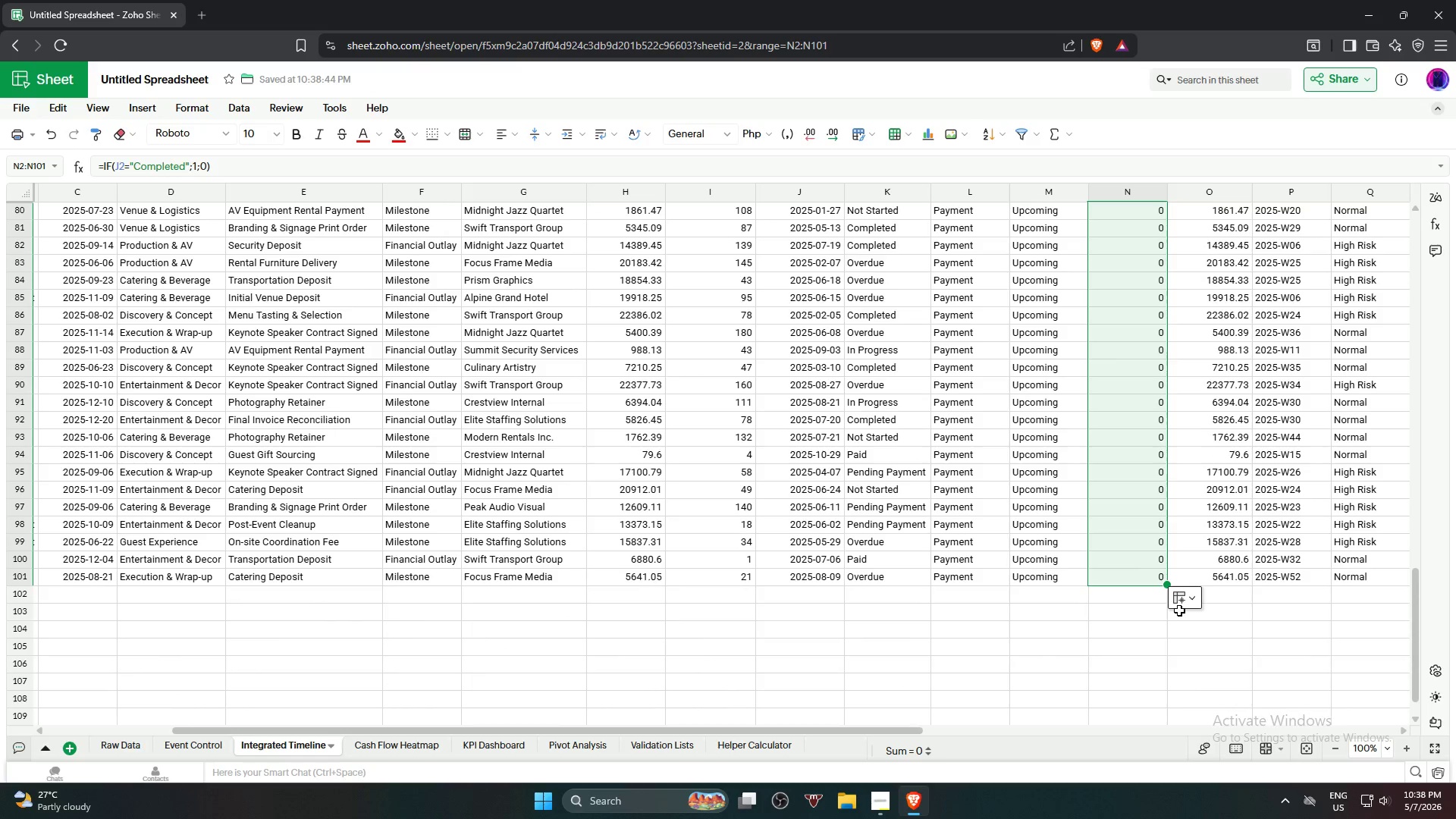 
scroll: coordinate [1149, 644], scroll_direction: down, amount: 20.0
 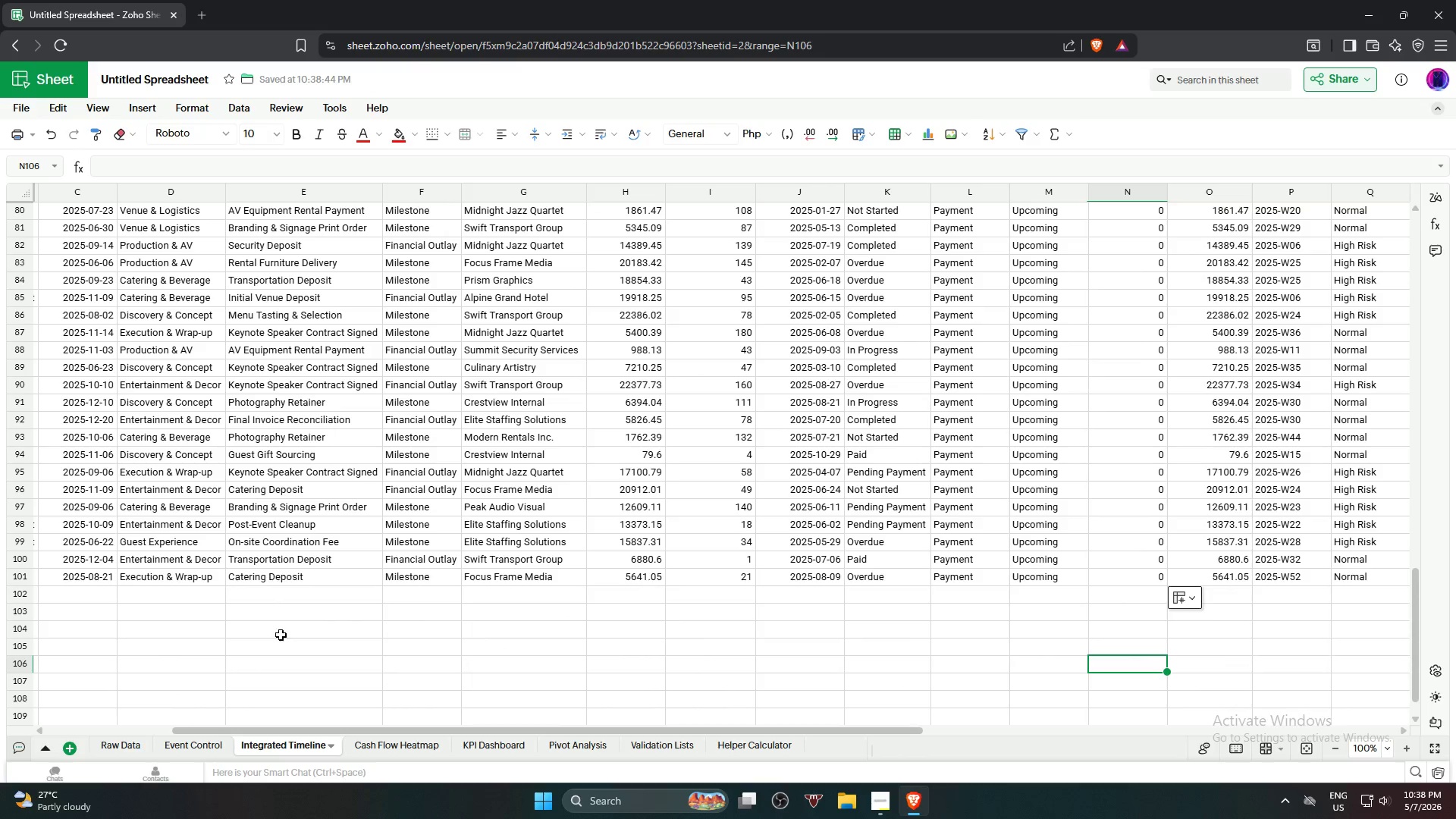 
left_click([391, 742])
 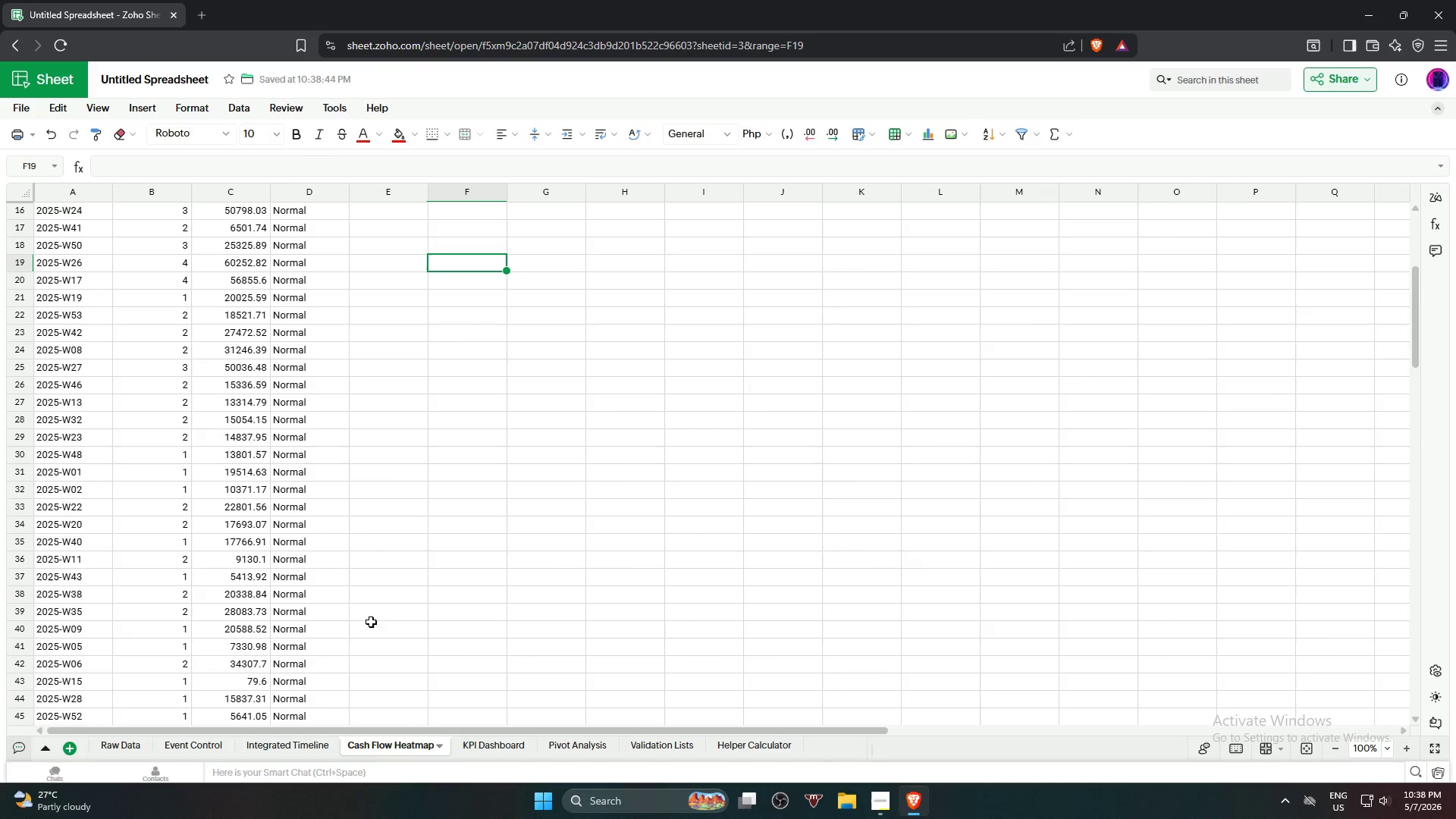 
left_click([385, 582])
 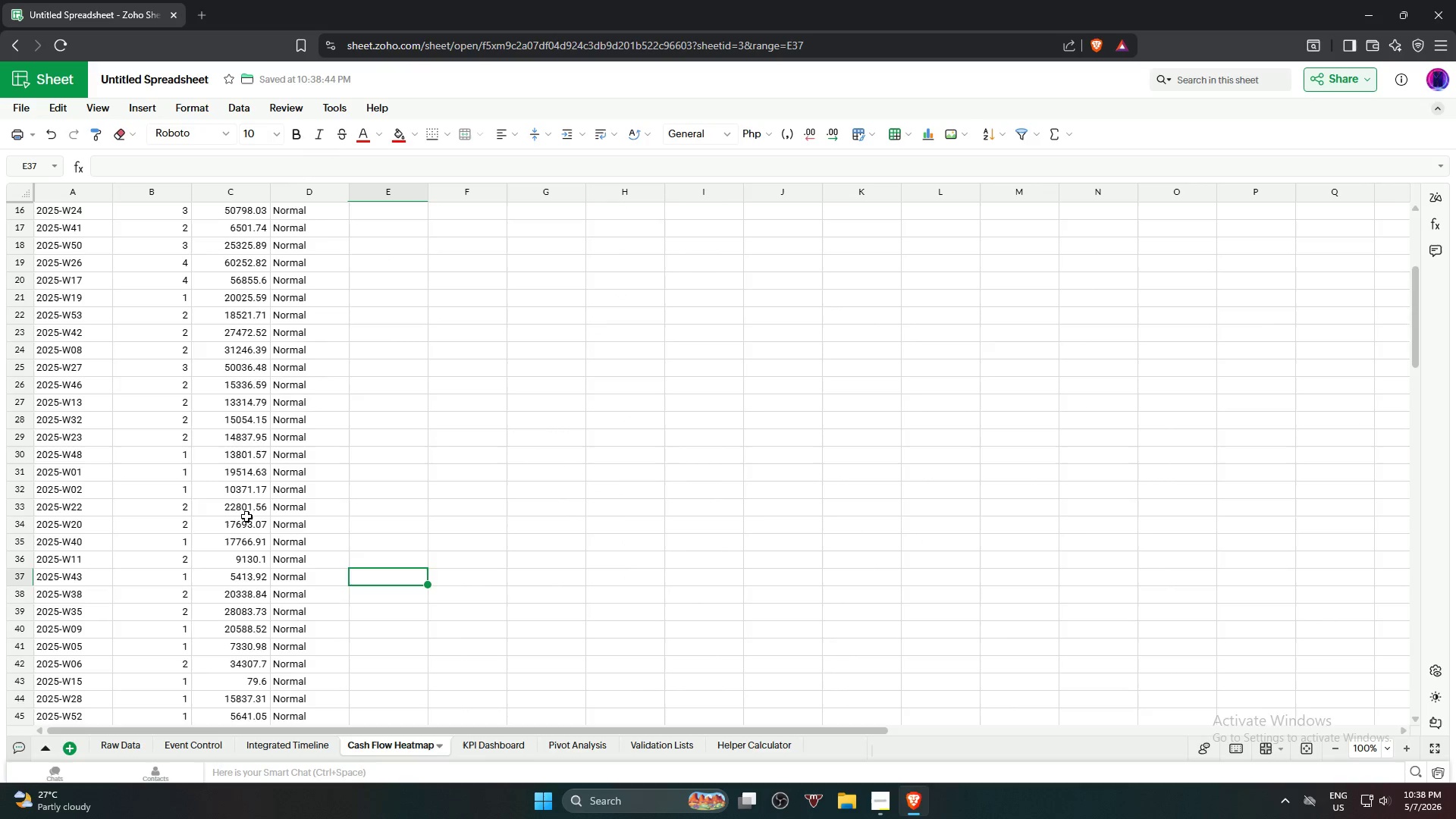 
left_click([202, 438])
 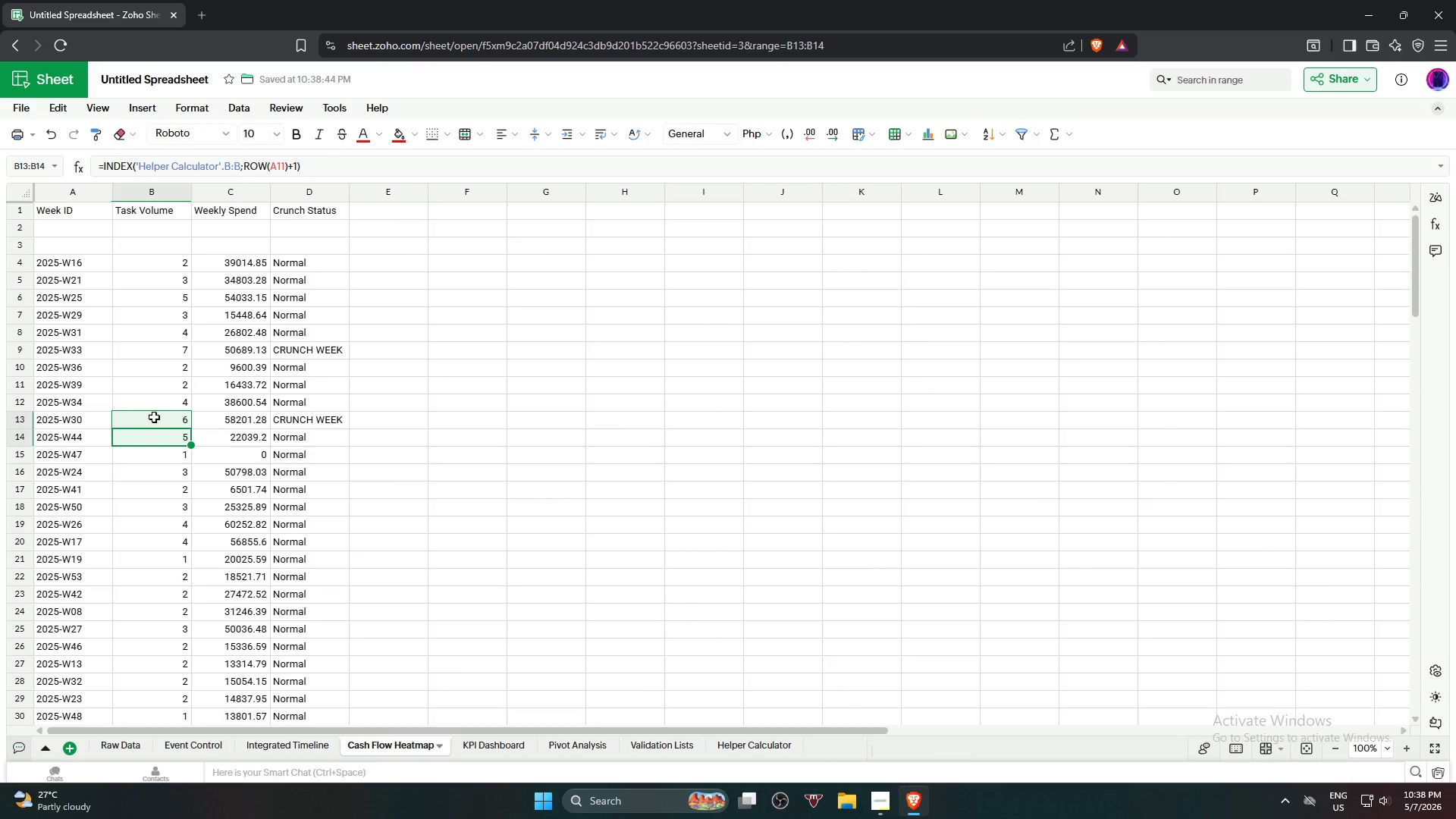 
scroll: coordinate [230, 498], scroll_direction: up, amount: 8.0
 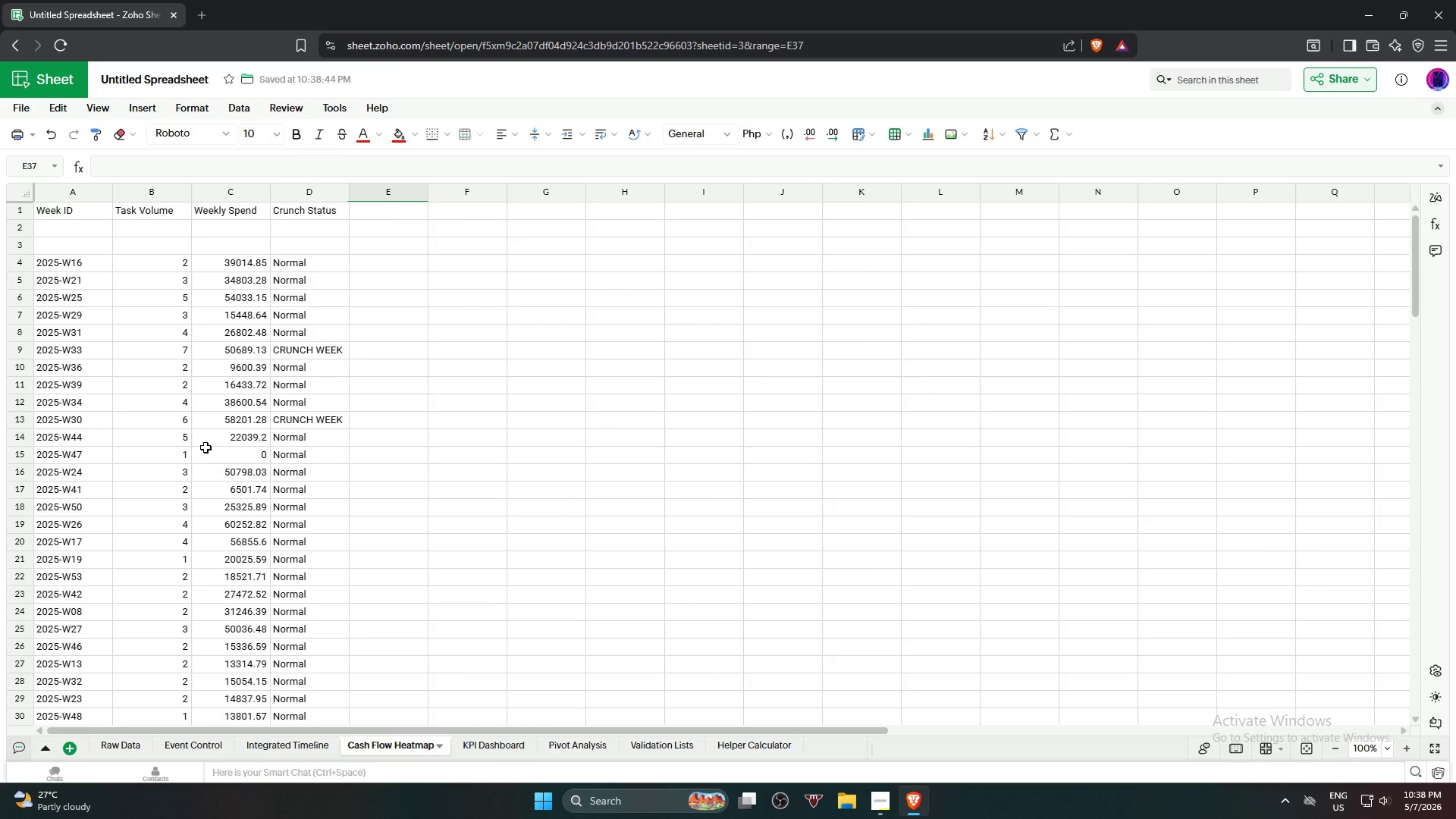 
left_click([154, 404])
 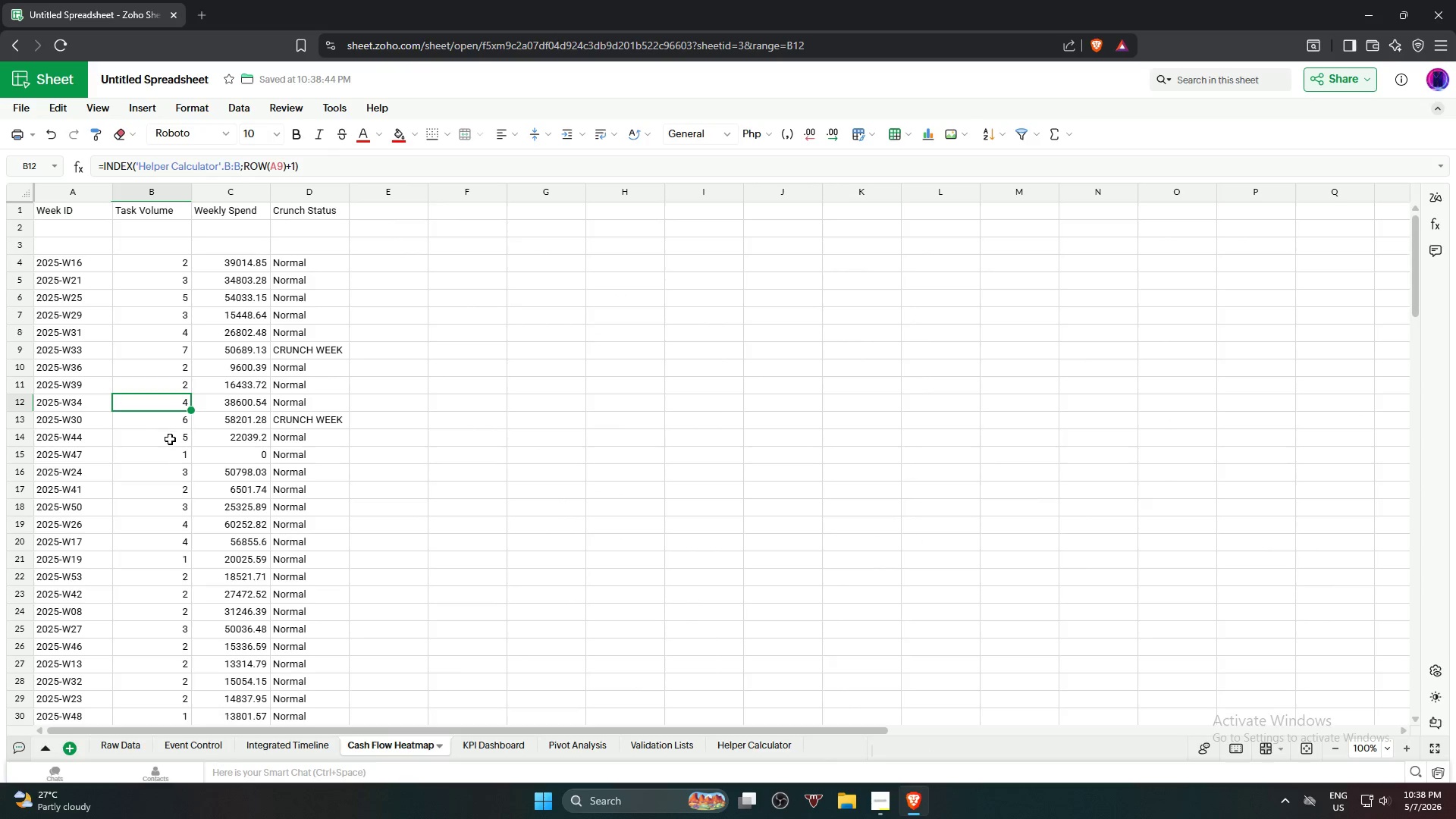 
left_click([160, 500])
 